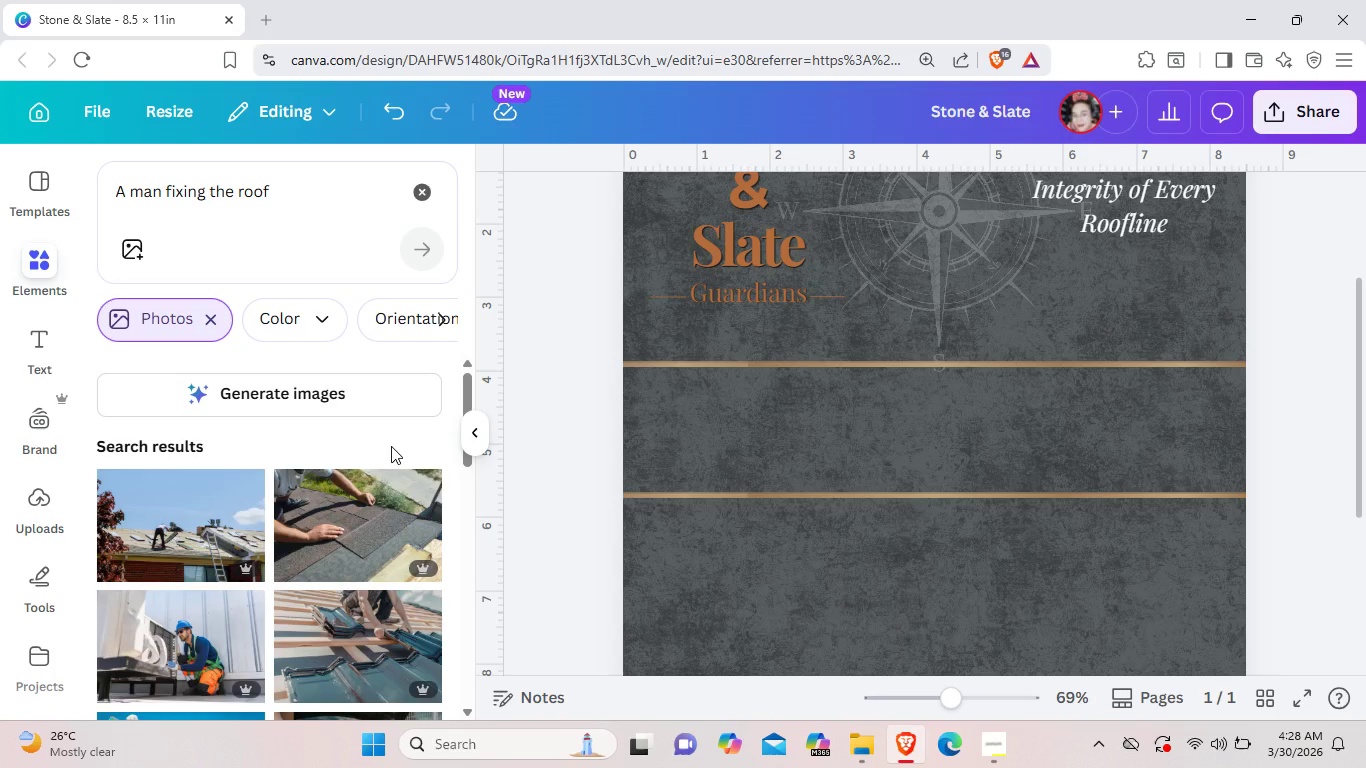 
scroll: coordinate [391, 446], scroll_direction: down, amount: 11.0
 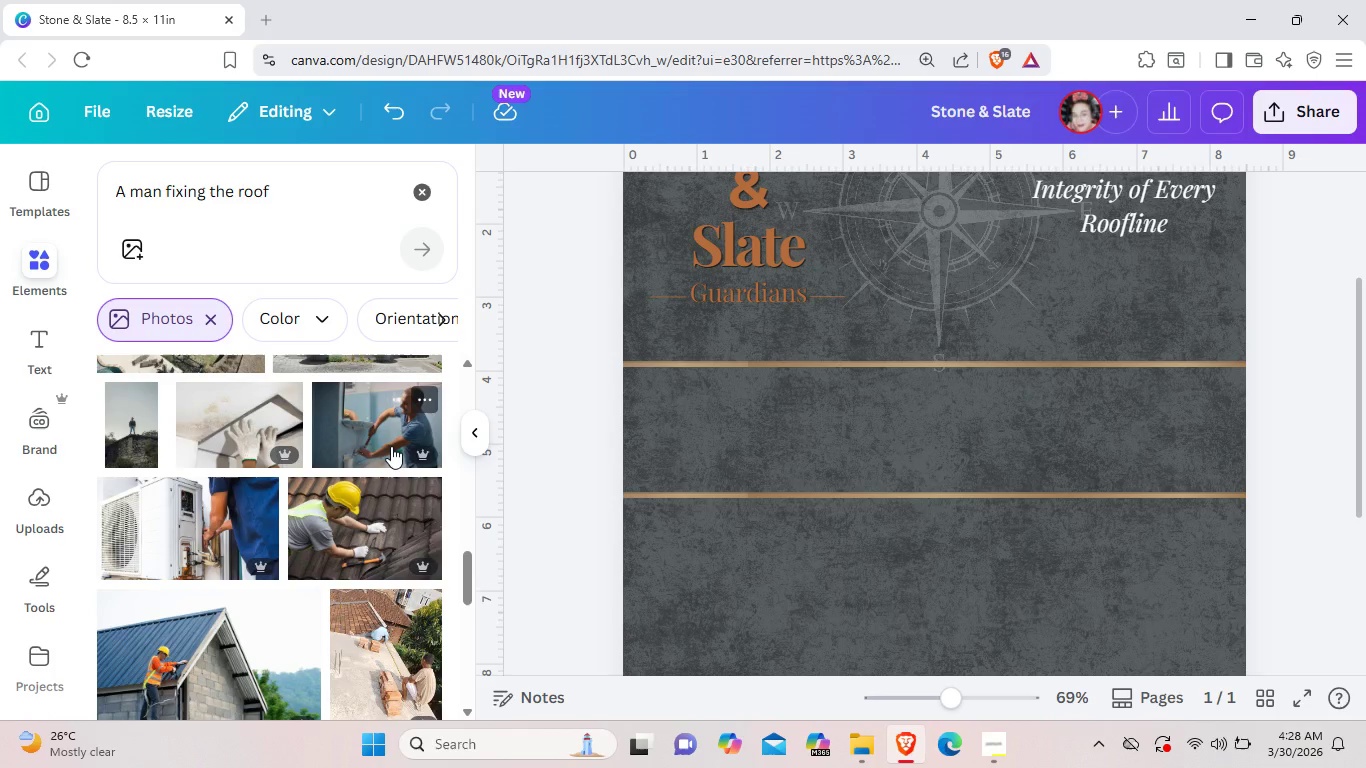 
scroll: coordinate [391, 446], scroll_direction: down, amount: 8.0
 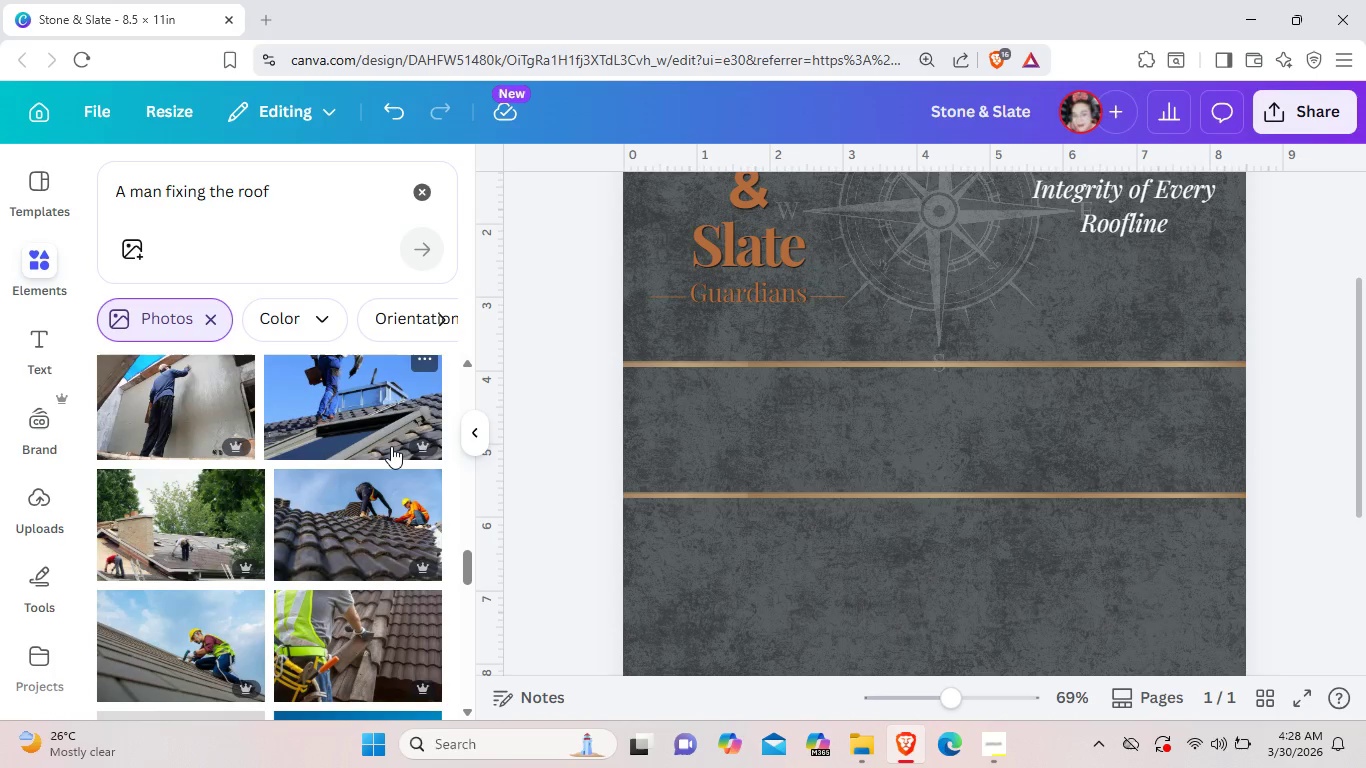 
wait(5.2)
 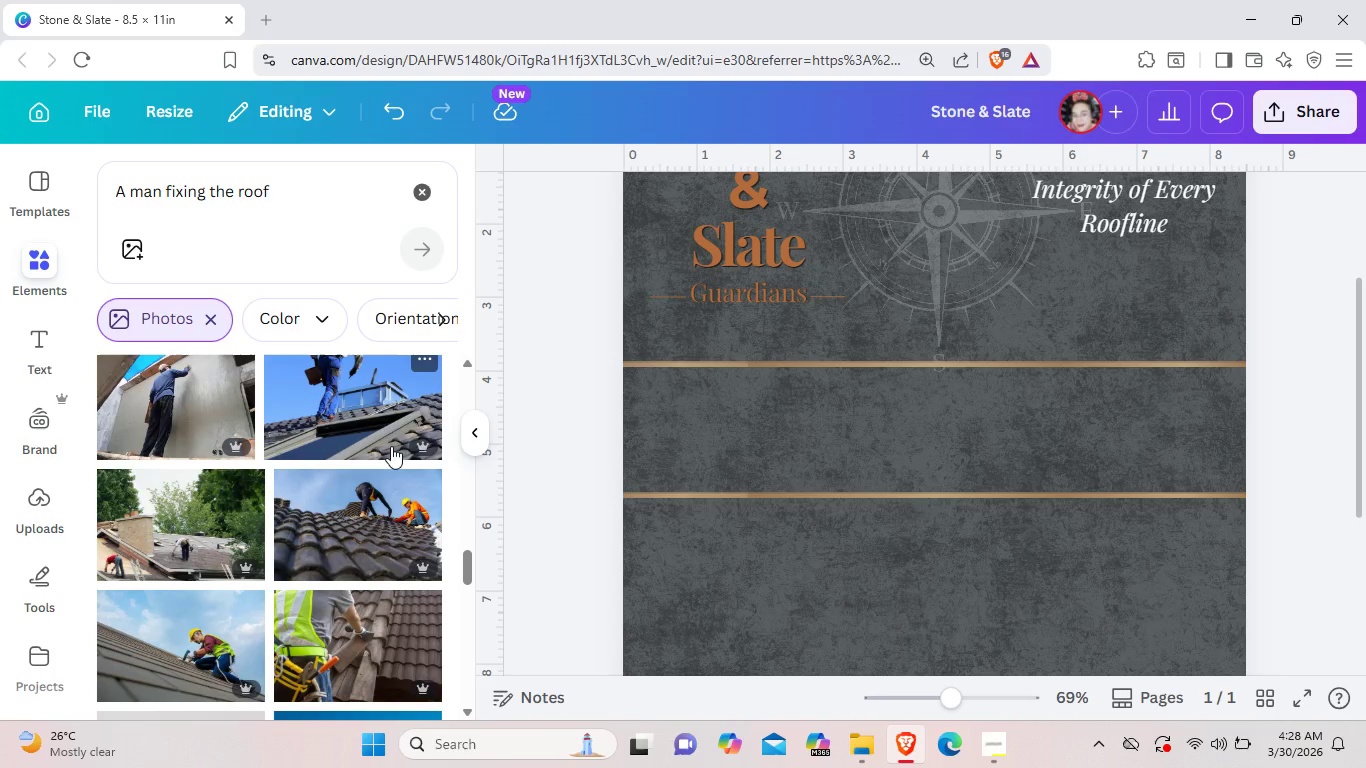 
scroll: coordinate [333, 553], scroll_direction: down, amount: 16.0
 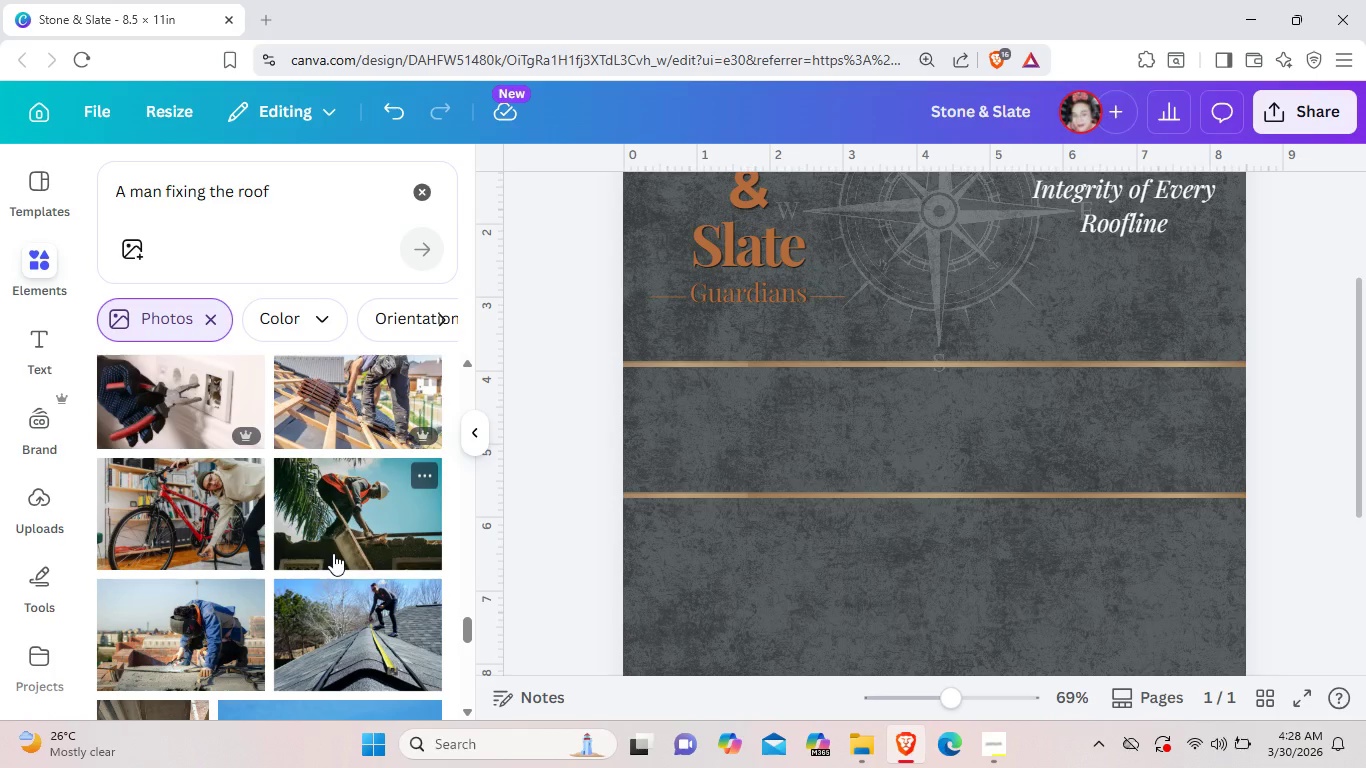 
scroll: coordinate [333, 553], scroll_direction: down, amount: 12.0
 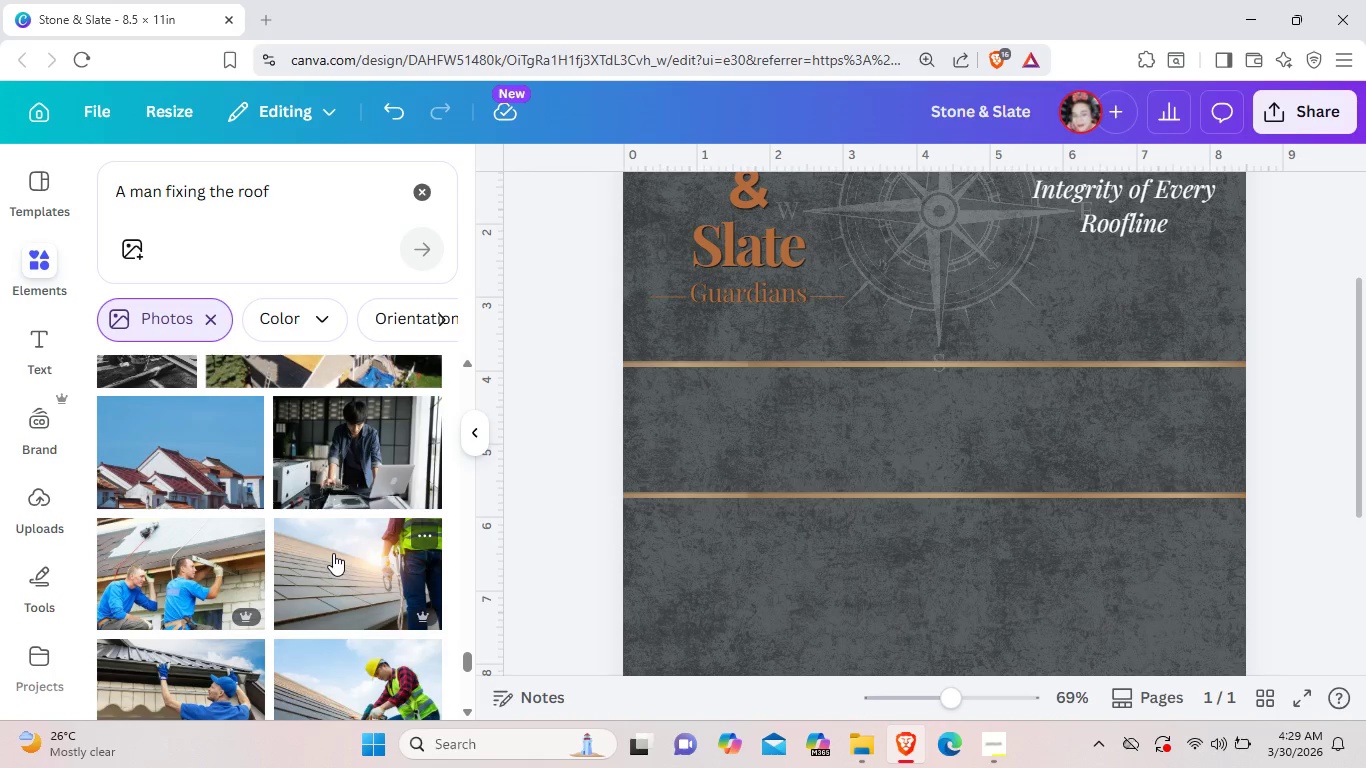 
scroll: coordinate [332, 553], scroll_direction: down, amount: 15.0
 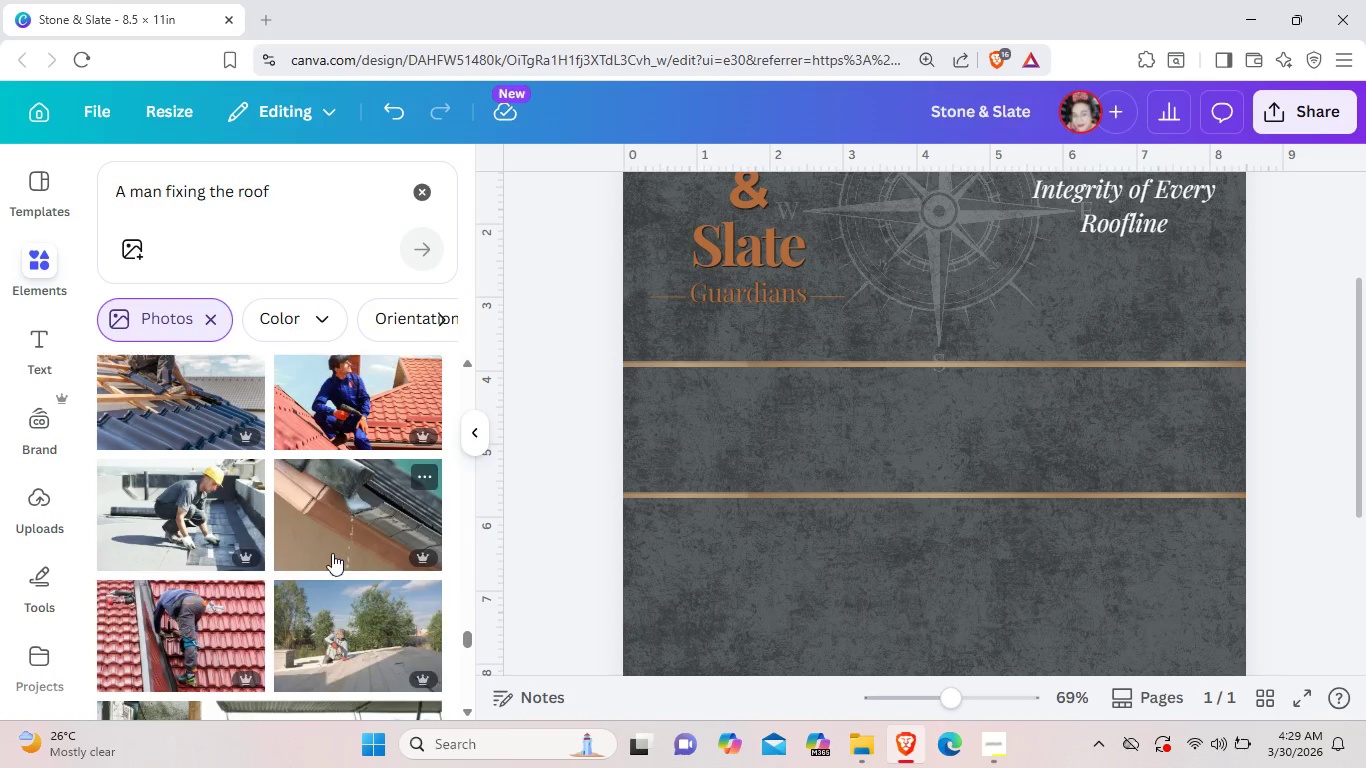 
scroll: coordinate [332, 553], scroll_direction: up, amount: 2.0
 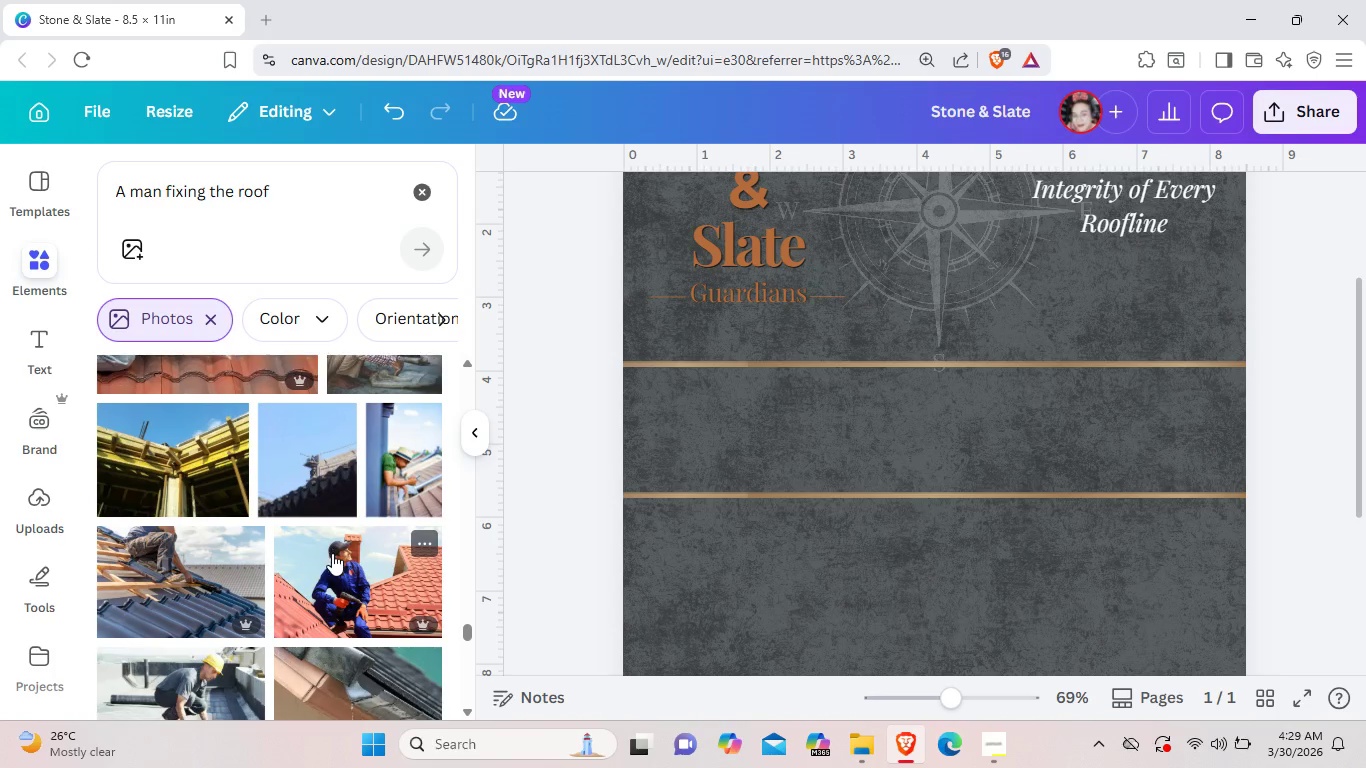 
scroll: coordinate [332, 553], scroll_direction: down, amount: 2.0
 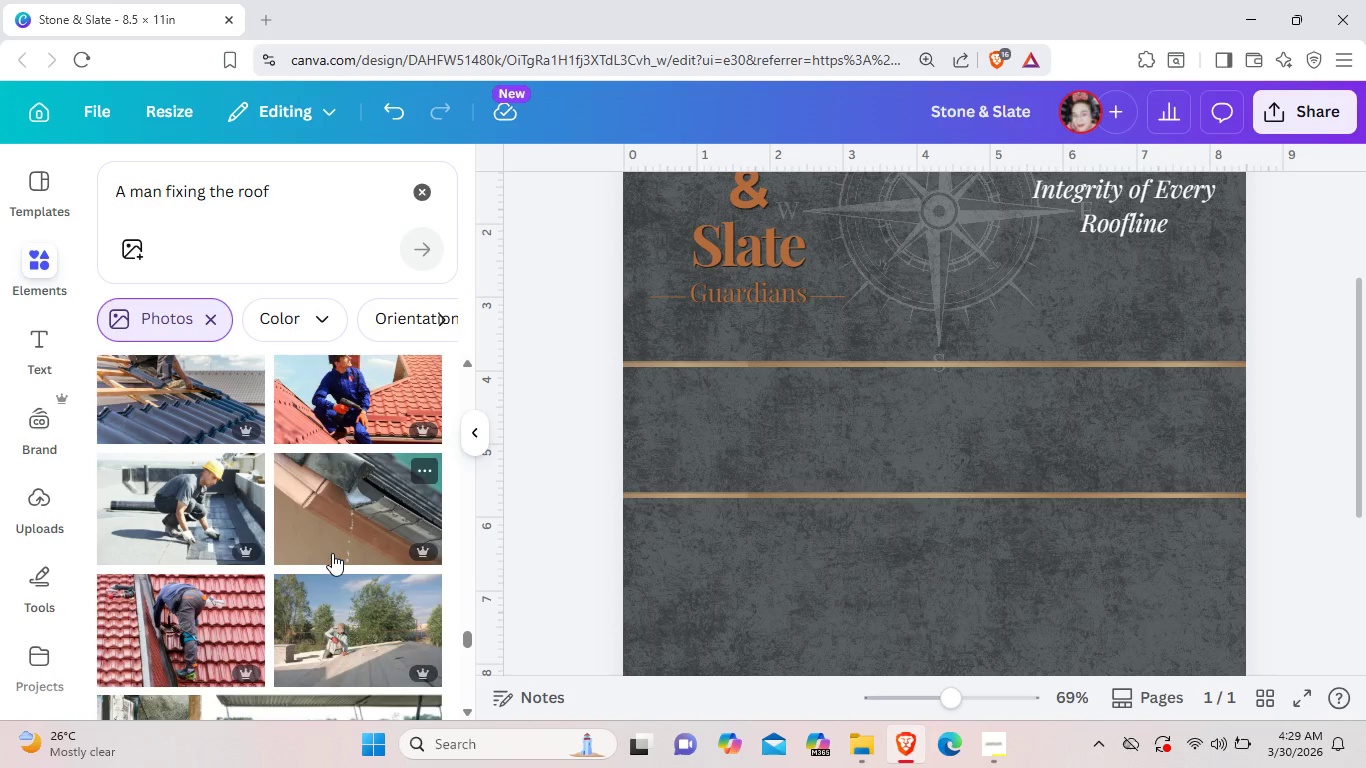 
scroll: coordinate [332, 553], scroll_direction: up, amount: 1.0
 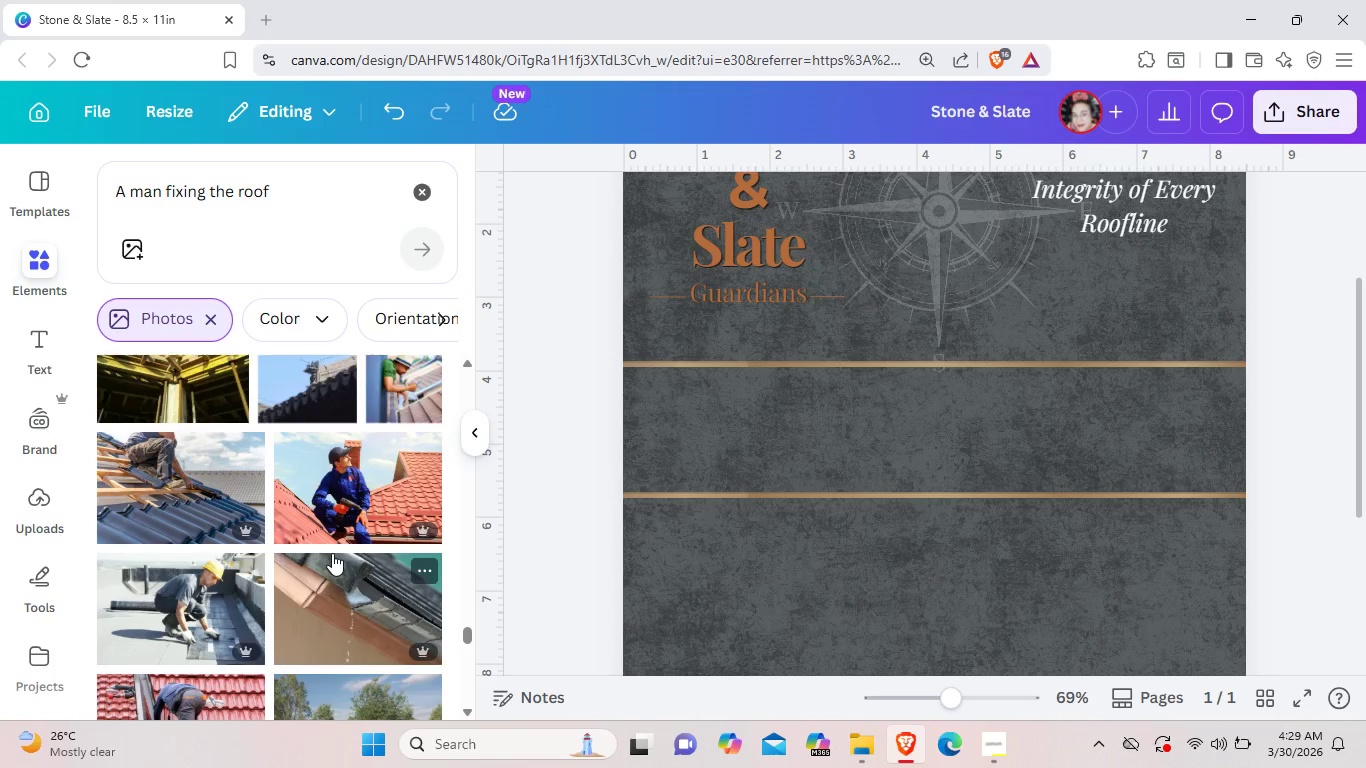 
scroll: coordinate [332, 553], scroll_direction: down, amount: 11.0
 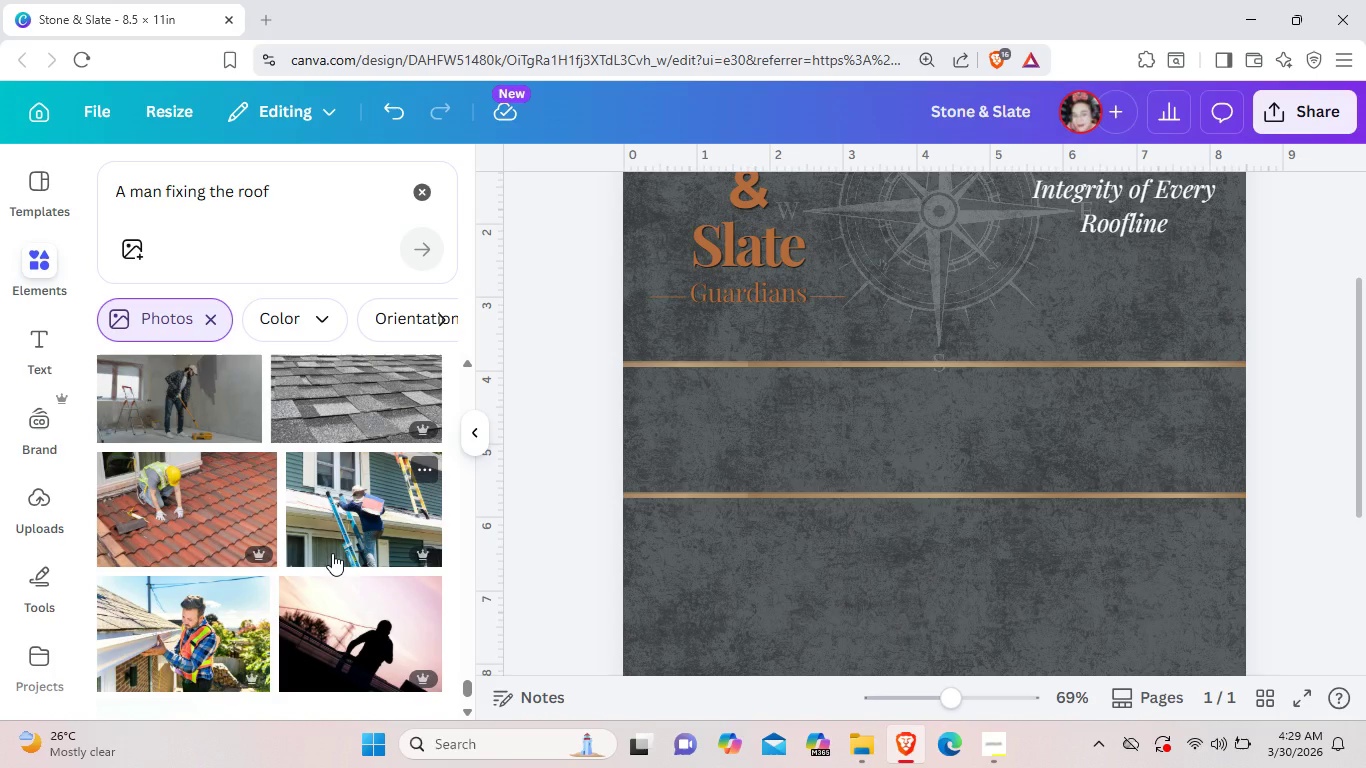 
wait(5.77)
 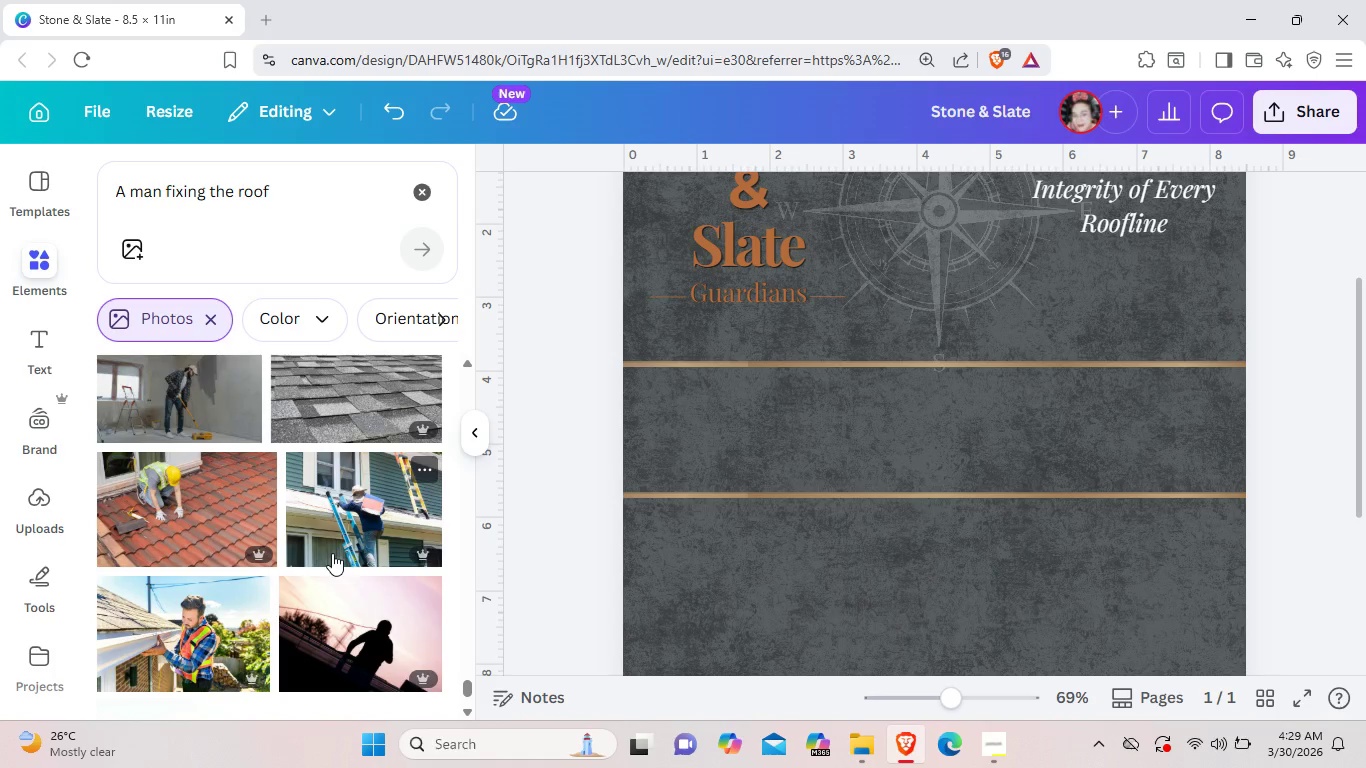 
scroll: coordinate [331, 558], scroll_direction: down, amount: 13.0
 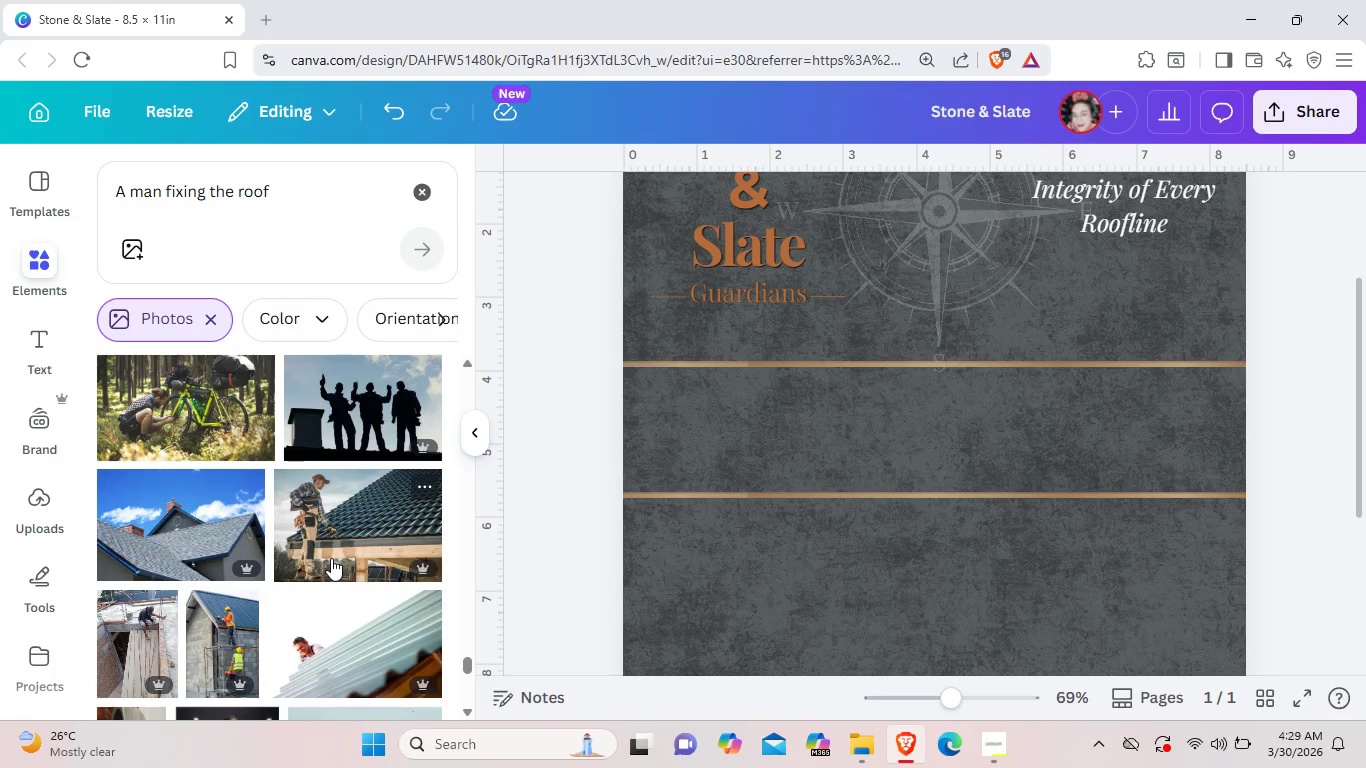 
left_click([353, 522])
 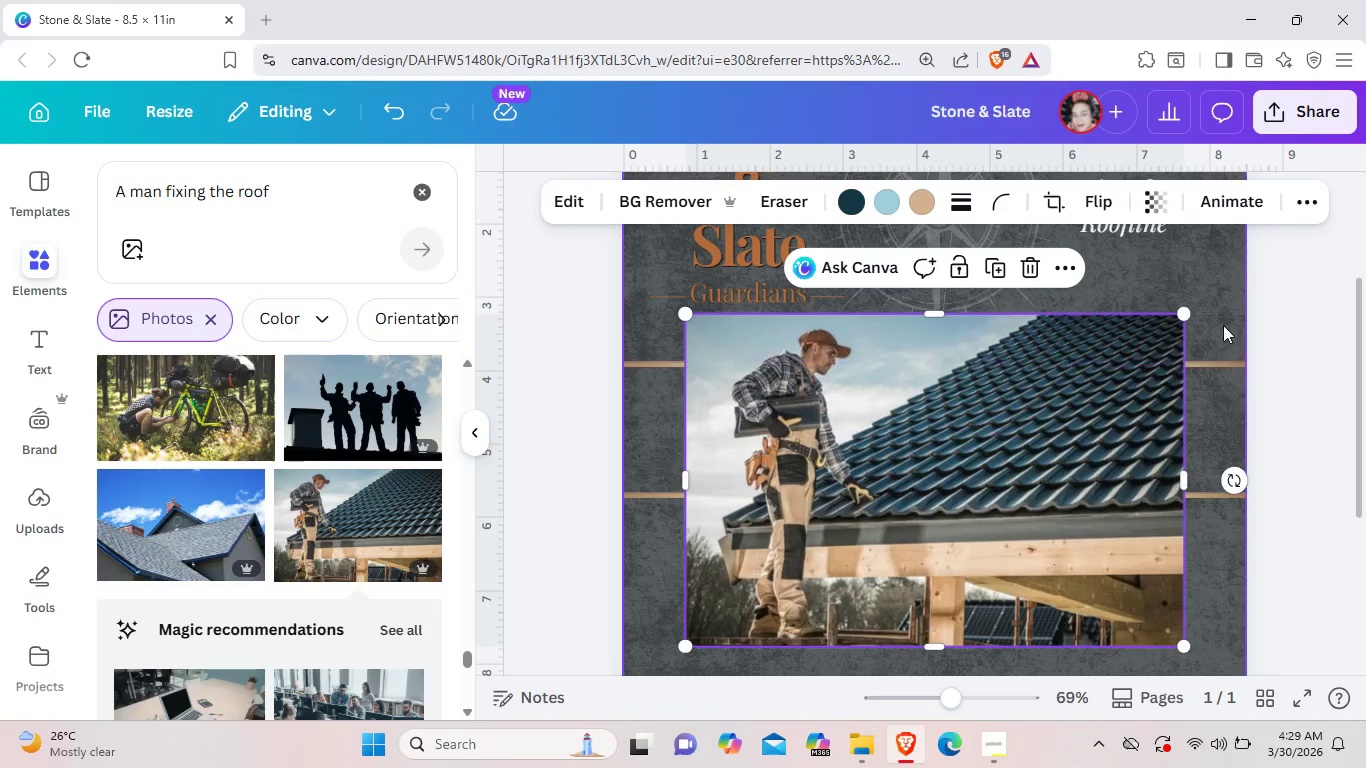 
left_click_drag(start_coordinate=[1182, 311], to_coordinate=[943, 504])
 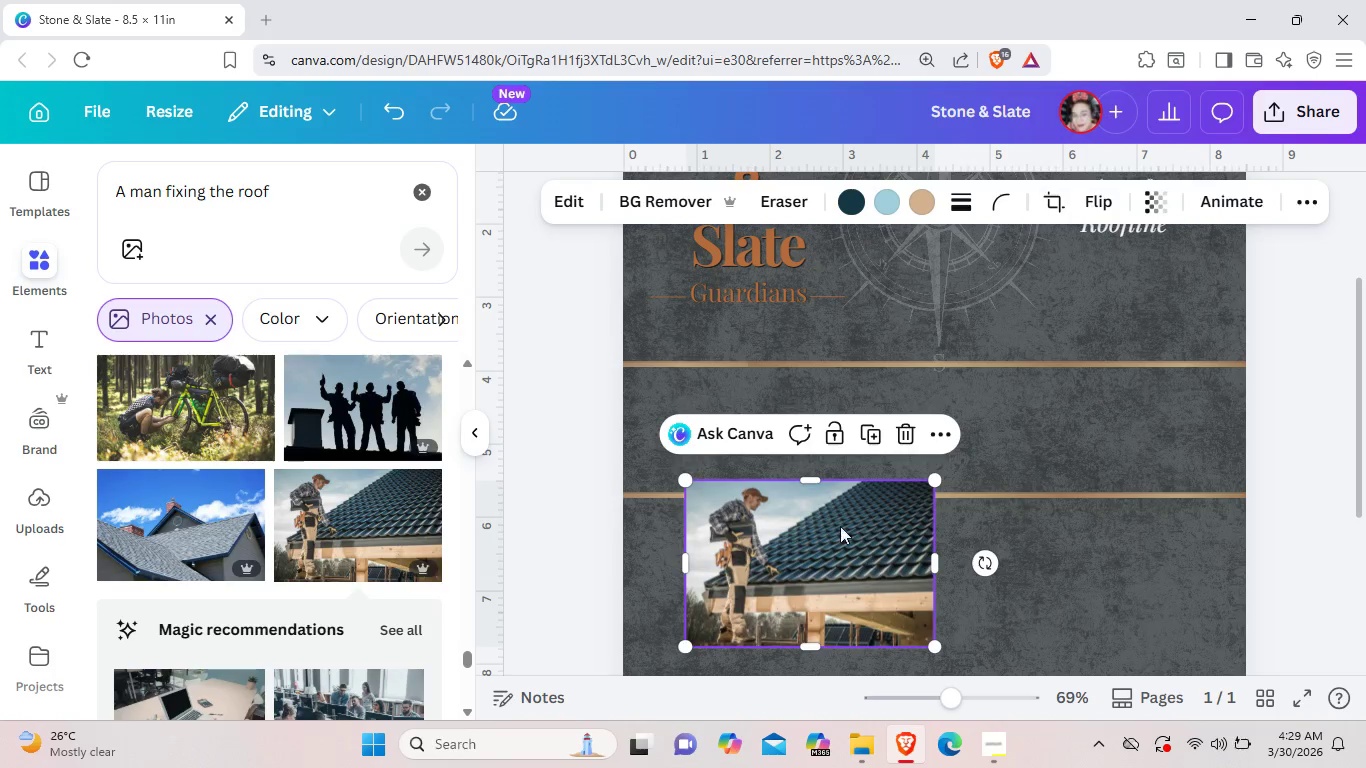 
left_click_drag(start_coordinate=[870, 566], to_coordinate=[816, 440])
 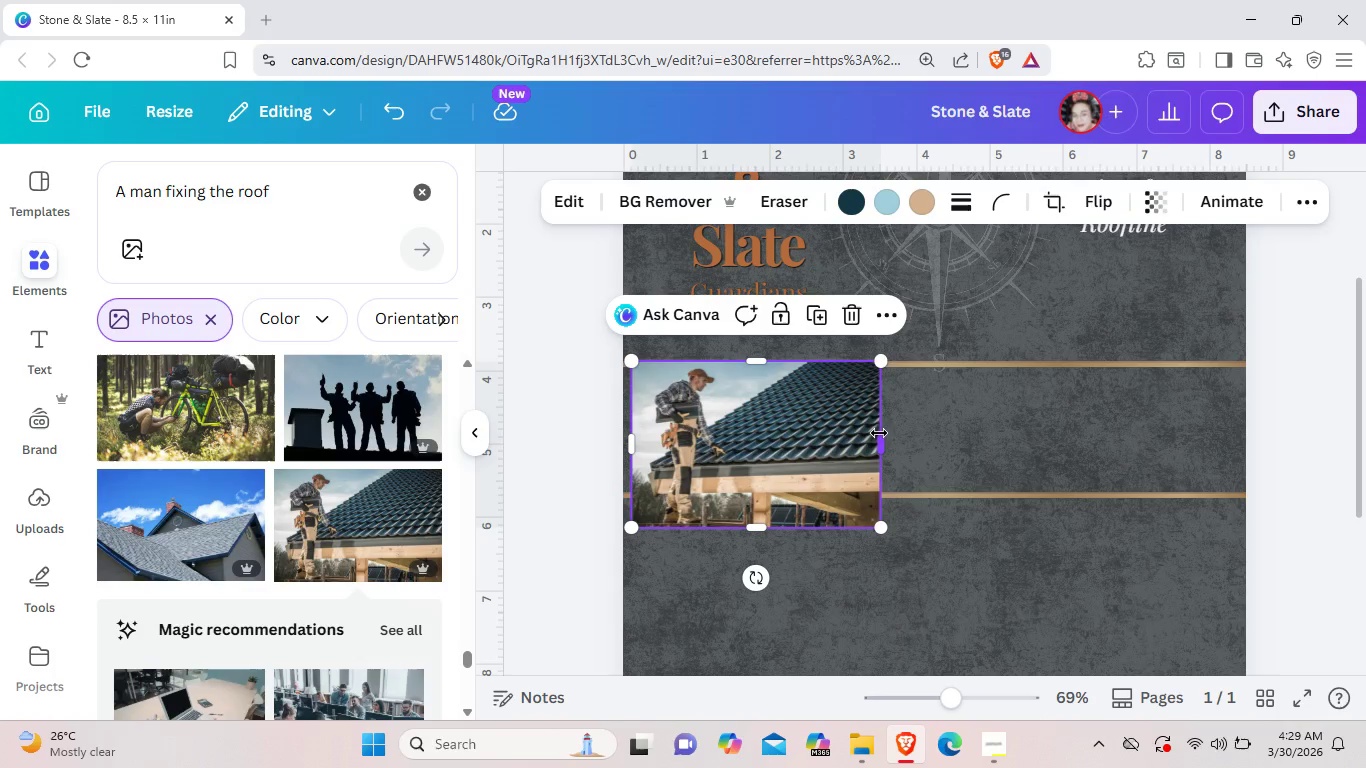 
left_click_drag(start_coordinate=[879, 433], to_coordinate=[857, 441])
 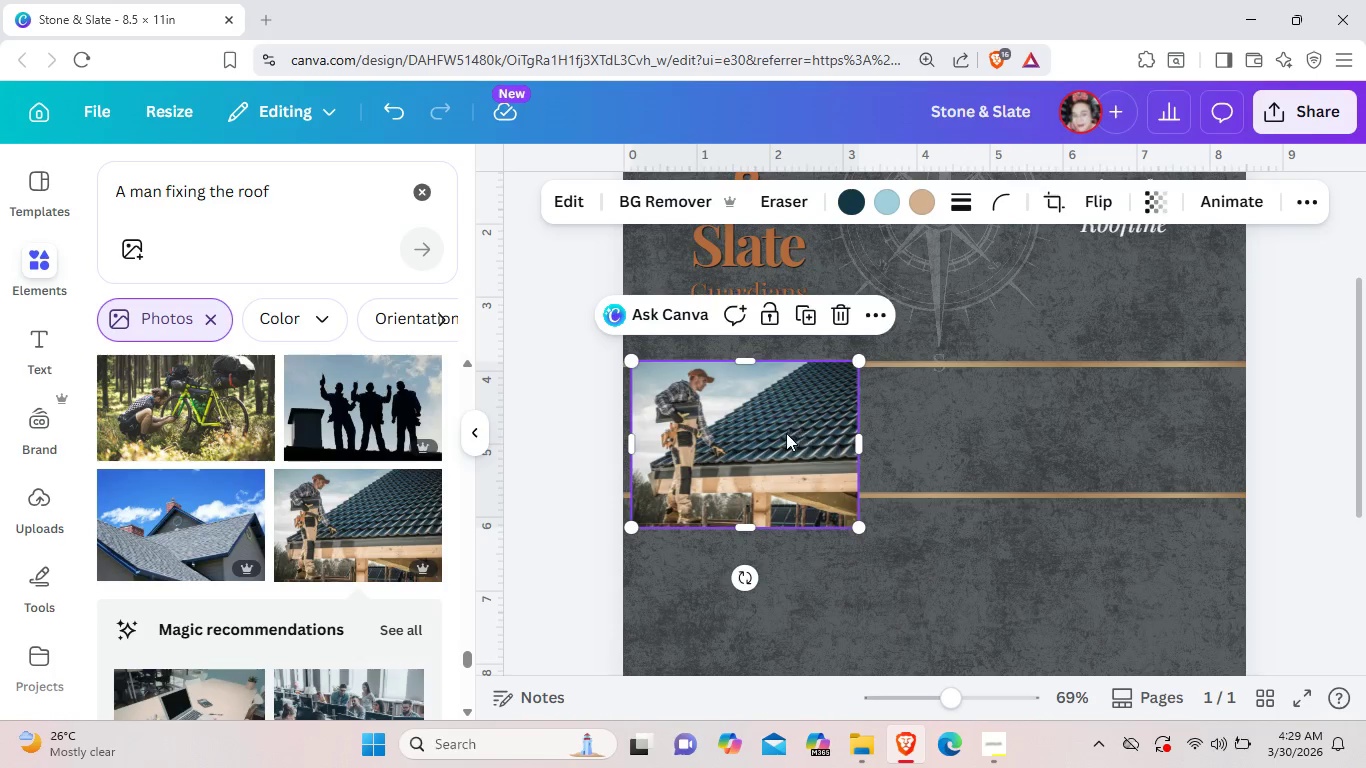 
left_click_drag(start_coordinate=[793, 422], to_coordinate=[787, 430])
 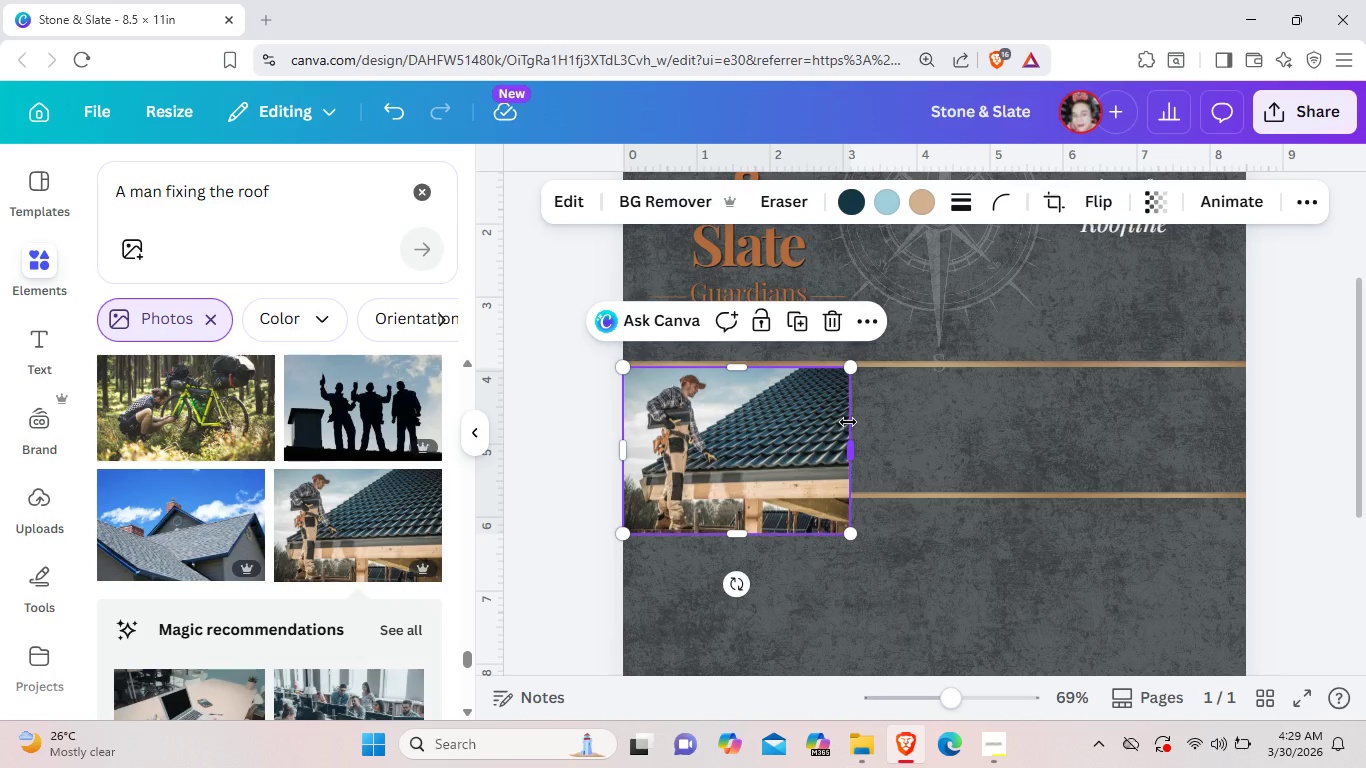 
left_click_drag(start_coordinate=[848, 422], to_coordinate=[857, 460])
 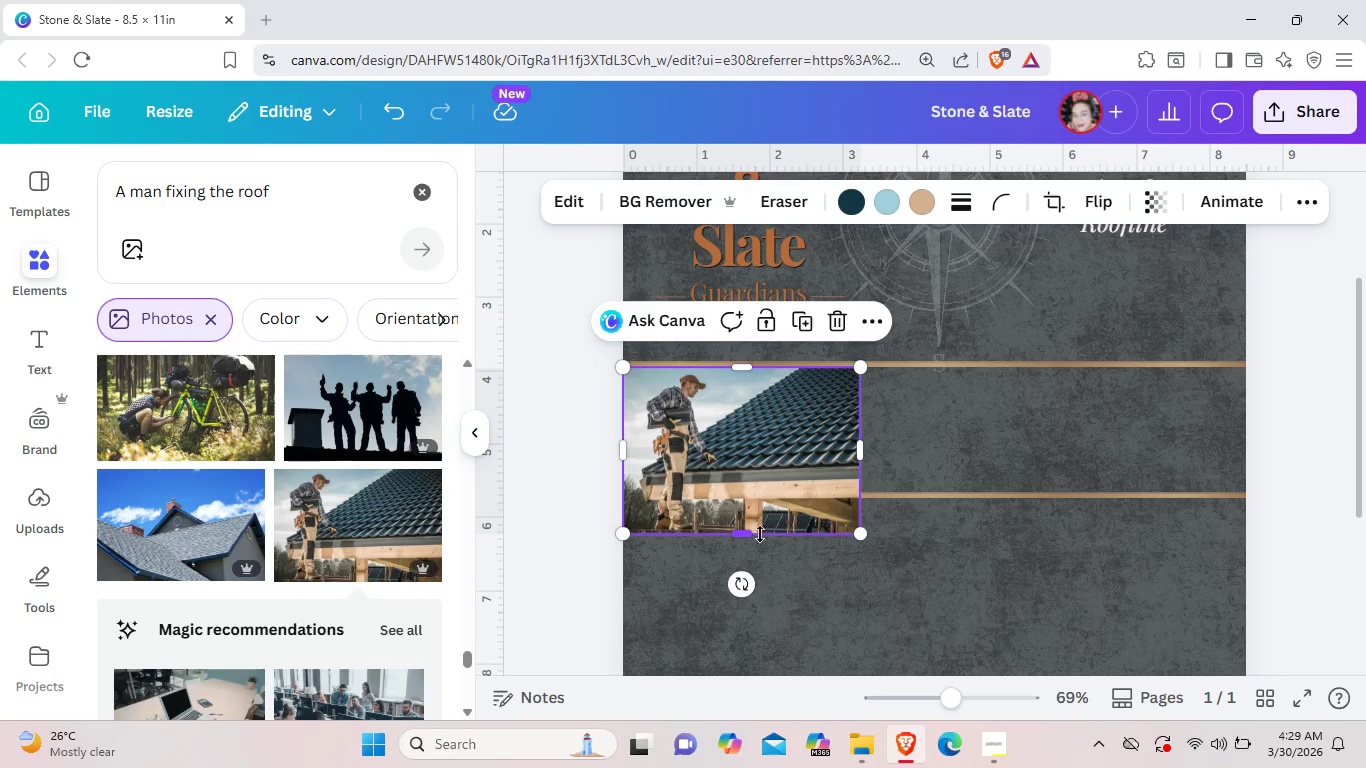 
left_click_drag(start_coordinate=[759, 534], to_coordinate=[767, 491])
 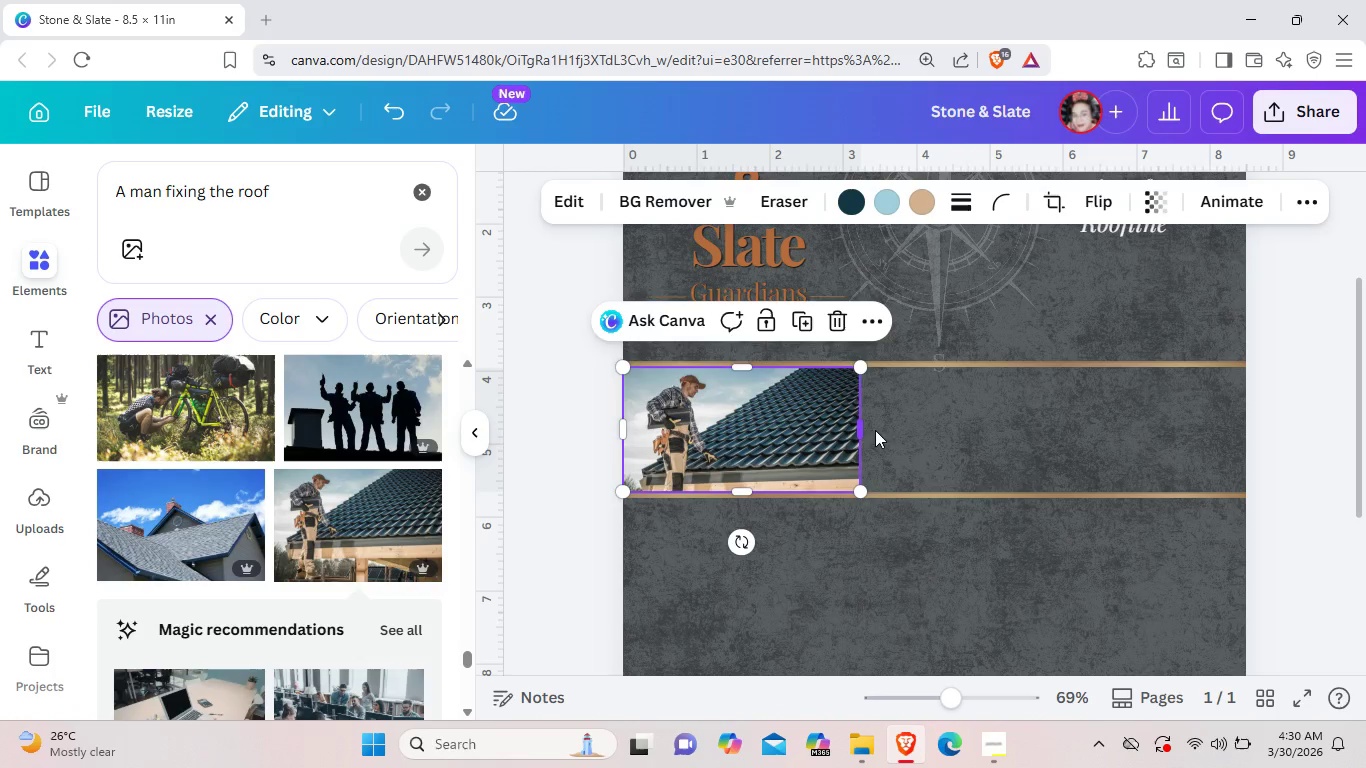 
left_click_drag(start_coordinate=[865, 430], to_coordinate=[879, 443])
 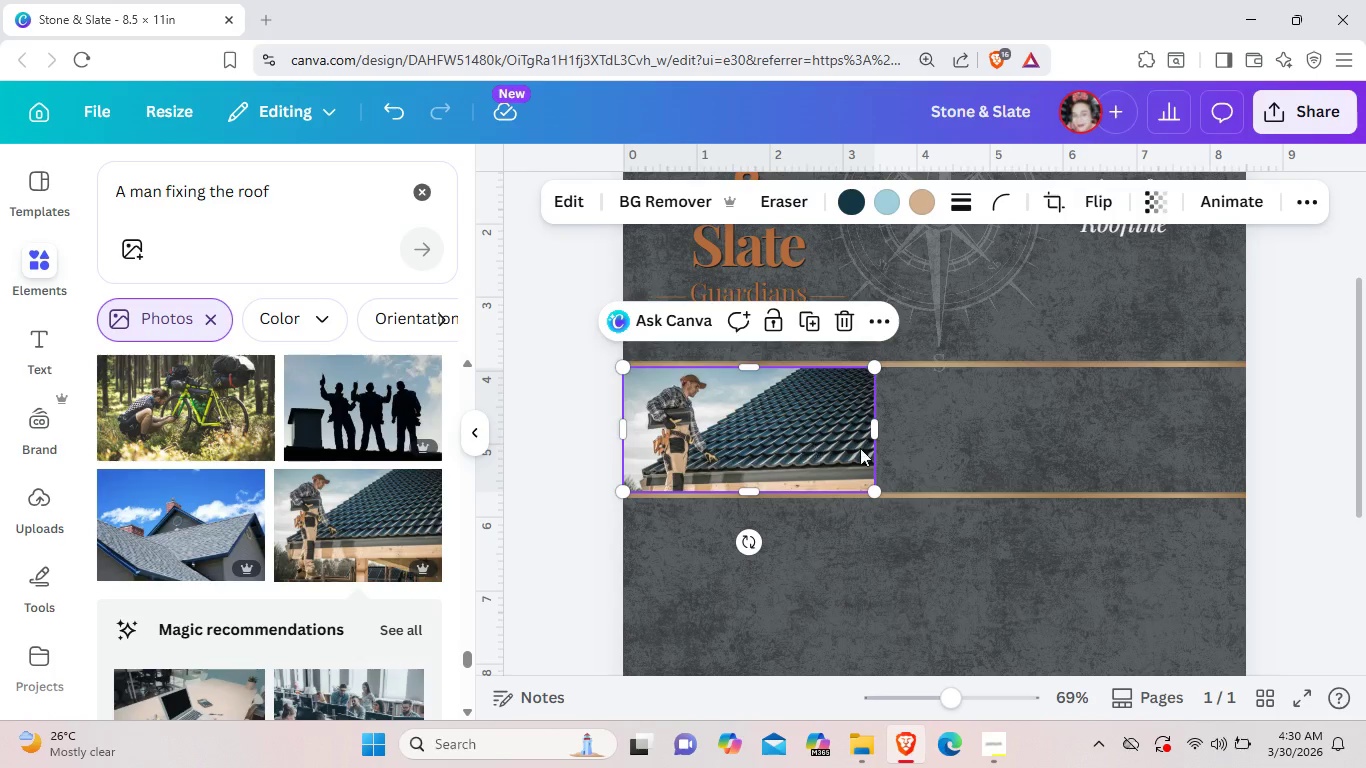 
left_click_drag(start_coordinate=[810, 442], to_coordinate=[966, 443])
 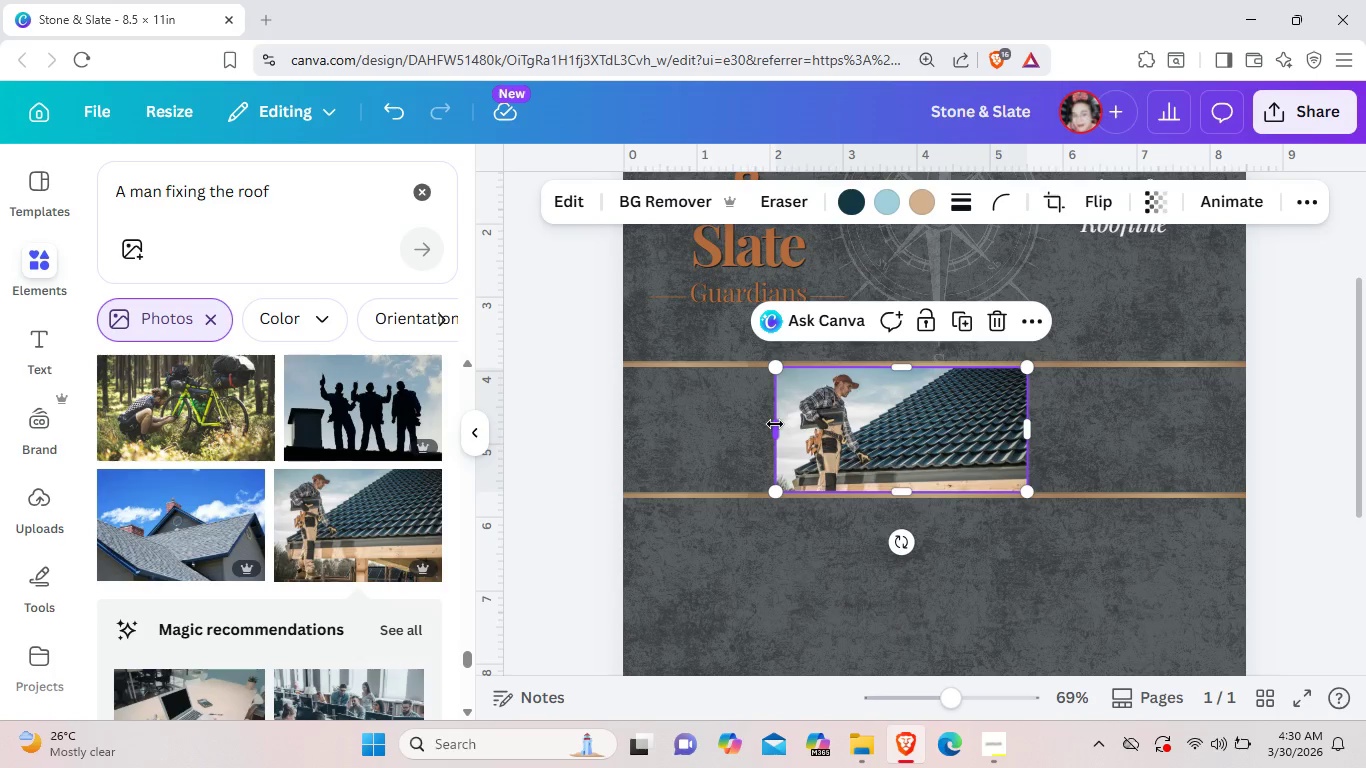 
left_click_drag(start_coordinate=[775, 424], to_coordinate=[624, 435])
 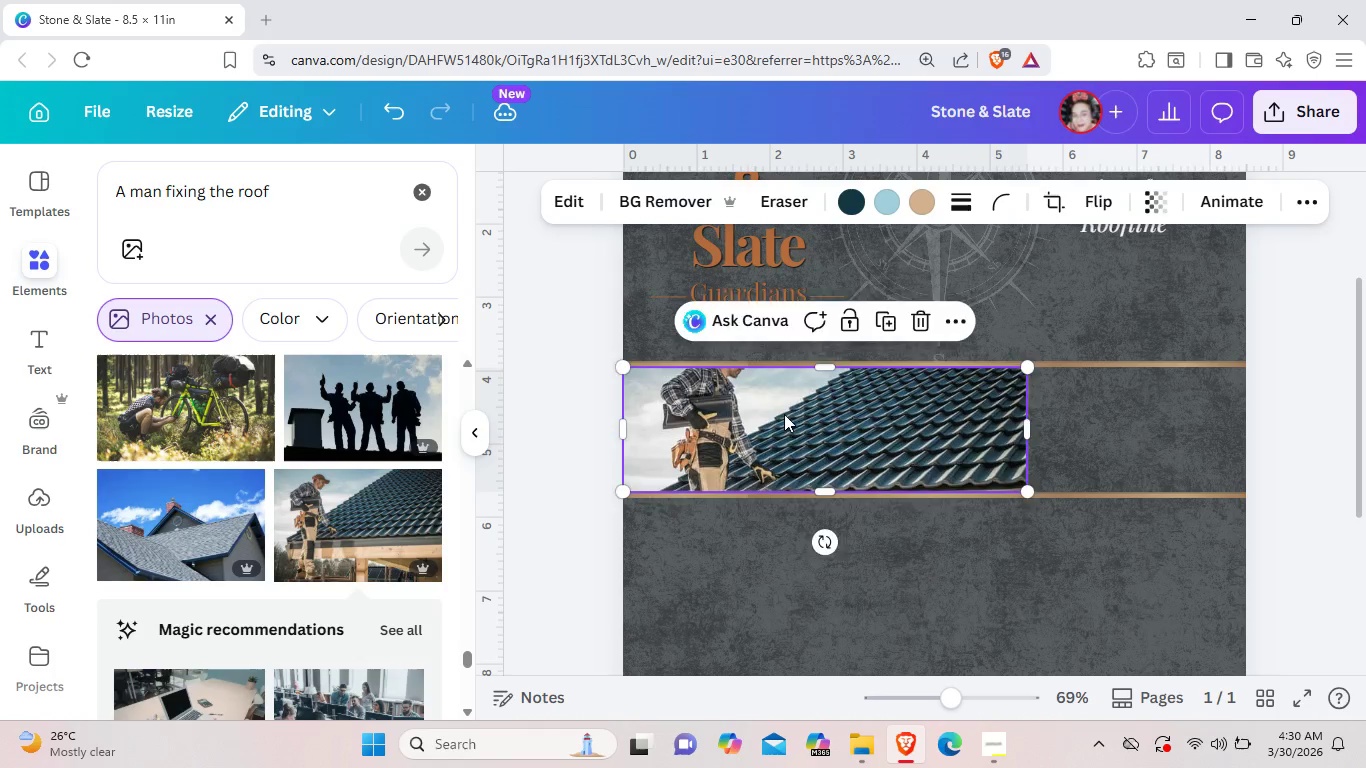 
left_click_drag(start_coordinate=[783, 405], to_coordinate=[786, 428])
 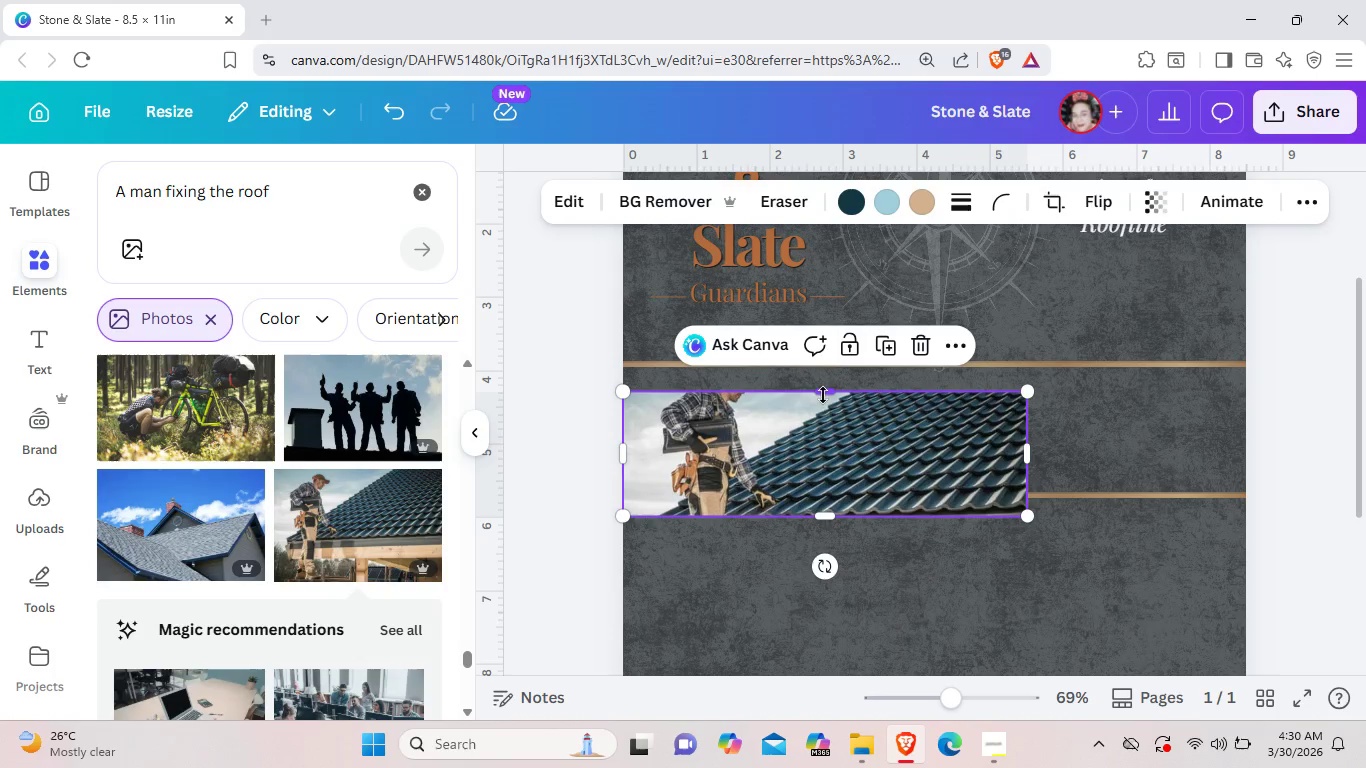 
left_click_drag(start_coordinate=[824, 393], to_coordinate=[828, 369])
 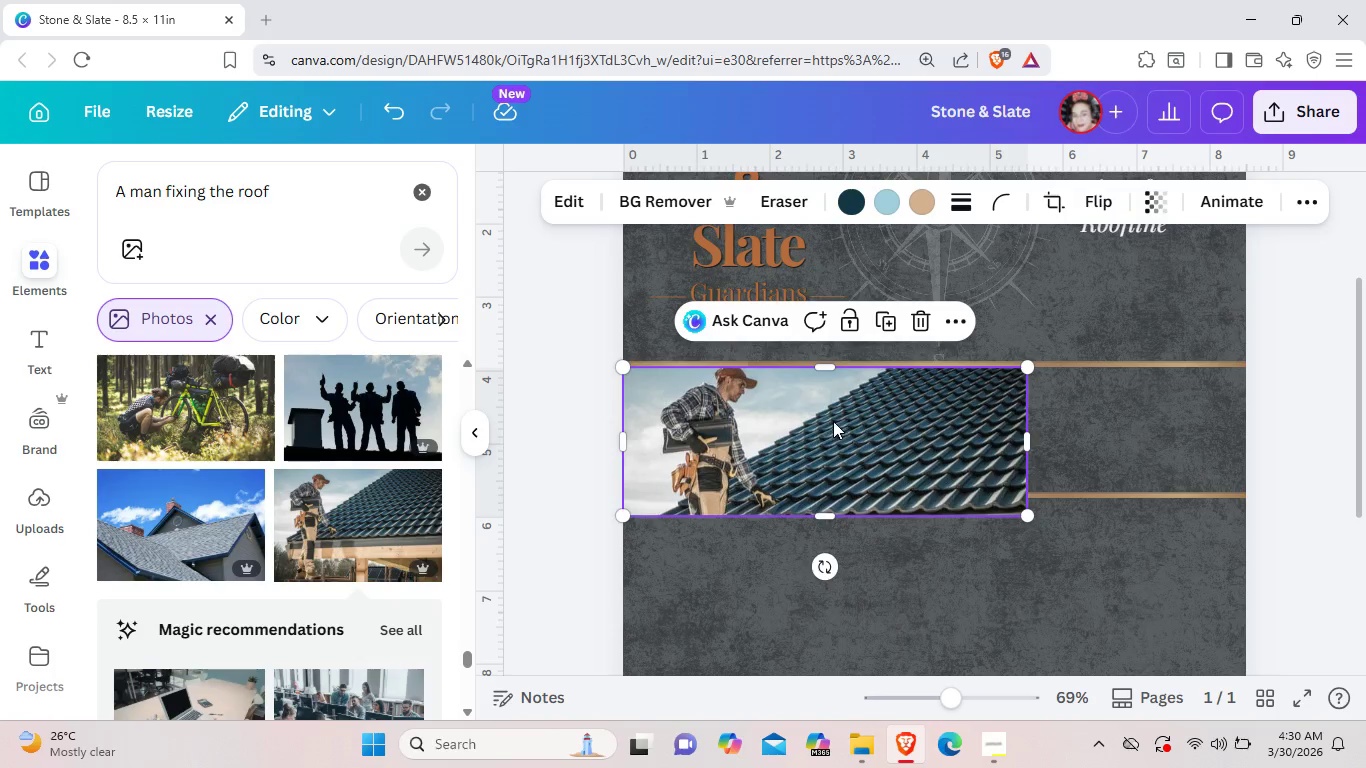 
left_click_drag(start_coordinate=[829, 421], to_coordinate=[943, 419])
 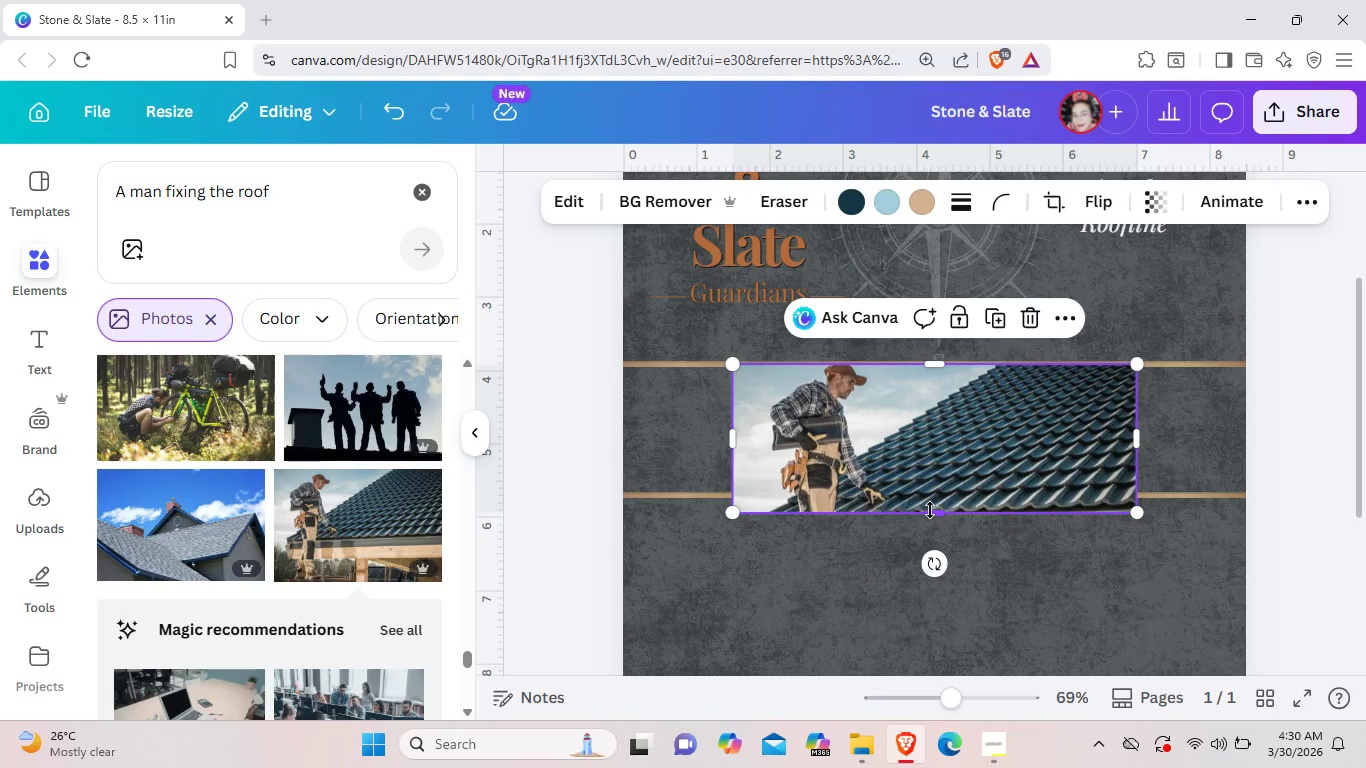 
left_click_drag(start_coordinate=[930, 510], to_coordinate=[929, 489])
 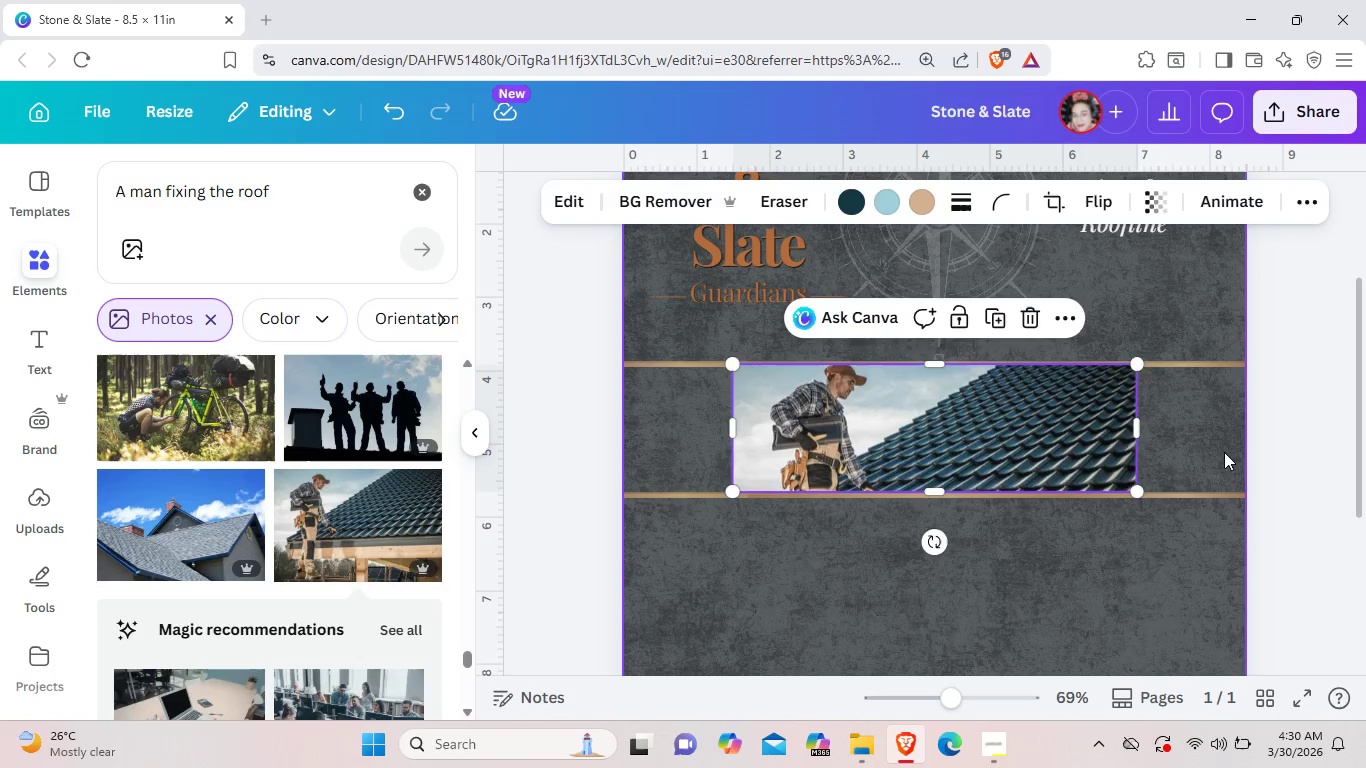 
left_click([1224, 452])
 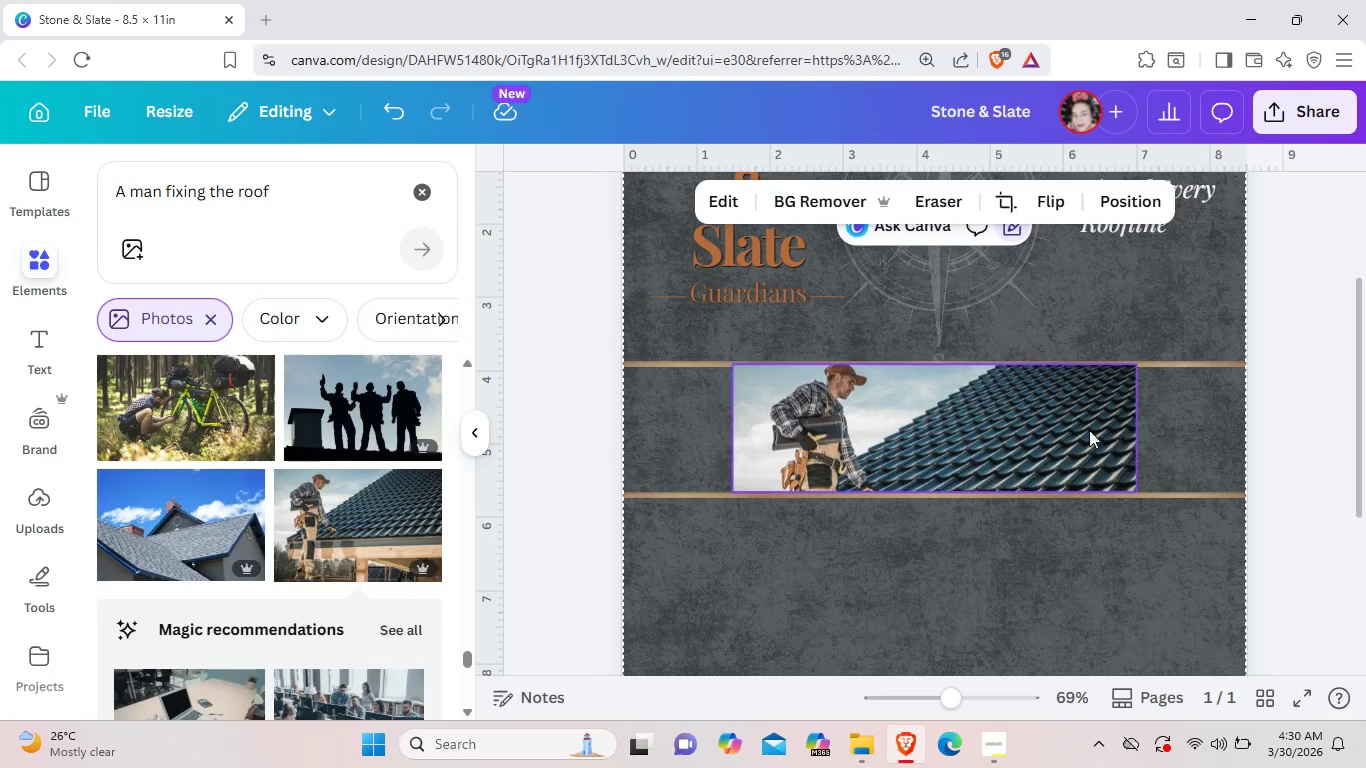 
left_click([1083, 430])
 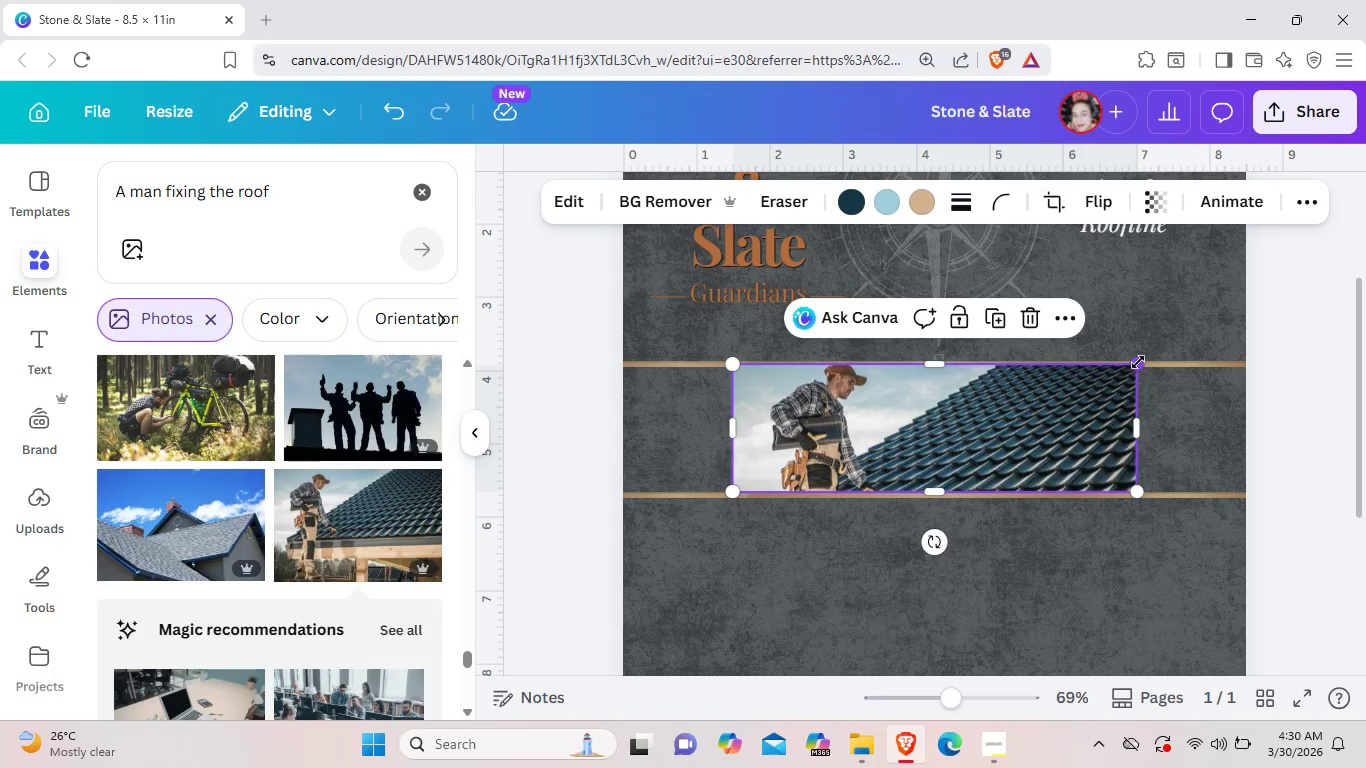 
left_click_drag(start_coordinate=[1138, 363], to_coordinate=[1137, 372])
 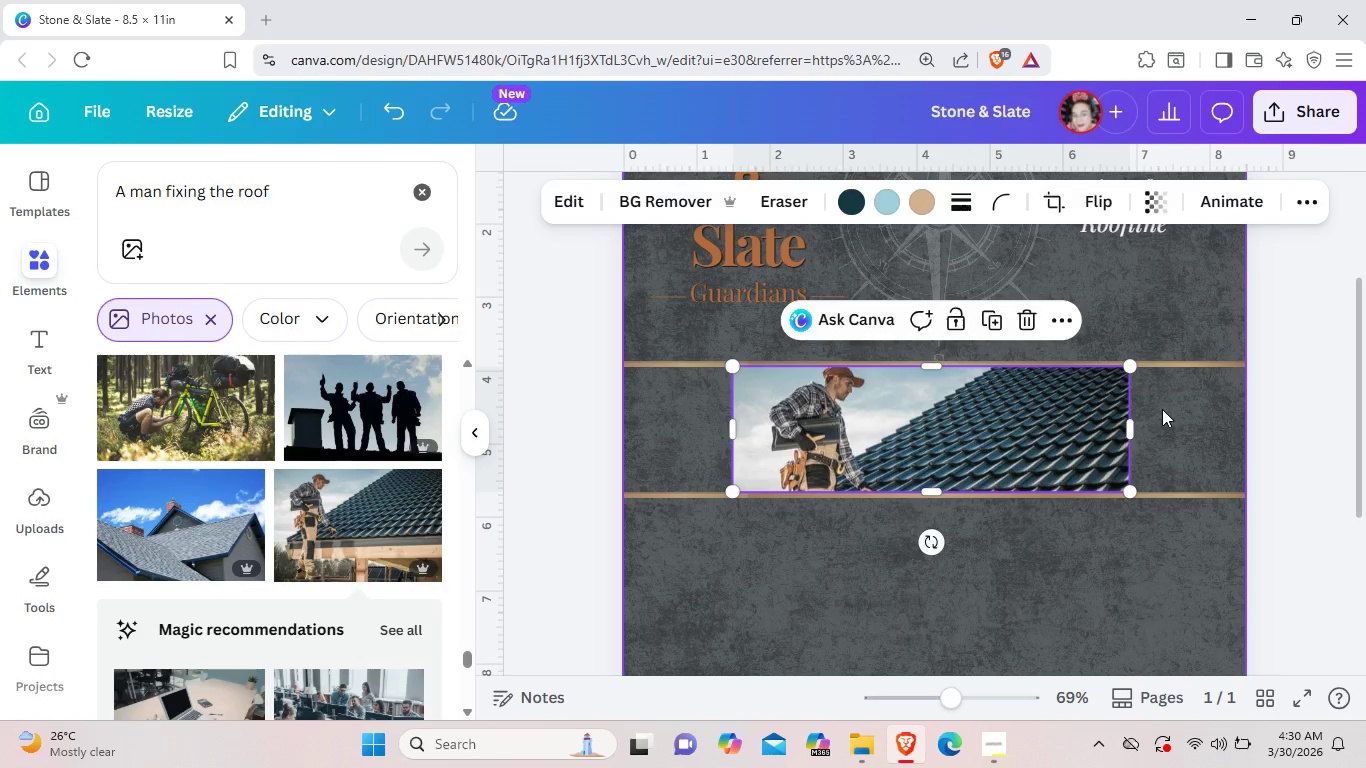 
left_click([1162, 409])
 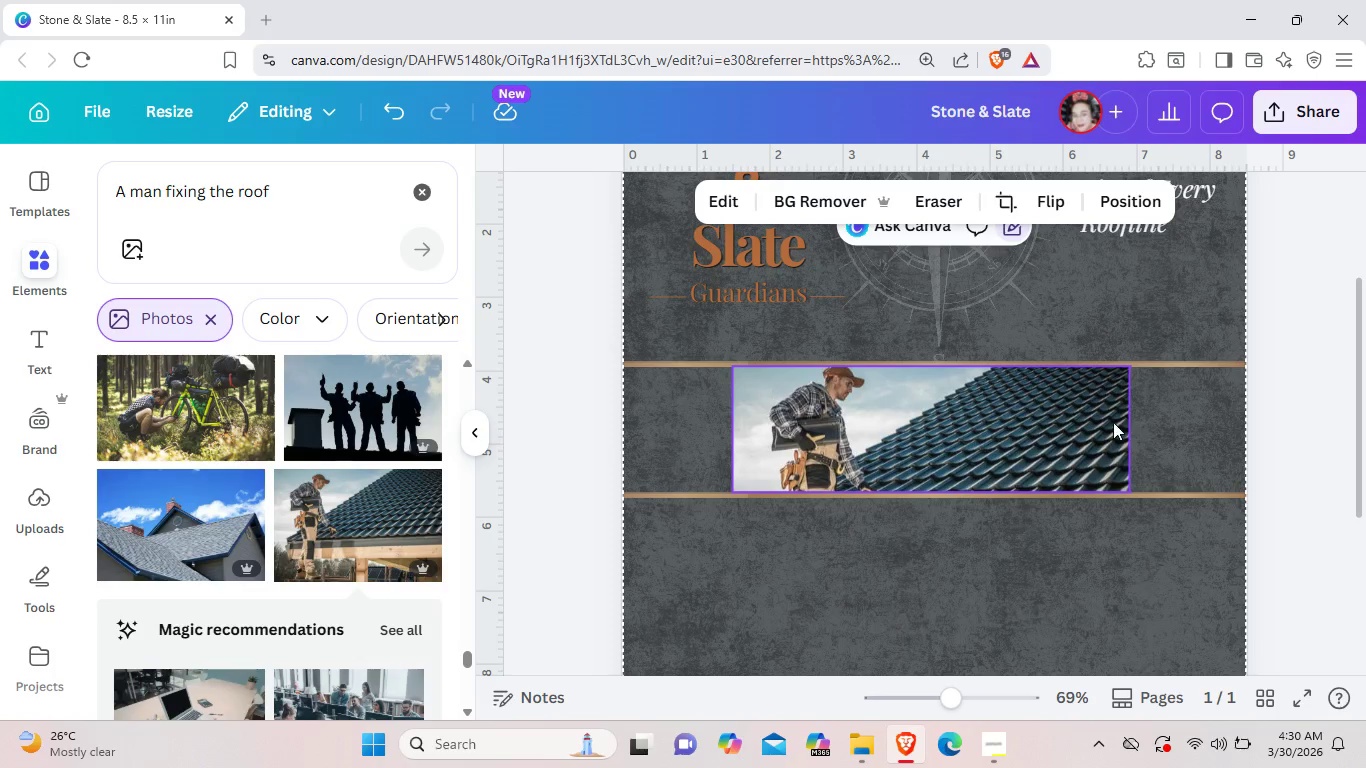 
left_click([1113, 422])
 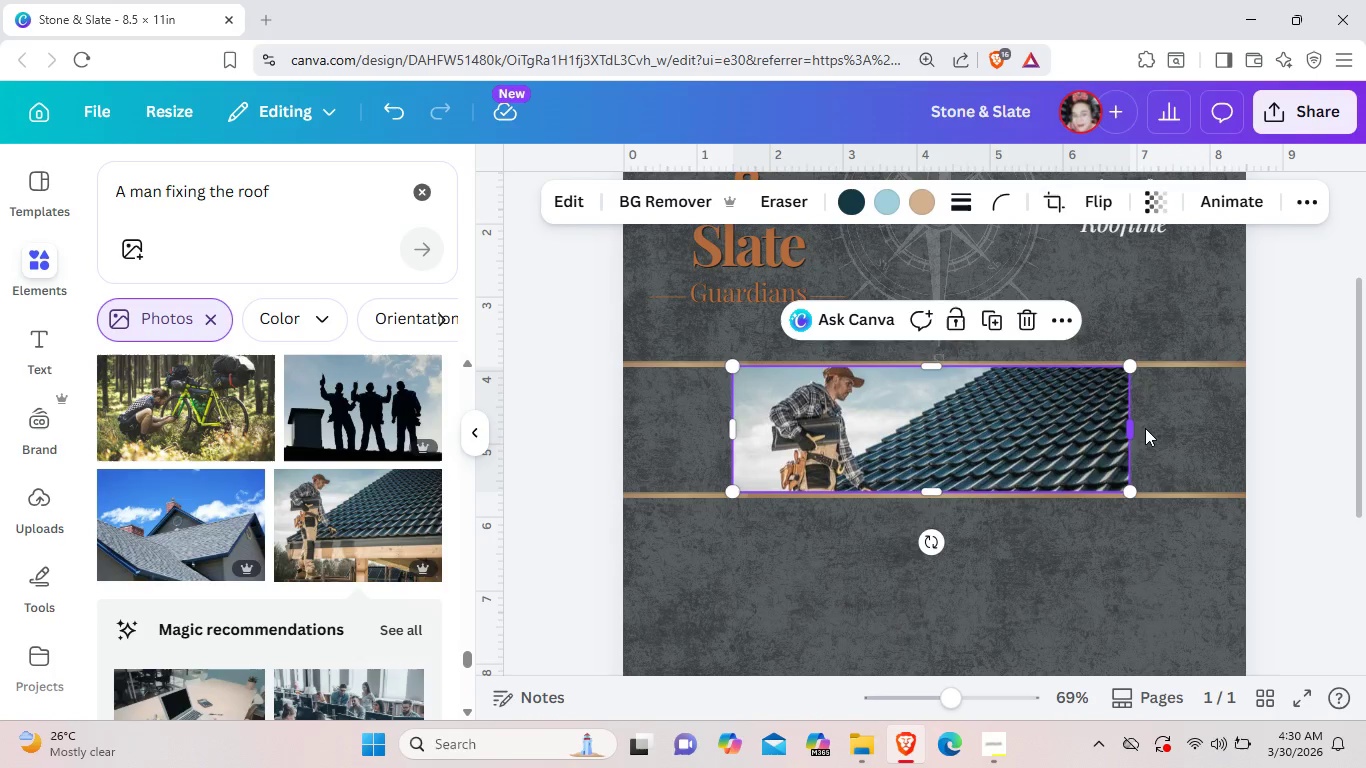 
left_click_drag(start_coordinate=[1130, 428], to_coordinate=[1245, 429])
 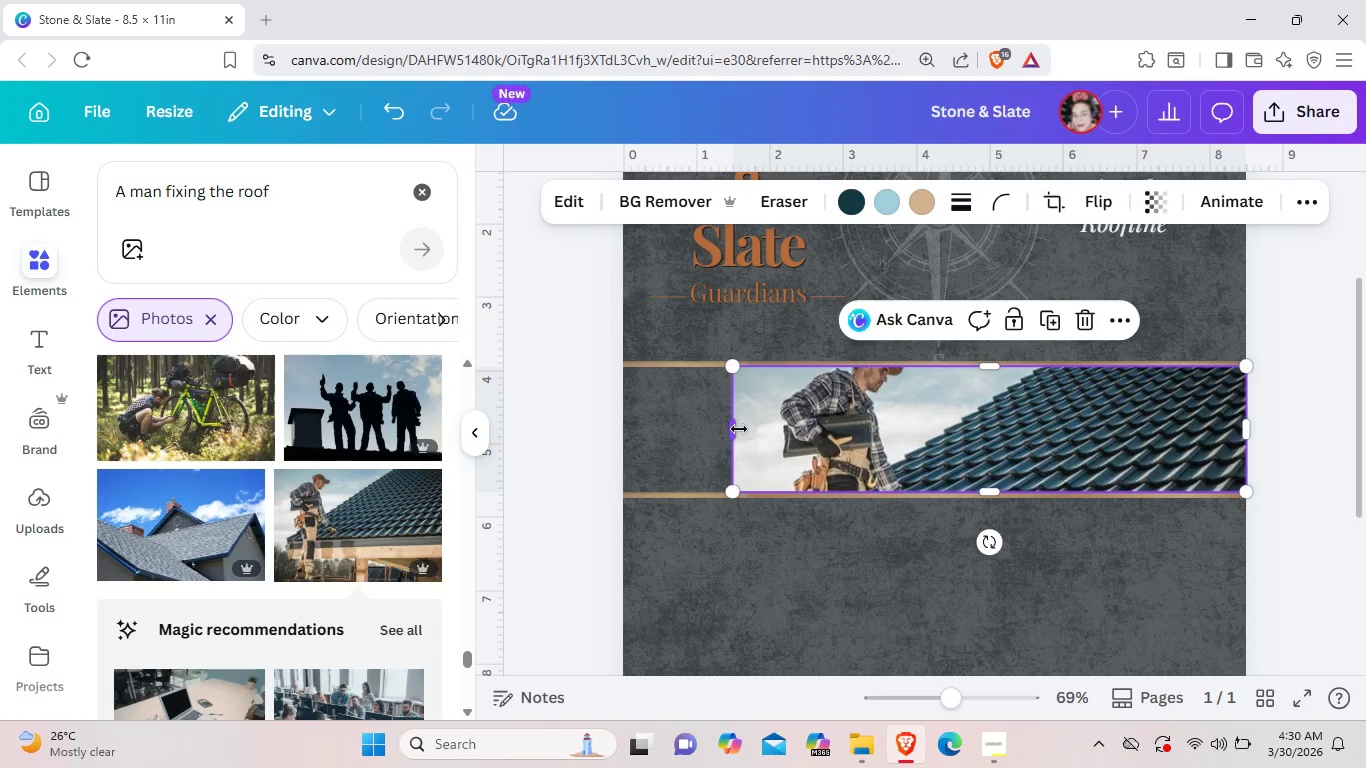 
left_click_drag(start_coordinate=[738, 429], to_coordinate=[626, 430])
 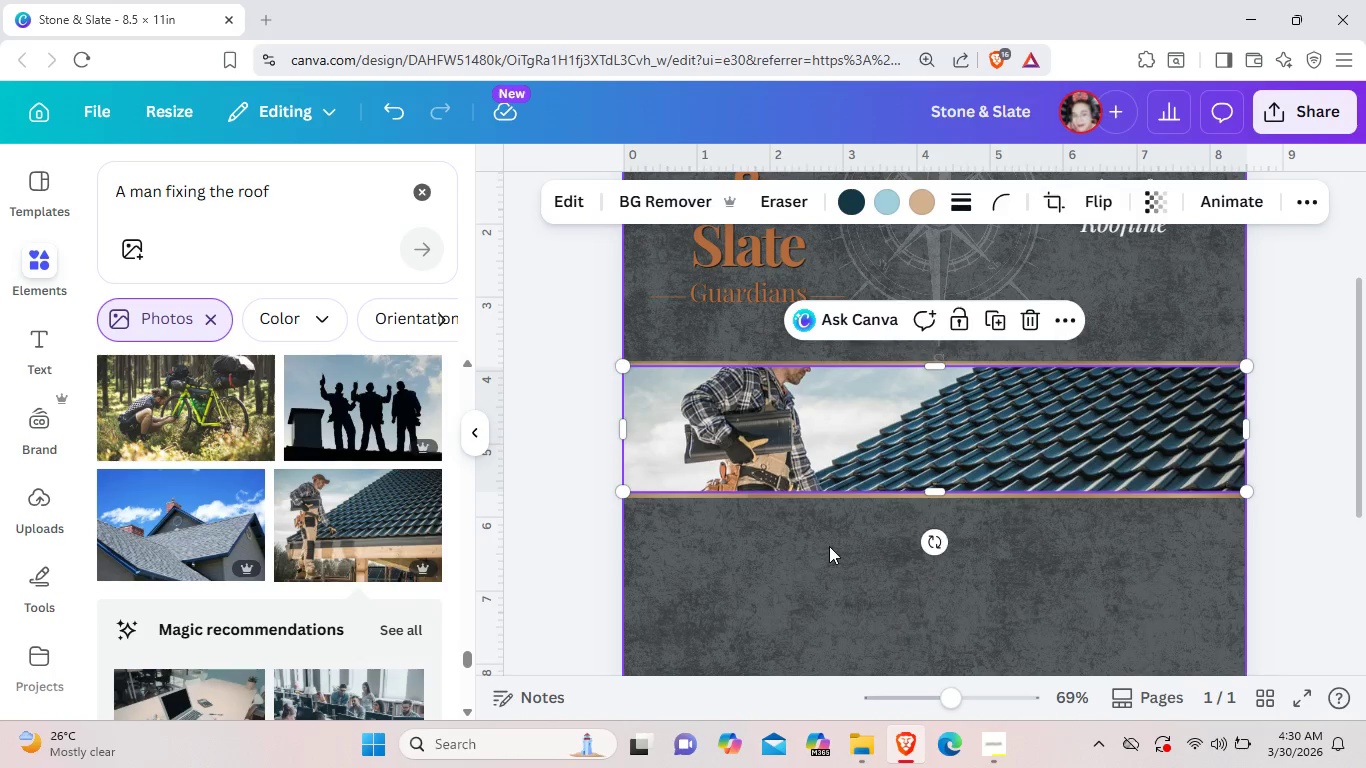 
left_click([829, 546])
 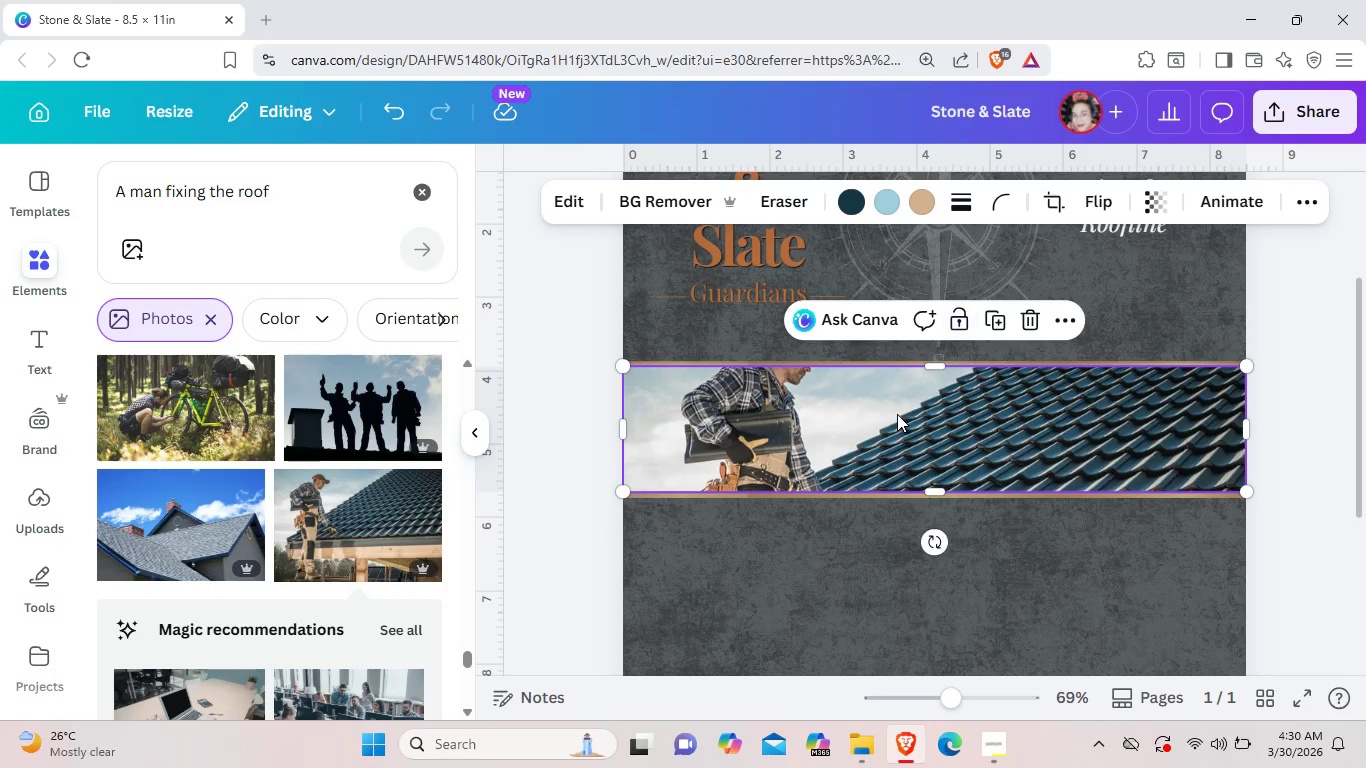 
left_click([897, 414])
 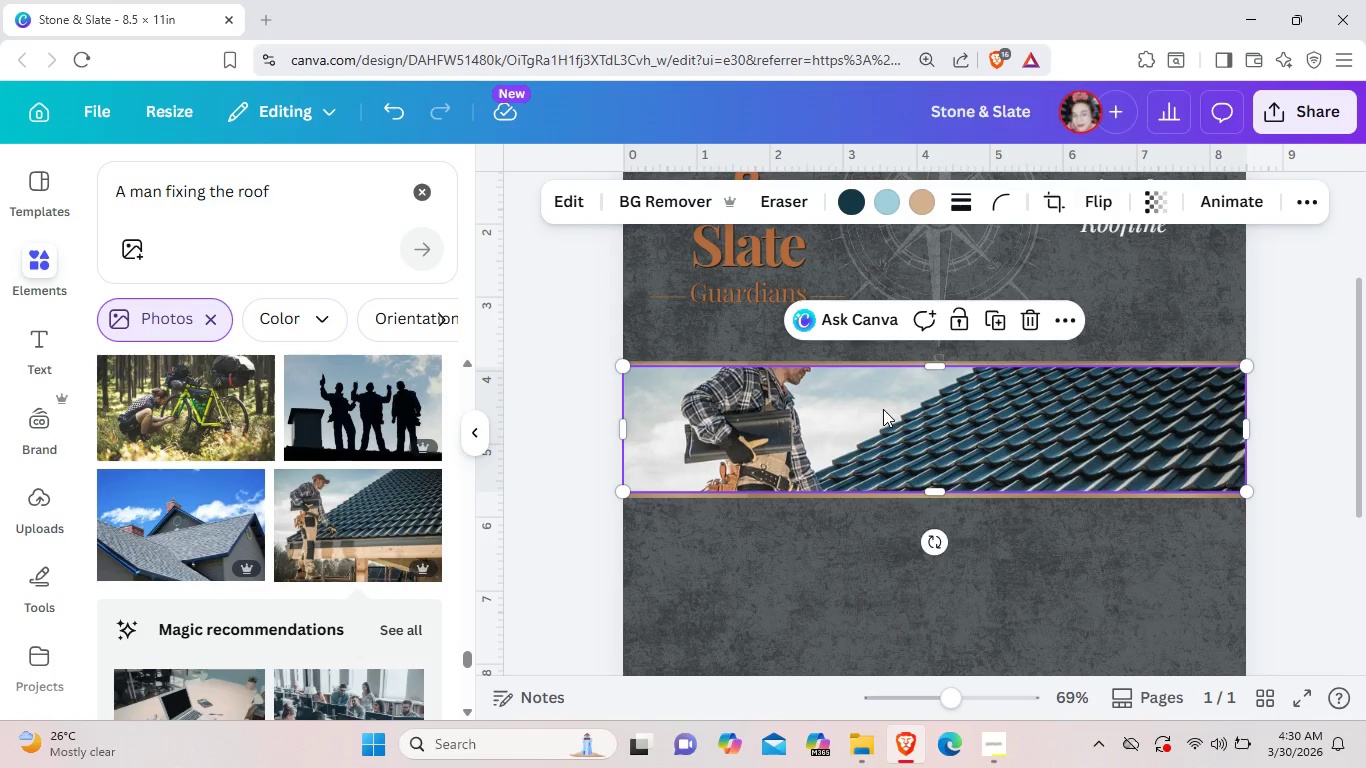 
double_click([883, 409])
 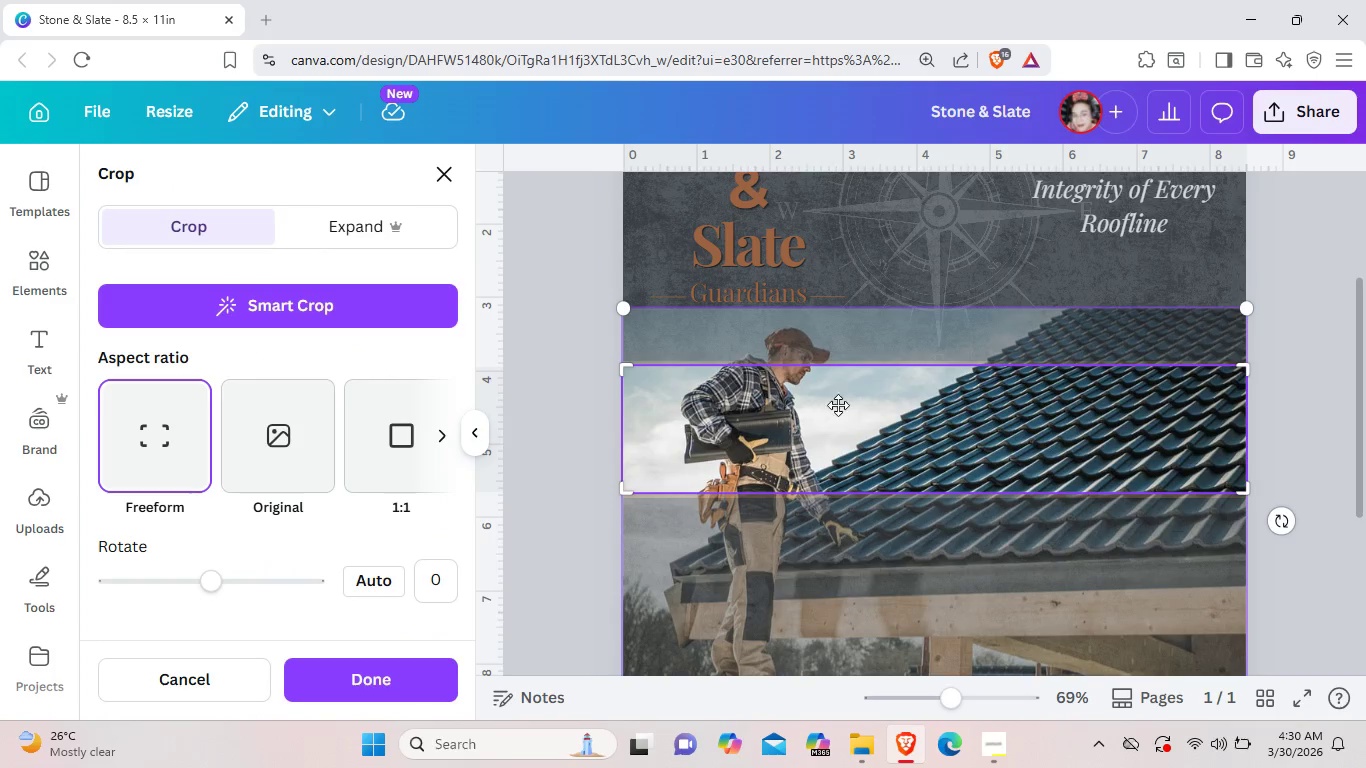 
left_click_drag(start_coordinate=[866, 410], to_coordinate=[865, 478])
 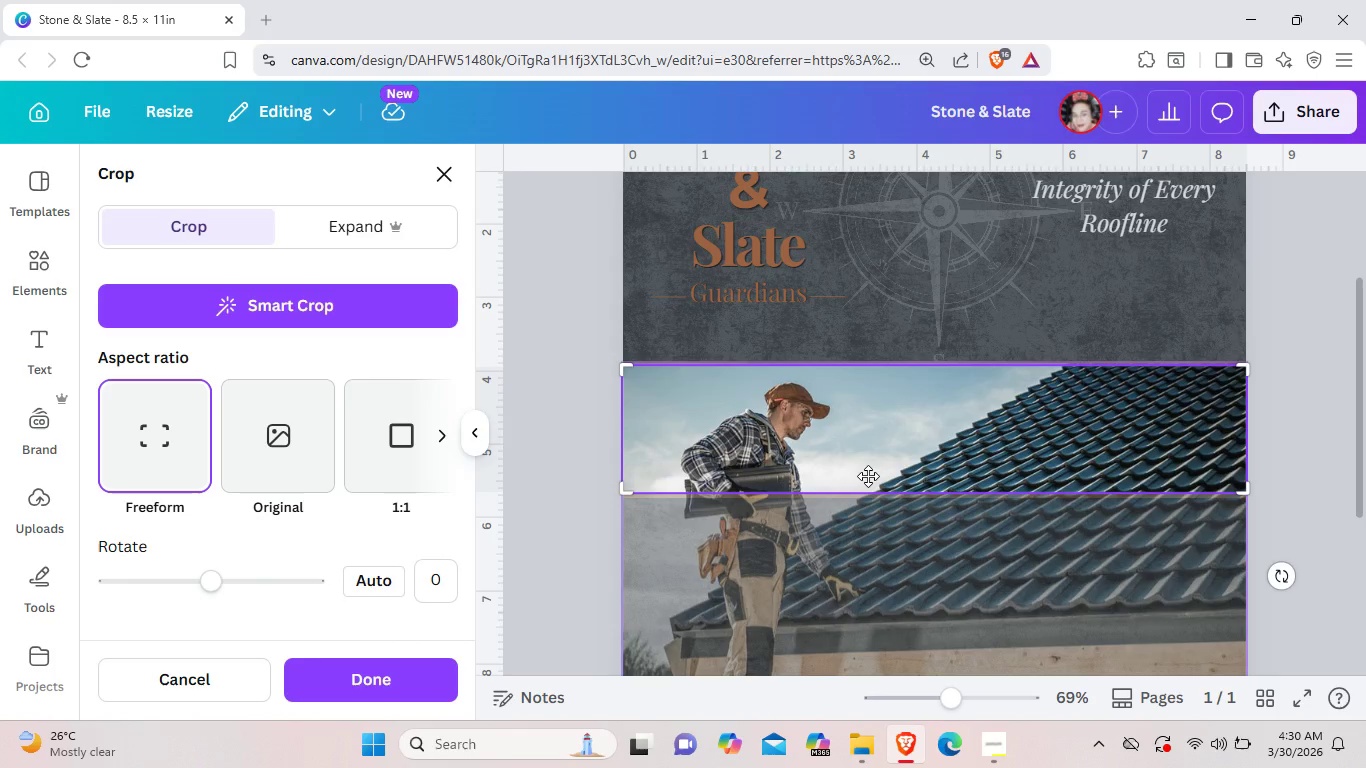 
wait(8.2)
 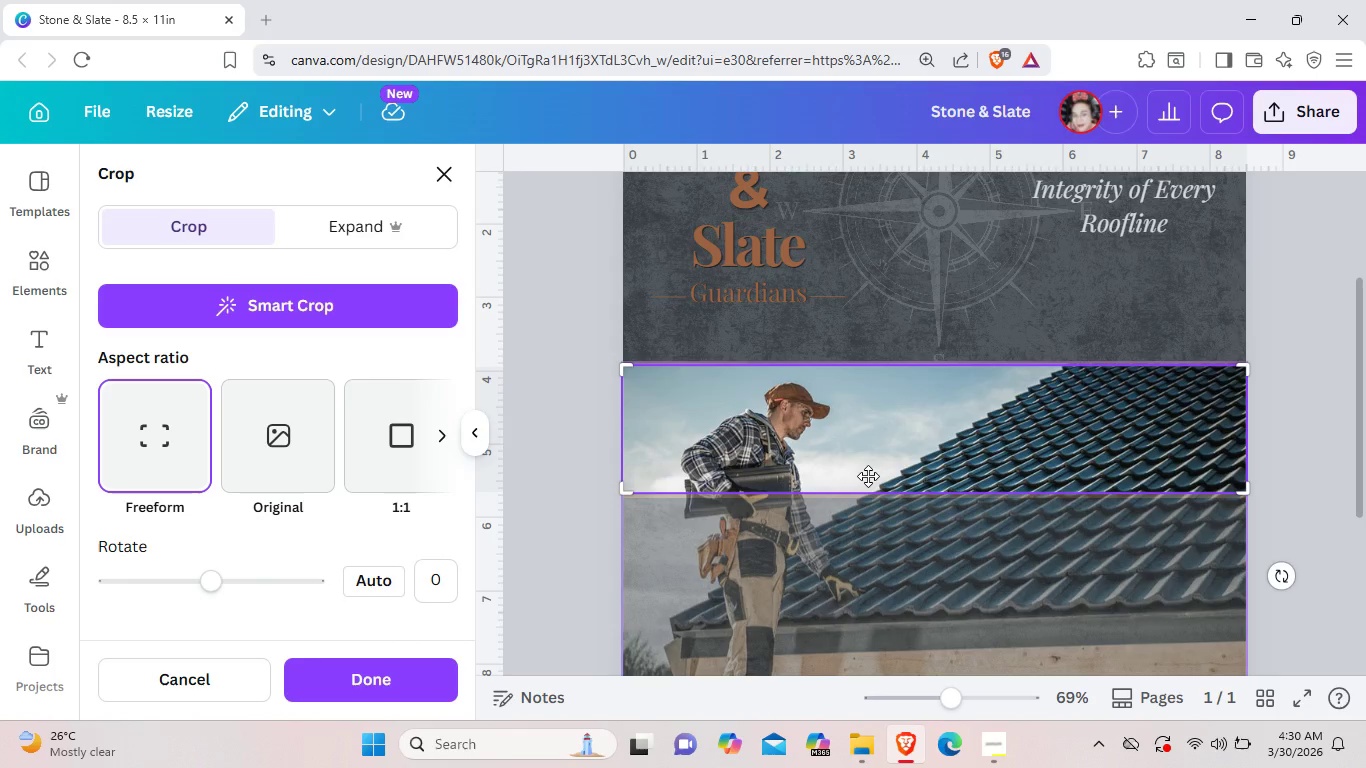 
left_click([1322, 355])
 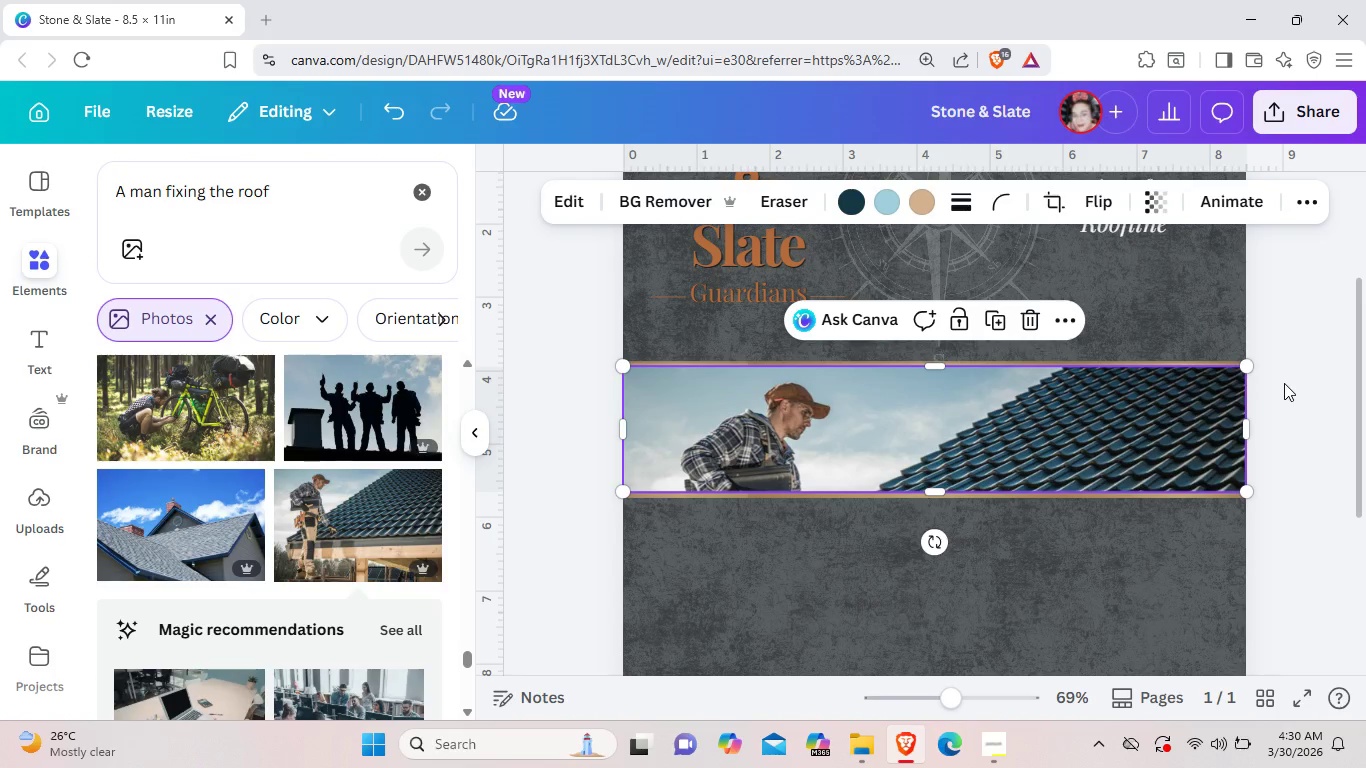 
left_click([1283, 384])
 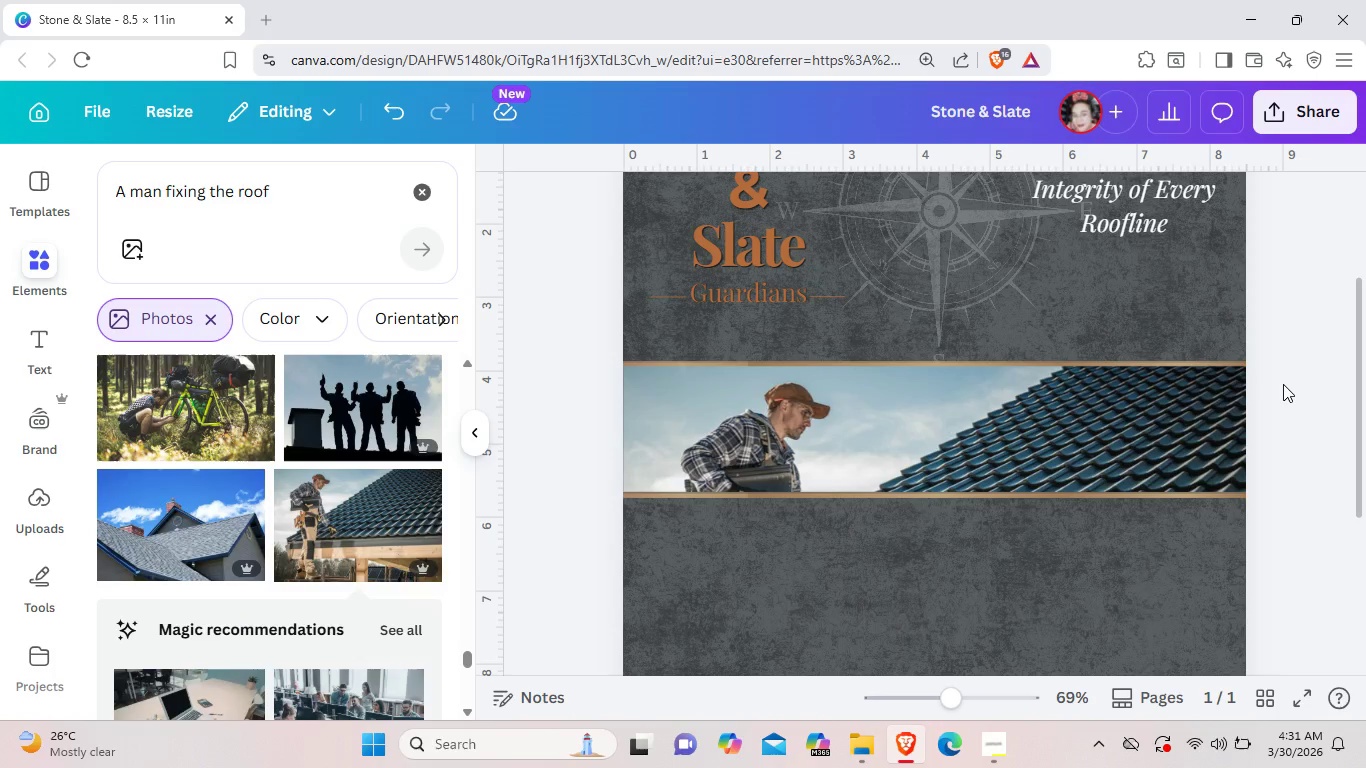 
wait(5.7)
 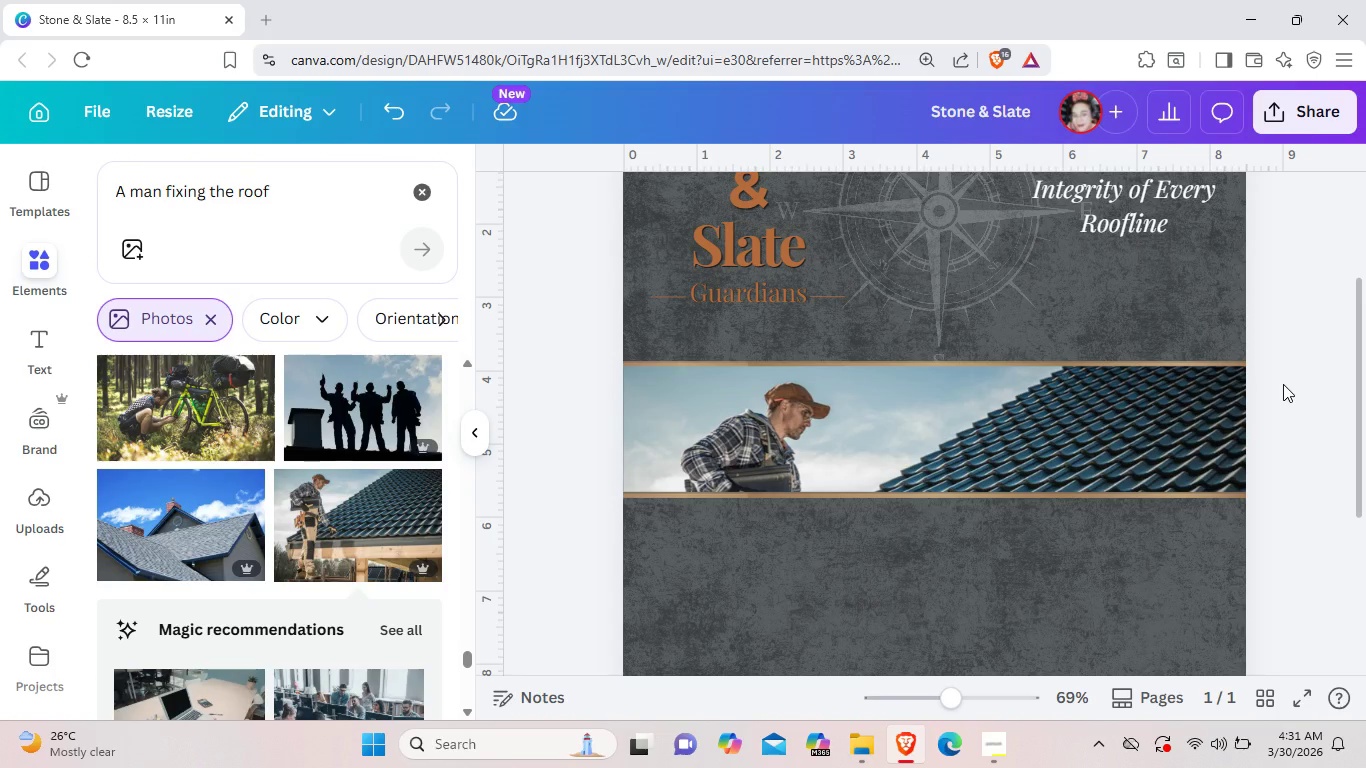 
scroll: coordinate [364, 516], scroll_direction: down, amount: 13.0
 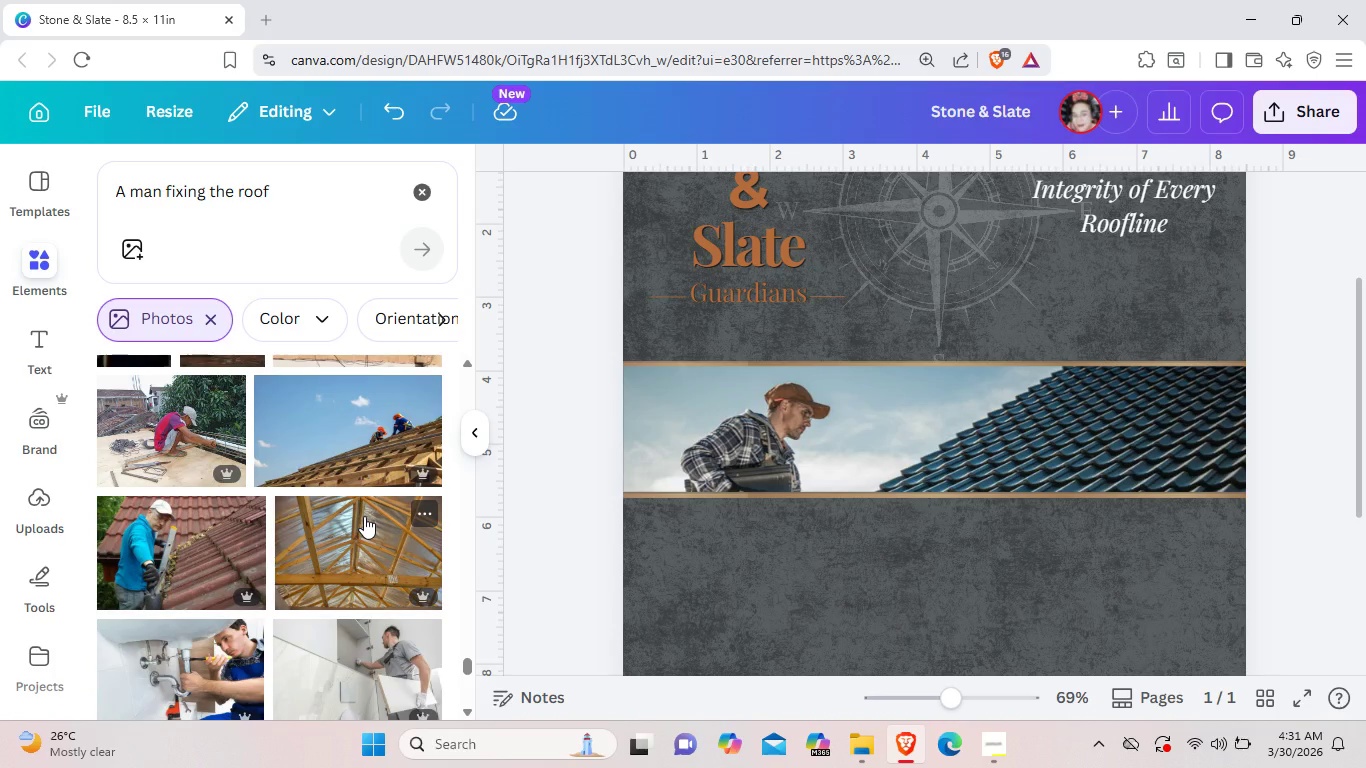 
scroll: coordinate [363, 520], scroll_direction: down, amount: 15.0
 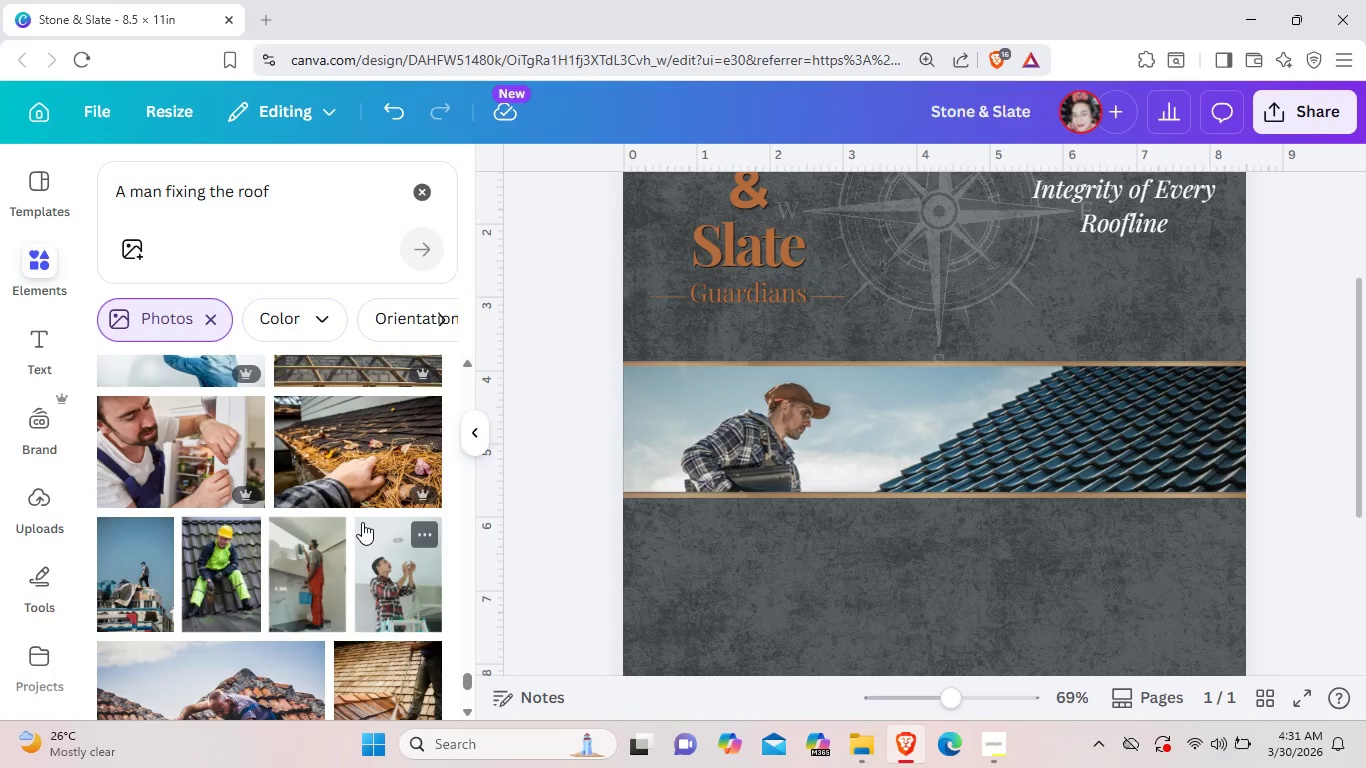 
scroll: coordinate [361, 526], scroll_direction: down, amount: 14.0
 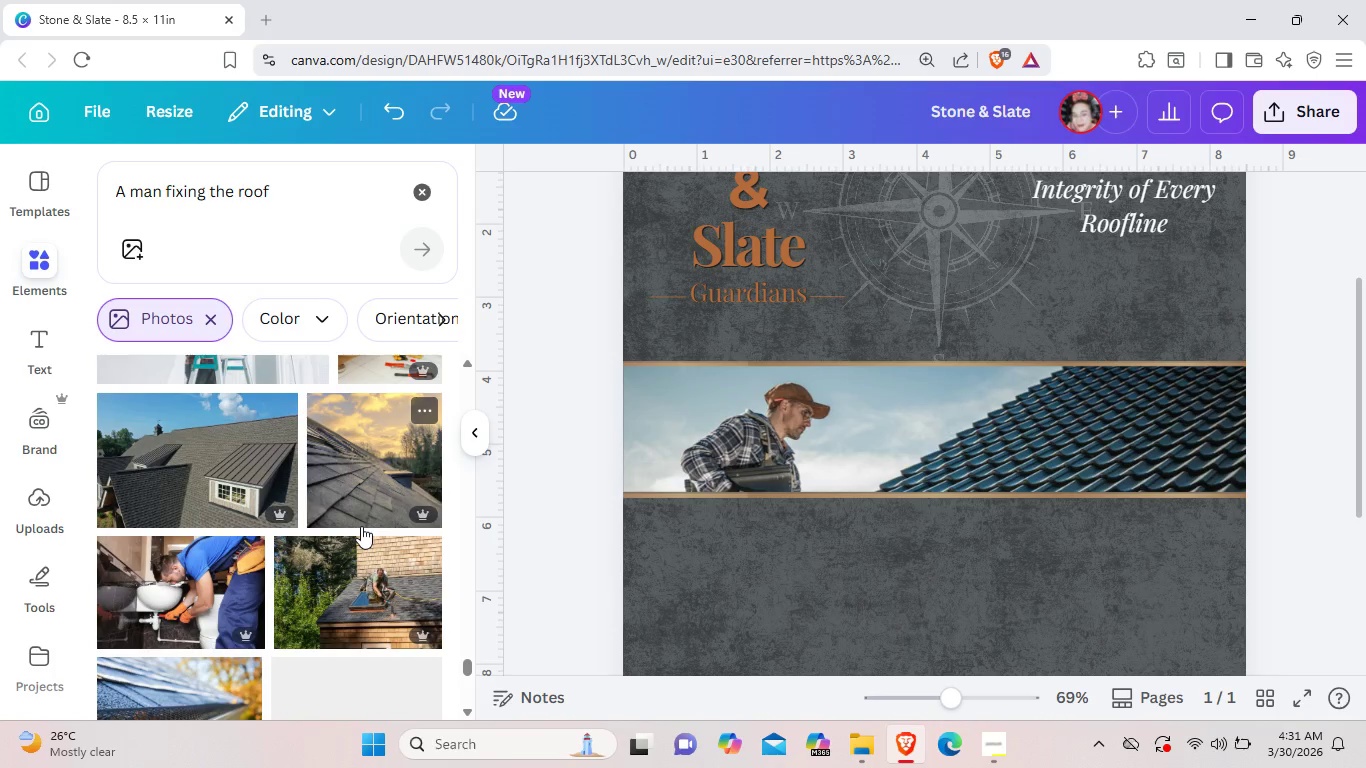 
scroll: coordinate [361, 534], scroll_direction: down, amount: 14.0
 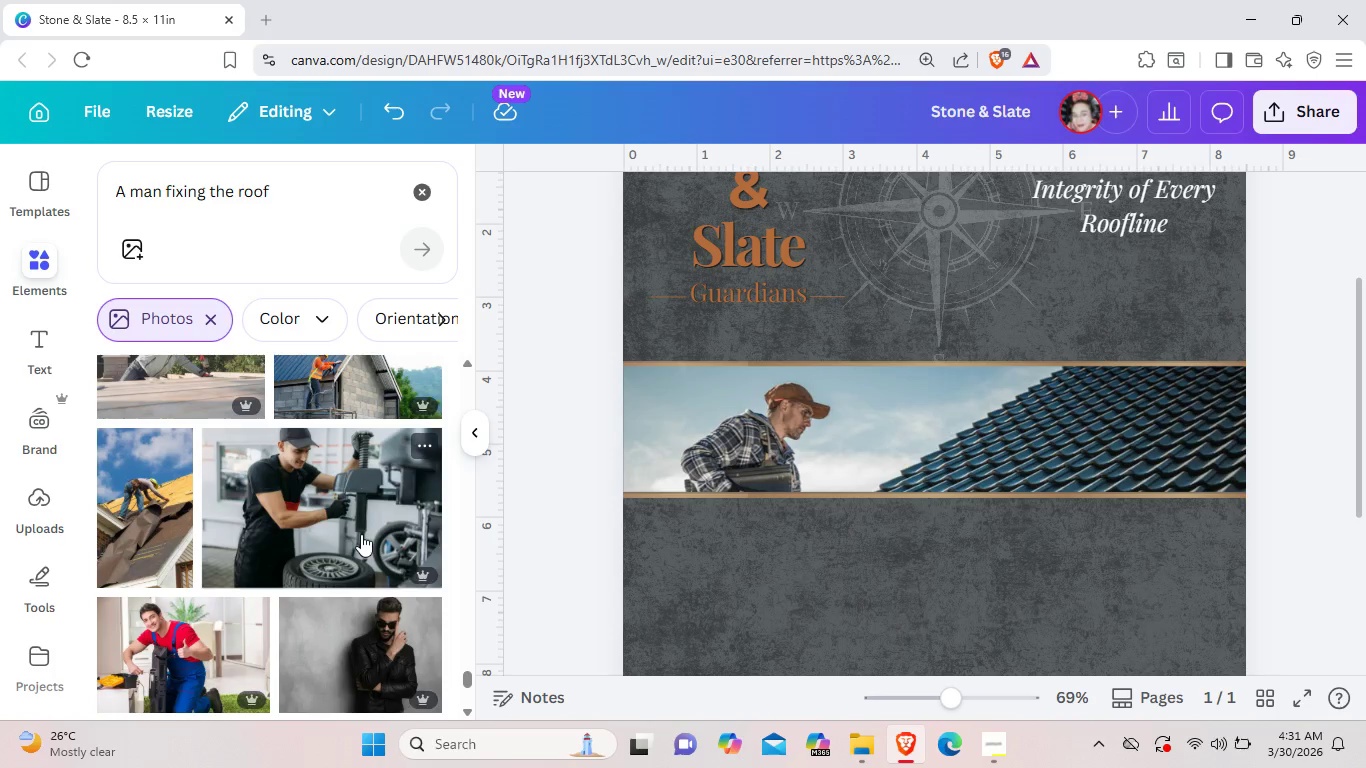 
scroll: coordinate [361, 534], scroll_direction: down, amount: 3.0
 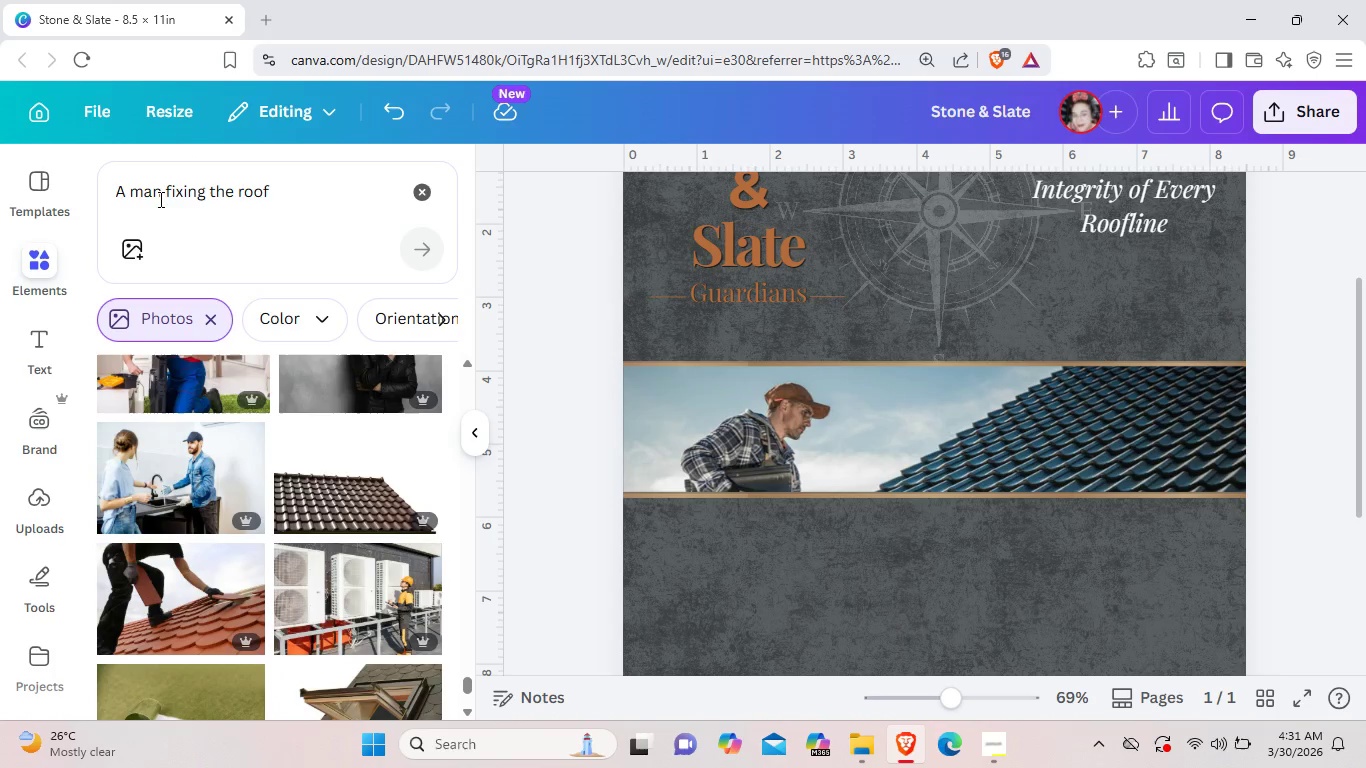 
left_click([133, 193])
 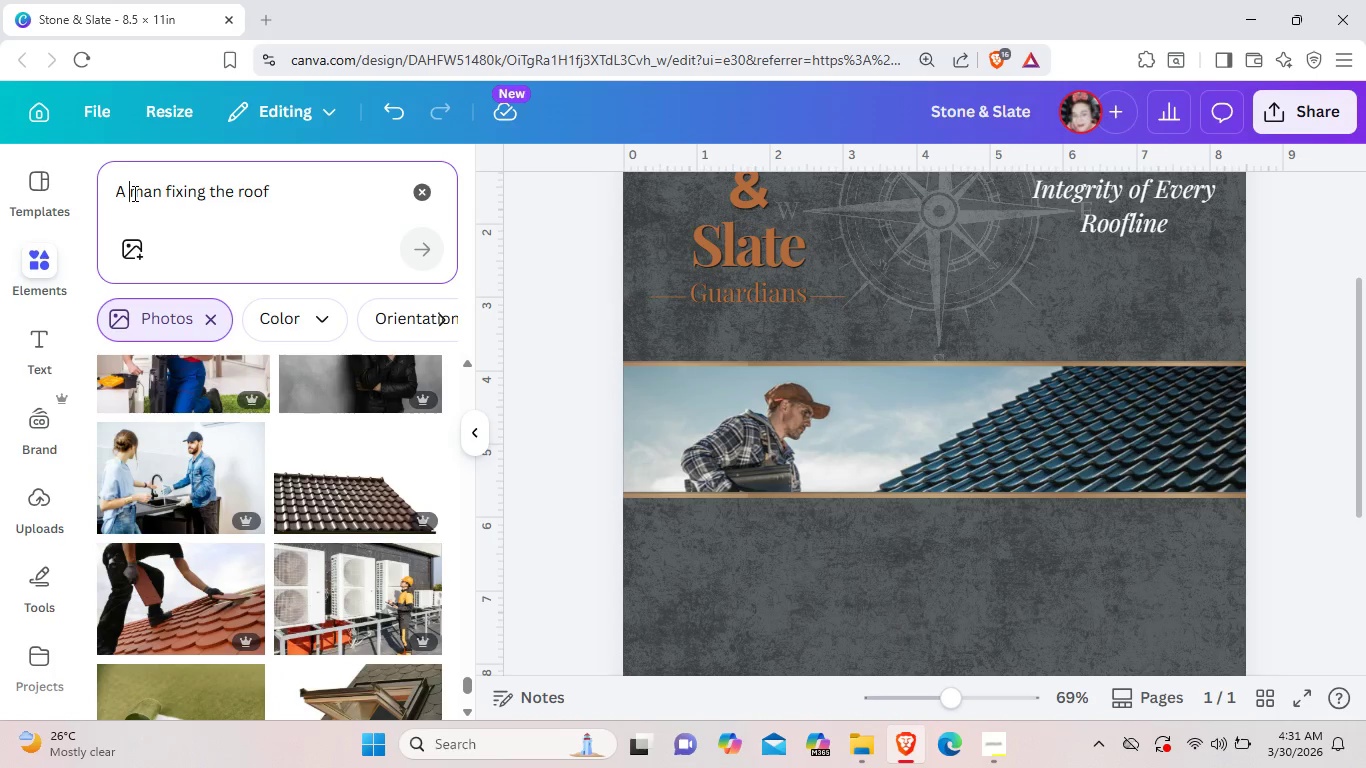 
type(repair)
 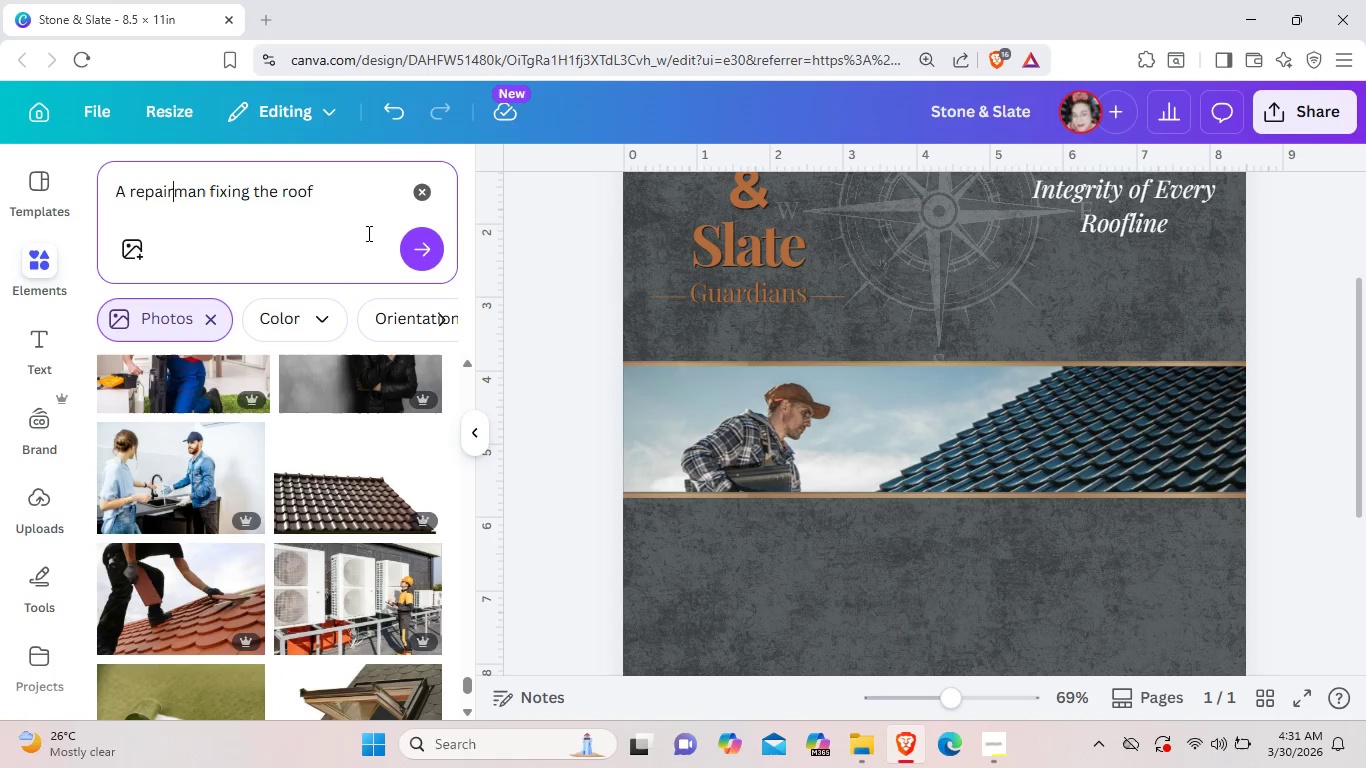 
left_click([418, 248])
 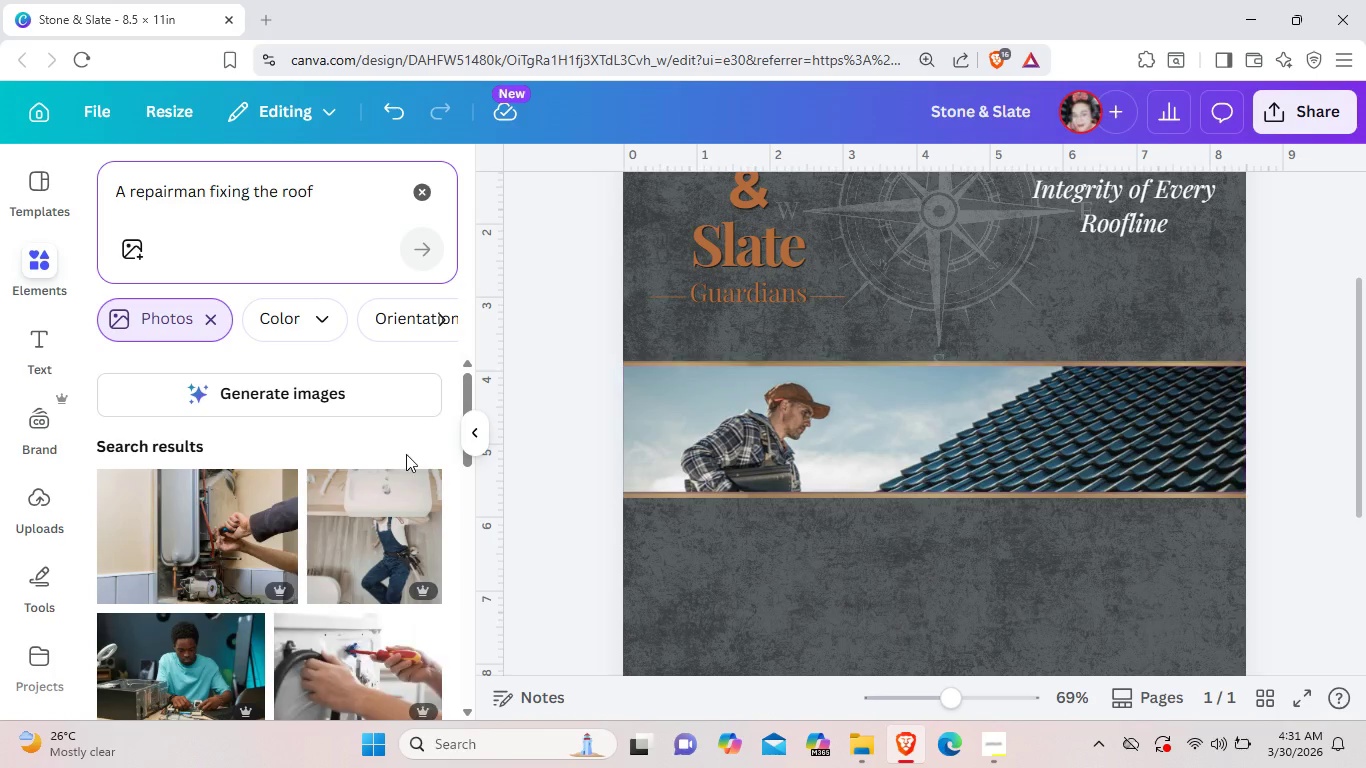 
scroll: coordinate [450, 499], scroll_direction: up, amount: 3.0
 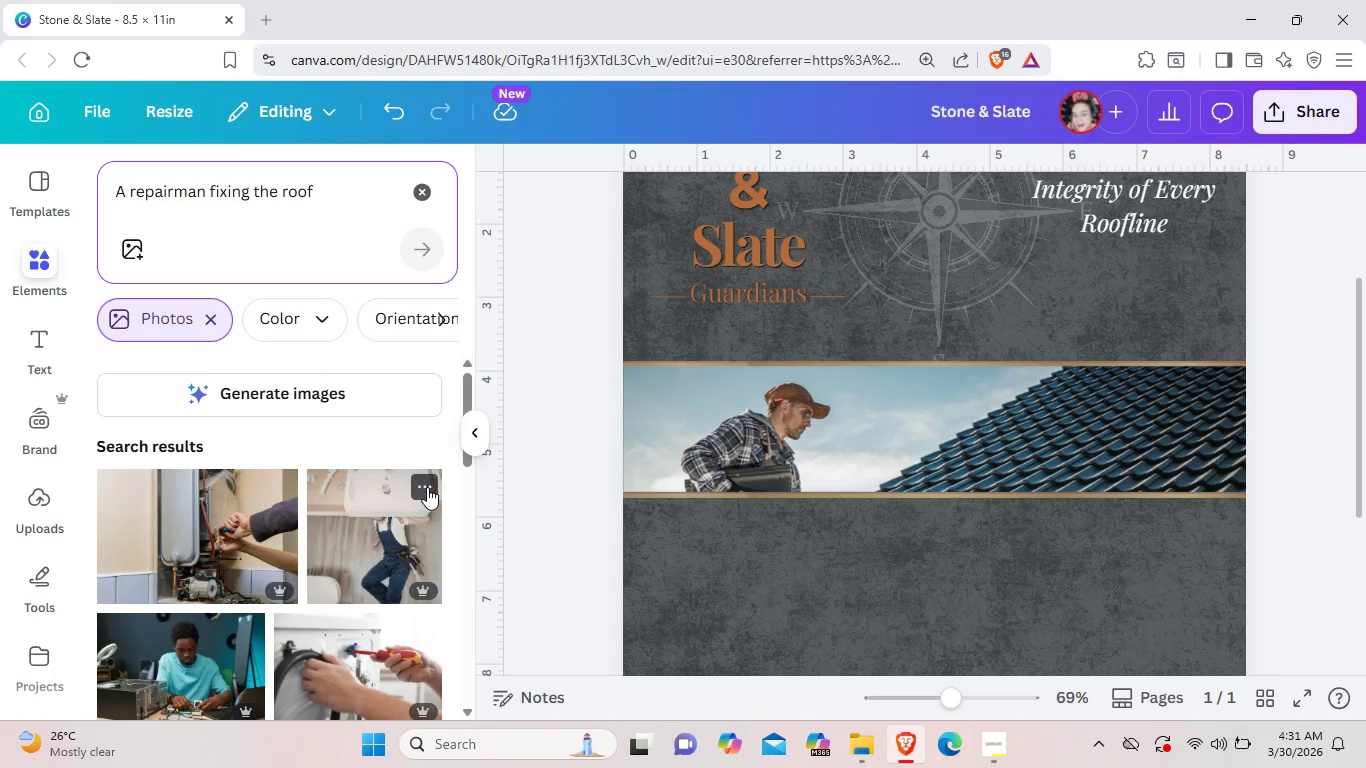 
scroll: coordinate [408, 510], scroll_direction: down, amount: 6.0
 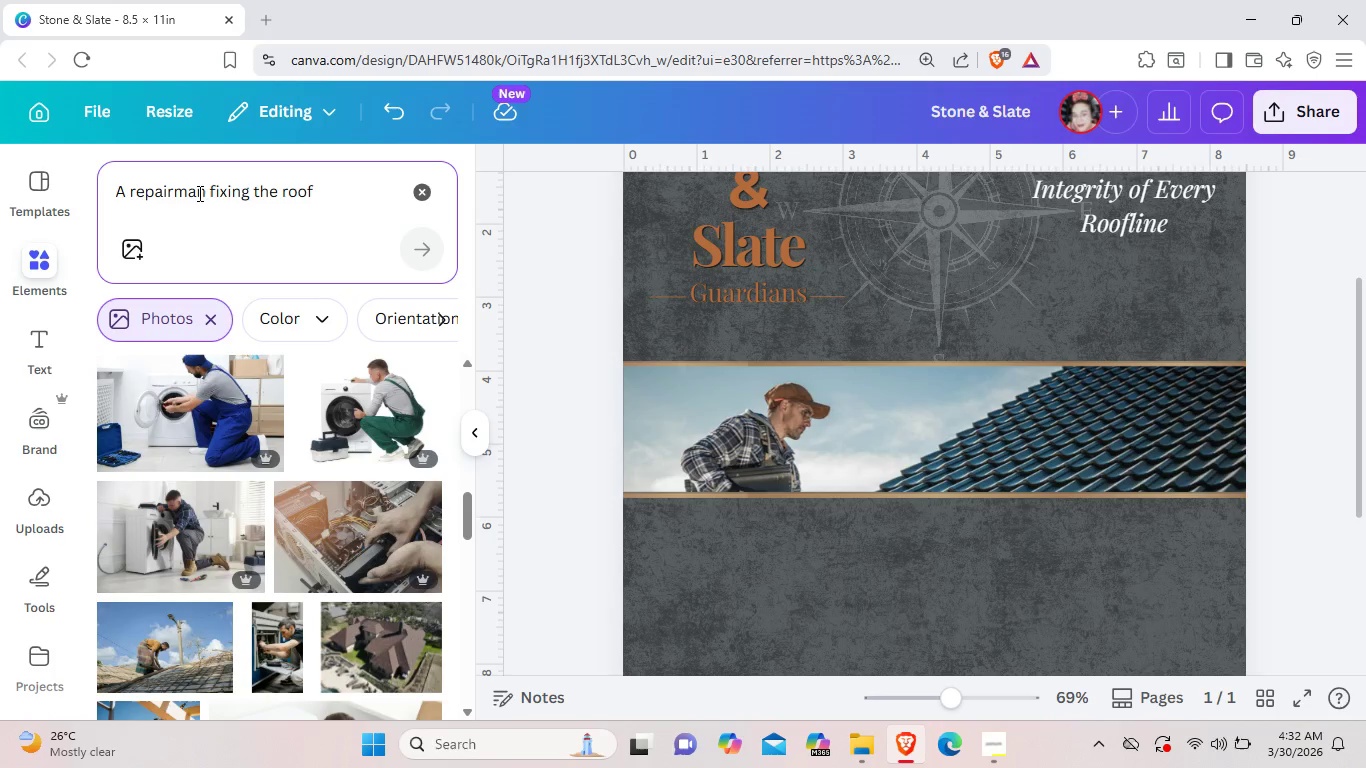 
left_click_drag(start_coordinate=[169, 191], to_coordinate=[118, 200])
 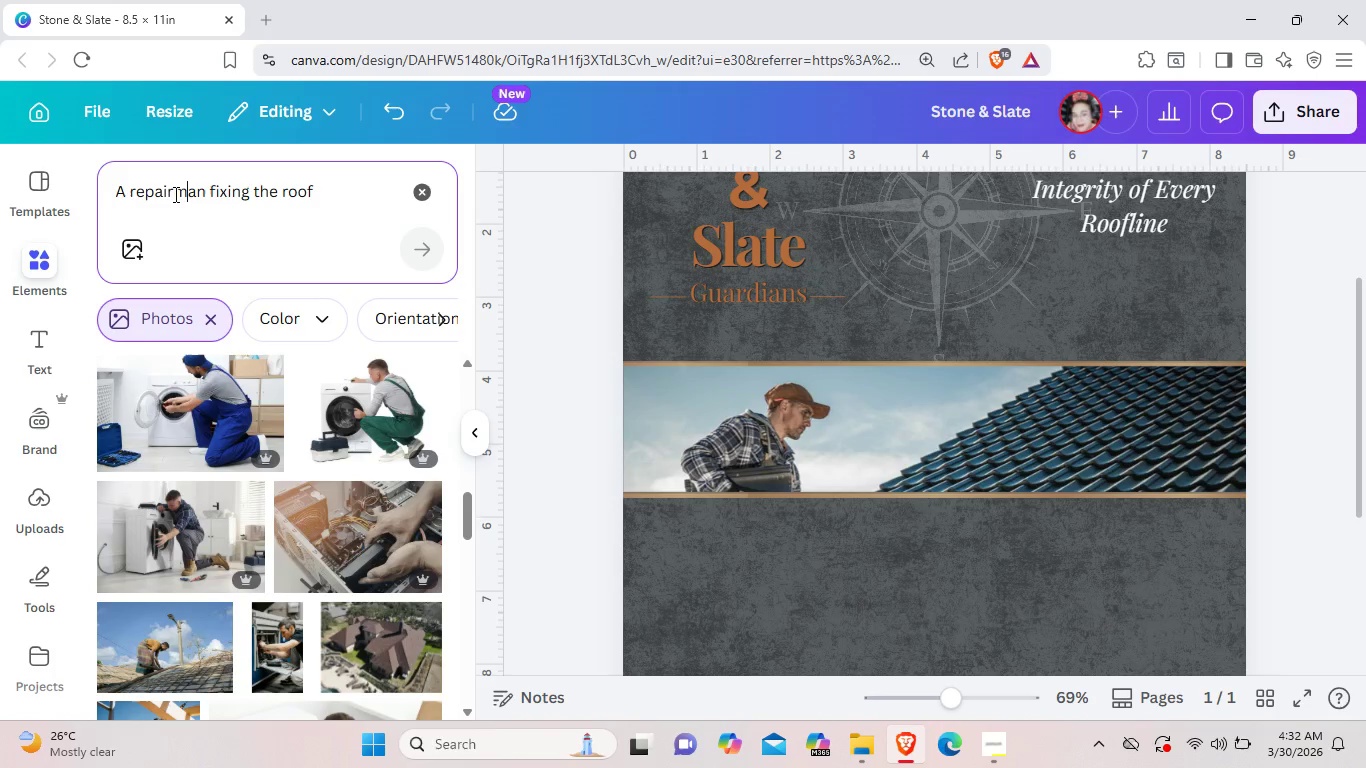 
left_click_drag(start_coordinate=[174, 194], to_coordinate=[129, 186])
 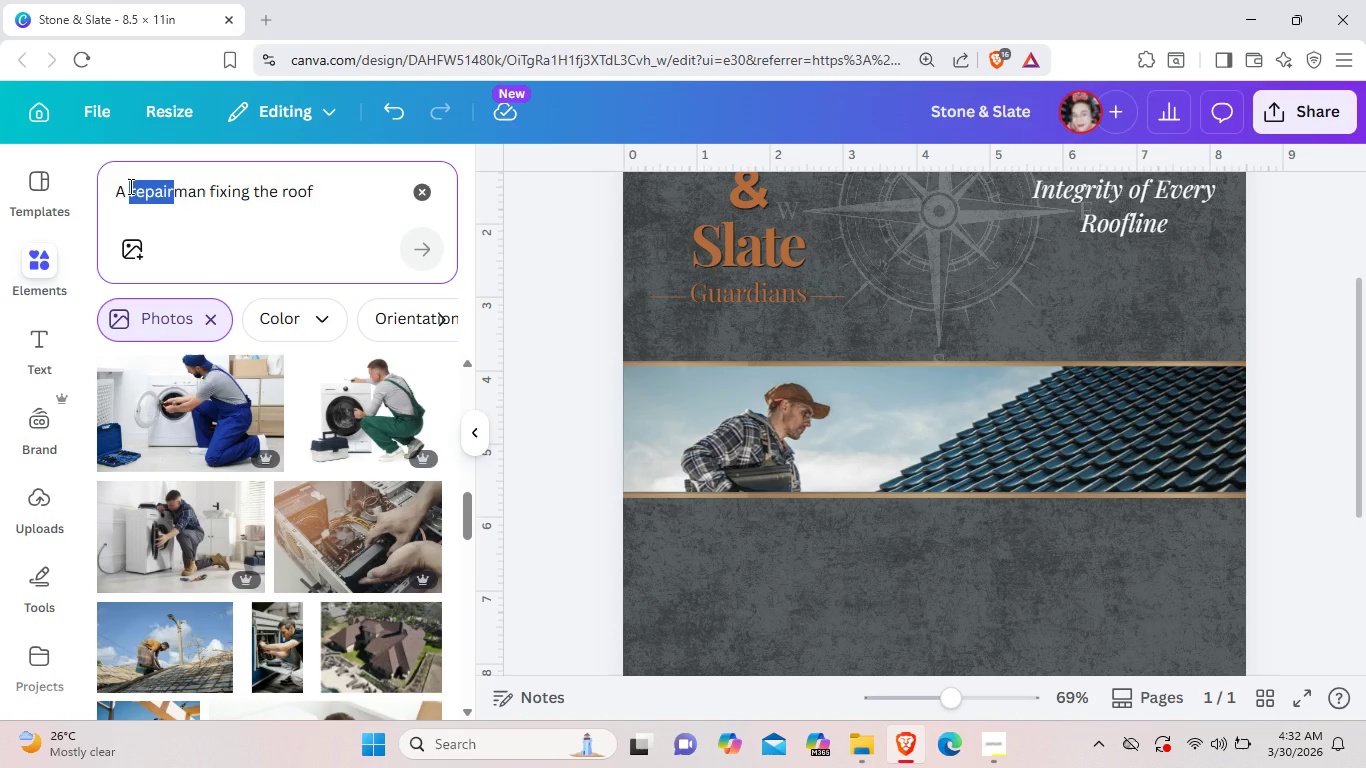 
key(Backspace)
 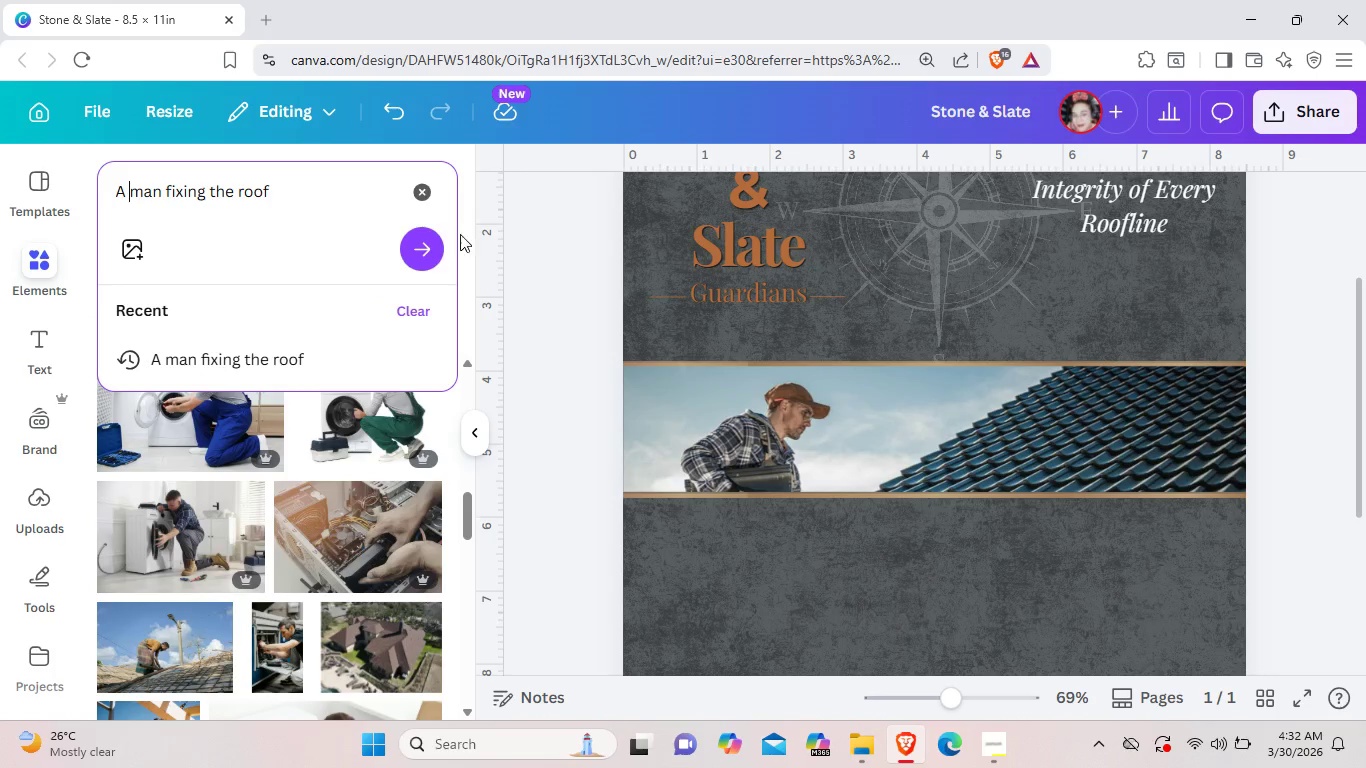 
left_click([434, 240])
 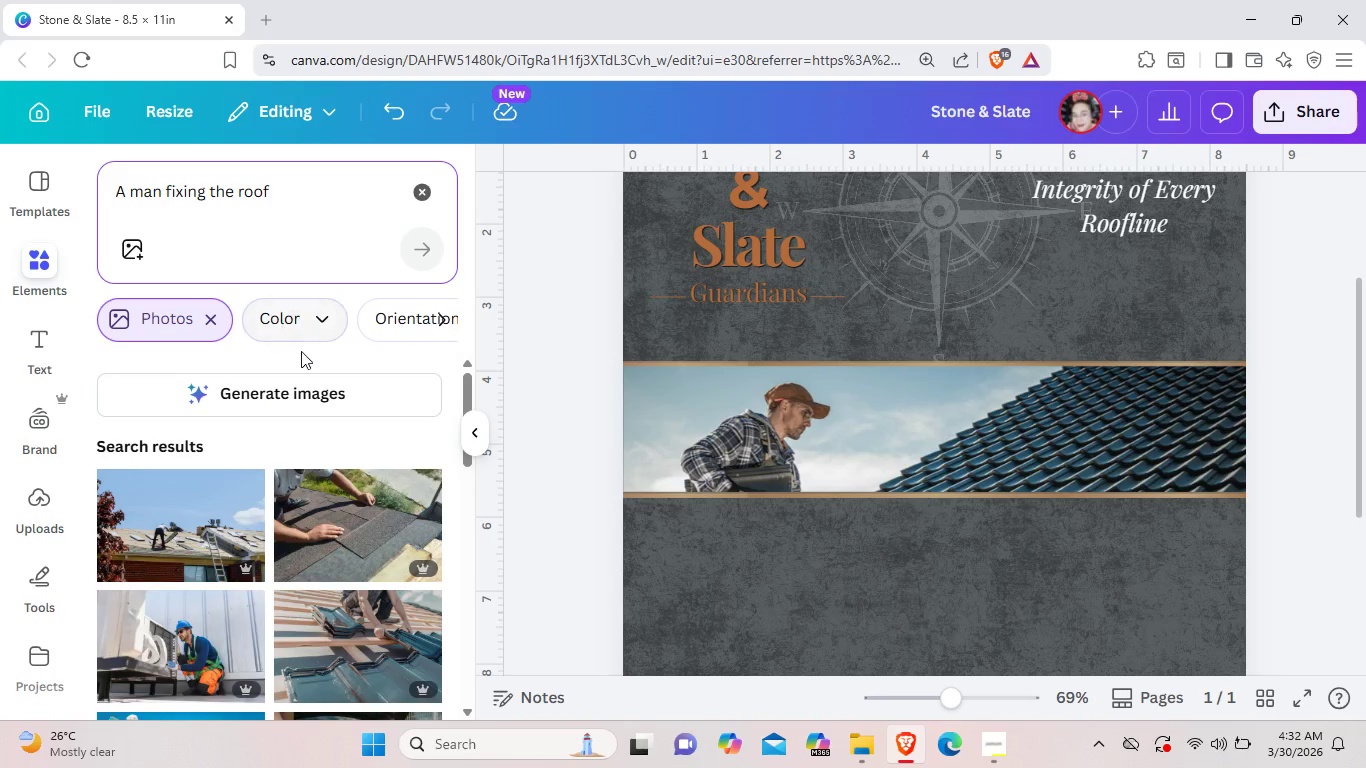 
scroll: coordinate [309, 558], scroll_direction: down, amount: 10.0
 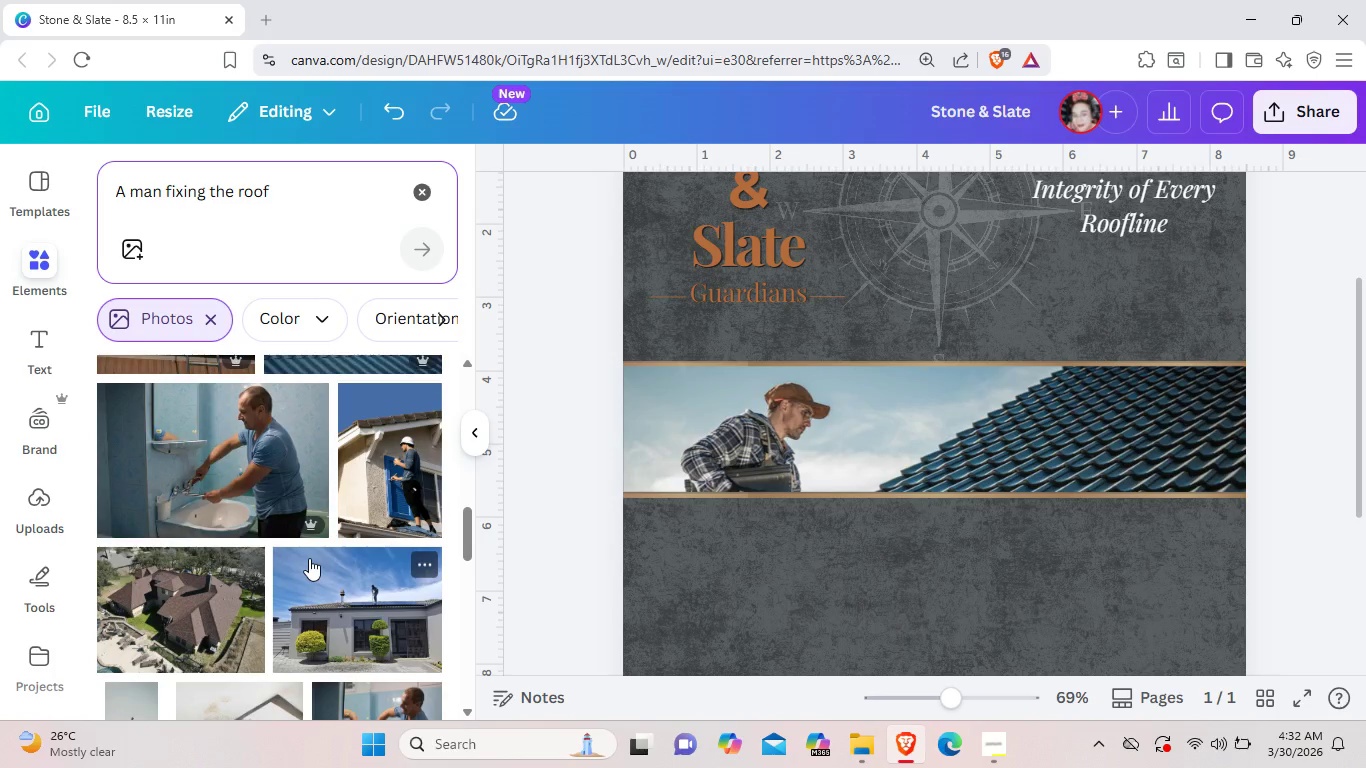 
scroll: coordinate [309, 561], scroll_direction: down, amount: 11.0
 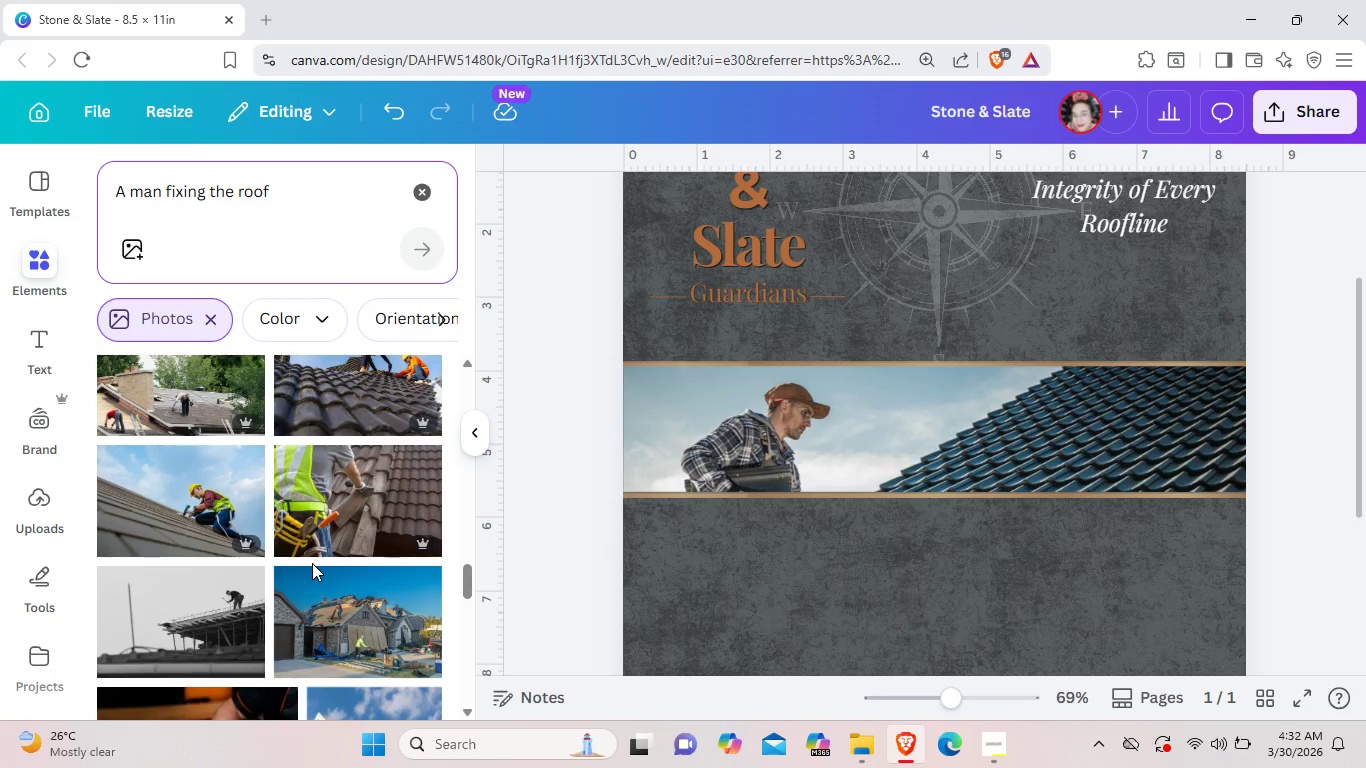 
wait(6.35)
 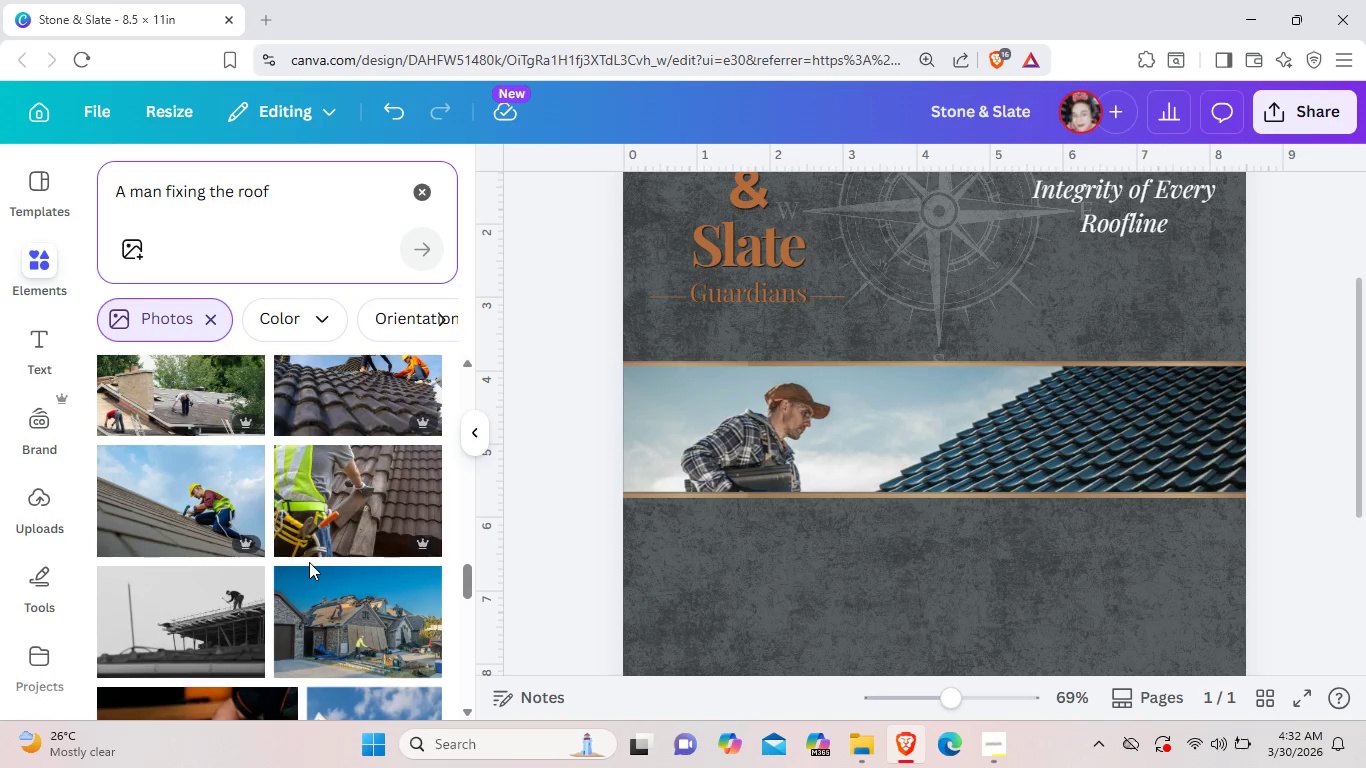 
left_click_drag(start_coordinate=[857, 437], to_coordinate=[860, 599])
 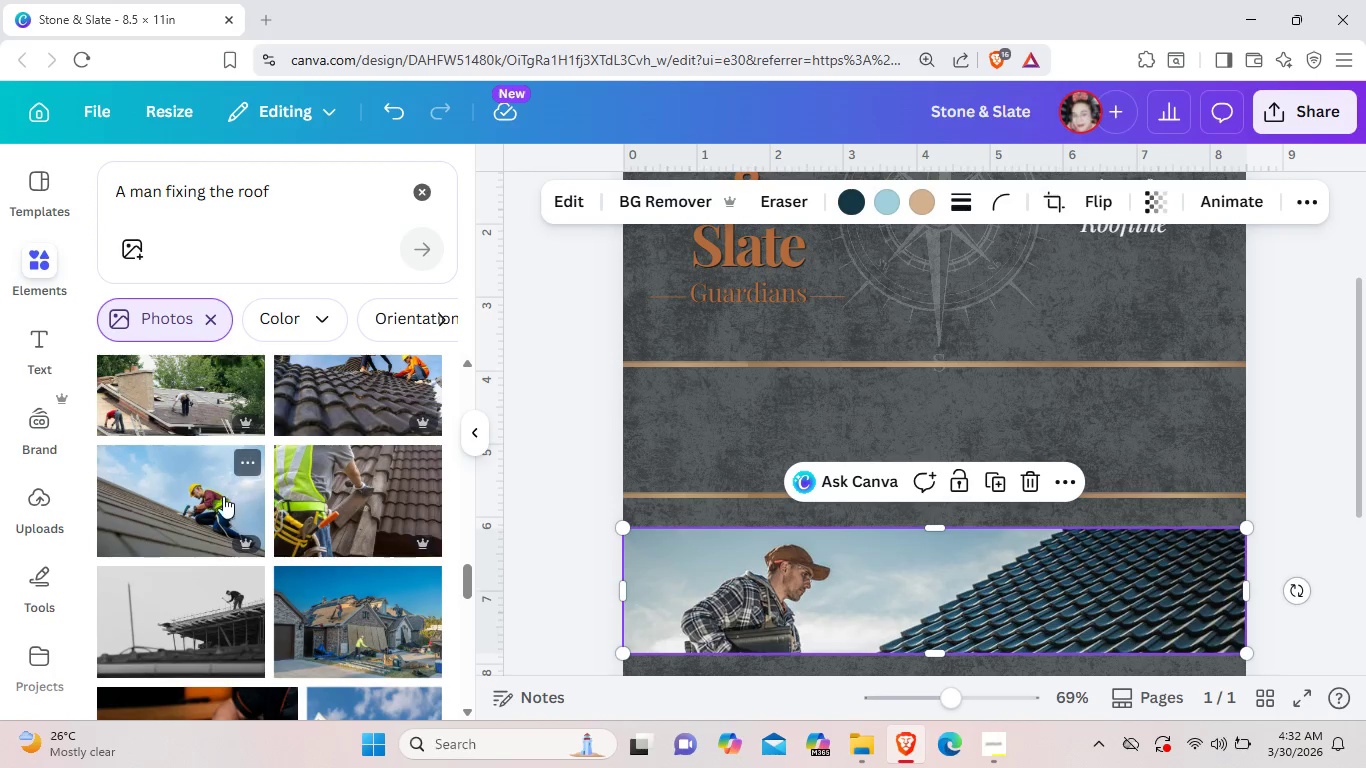 
left_click([223, 496])
 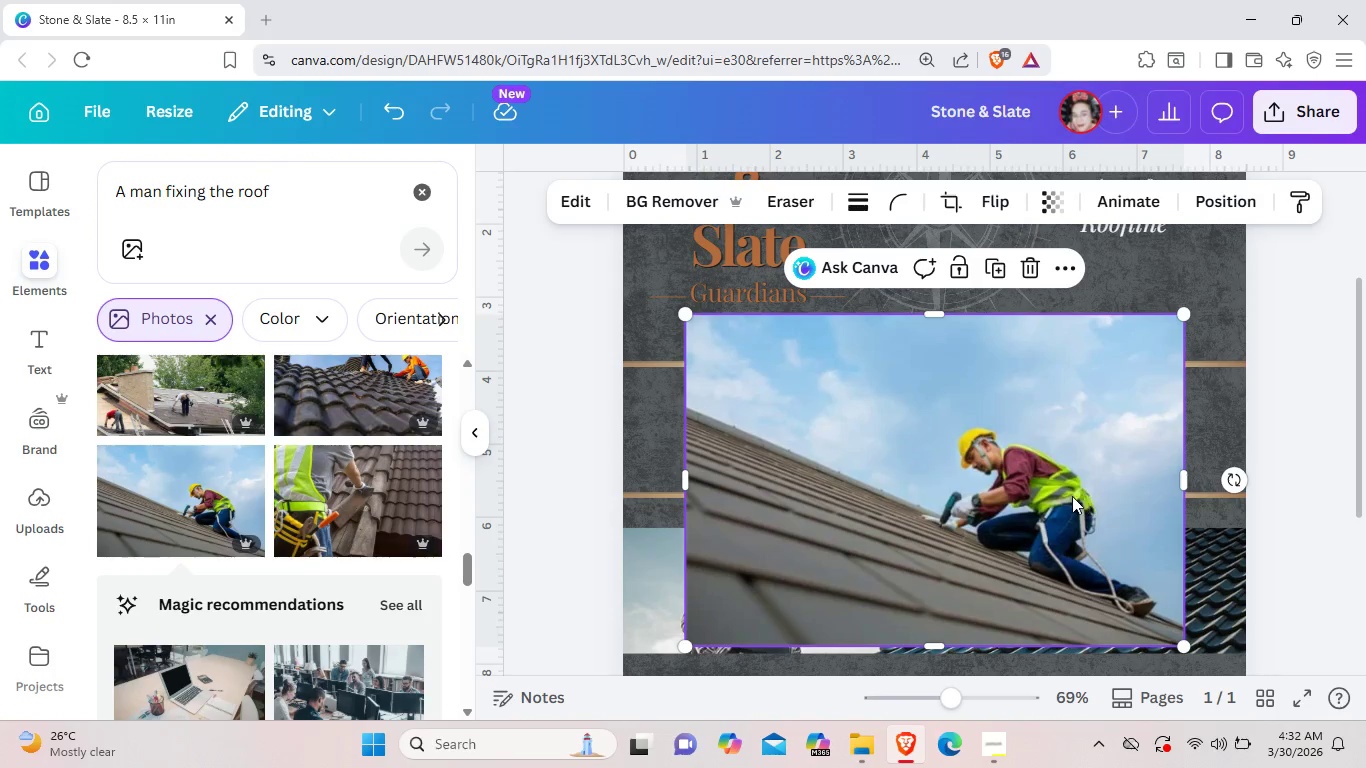 
left_click_drag(start_coordinate=[1049, 496], to_coordinate=[984, 492])
 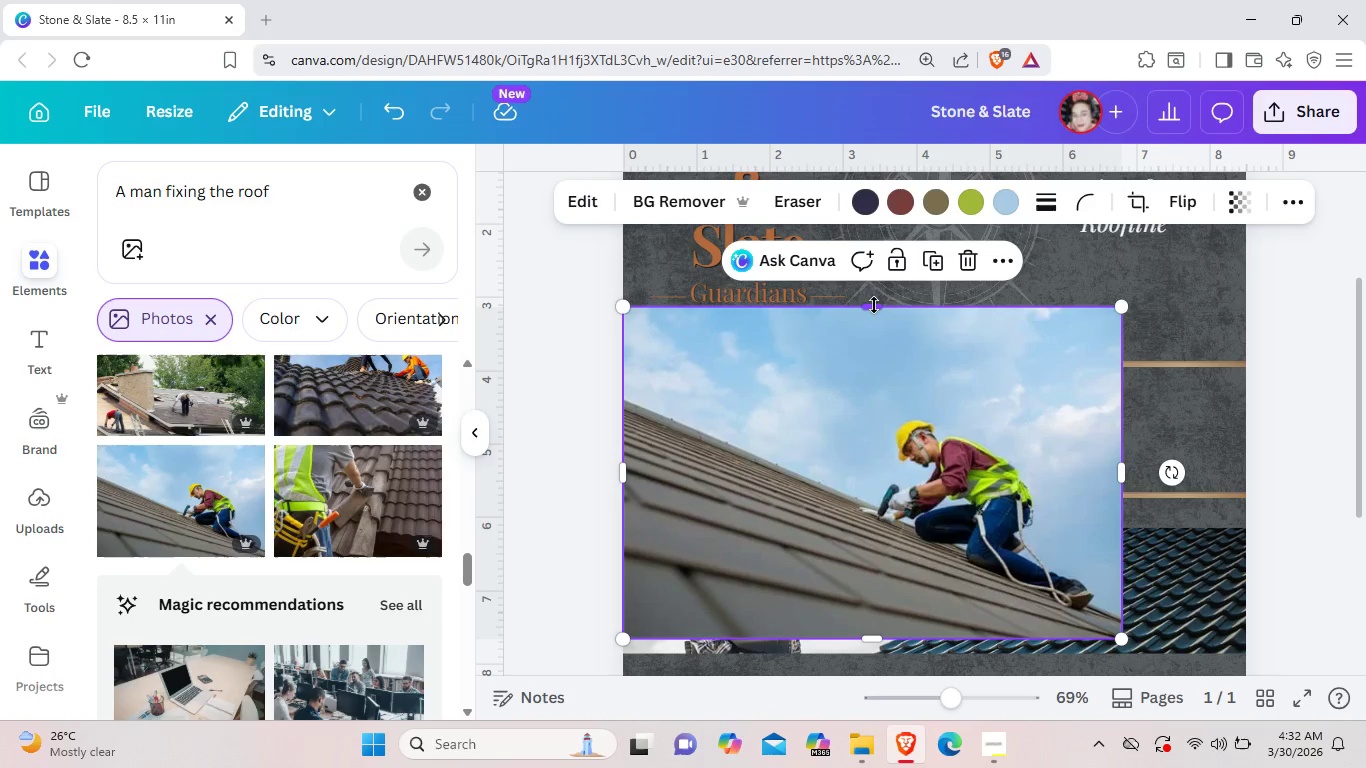 
left_click_drag(start_coordinate=[874, 305], to_coordinate=[876, 364])
 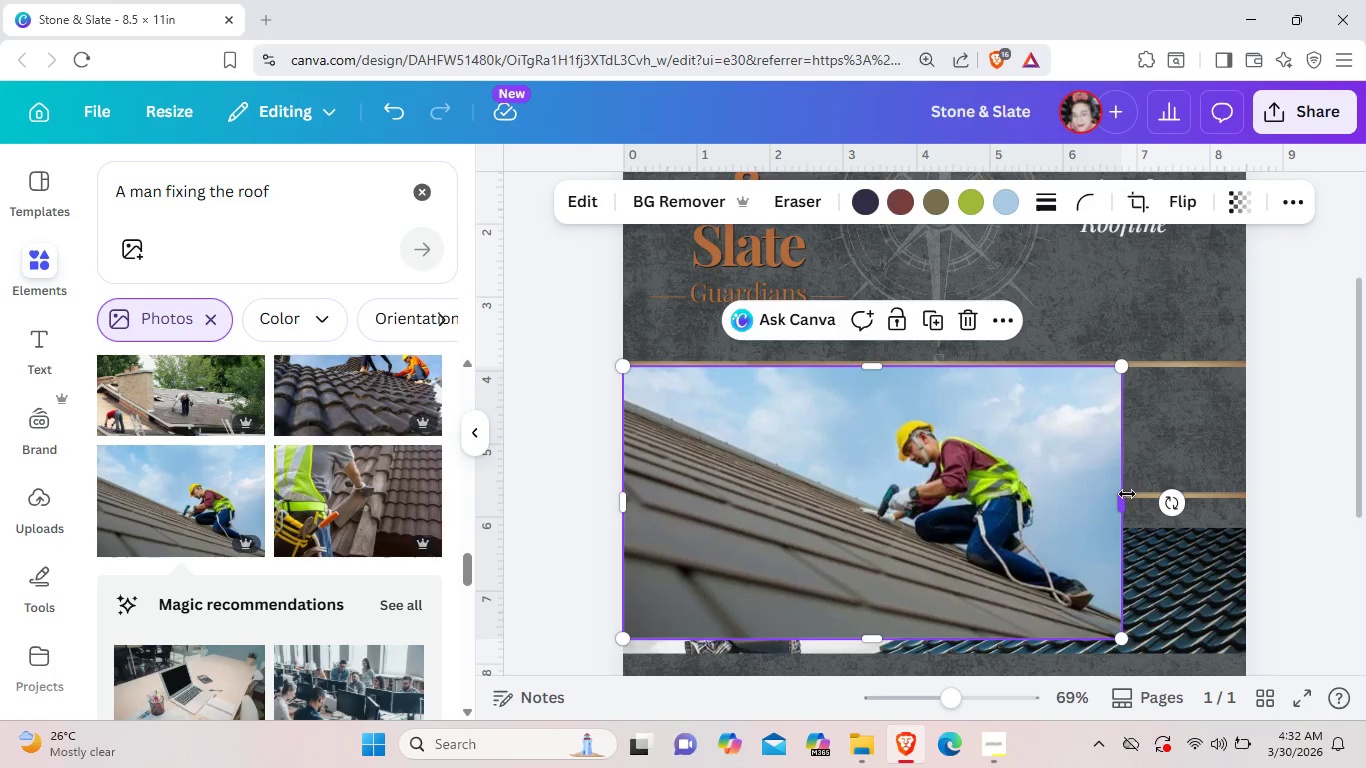 
left_click_drag(start_coordinate=[1122, 494], to_coordinate=[1246, 483])
 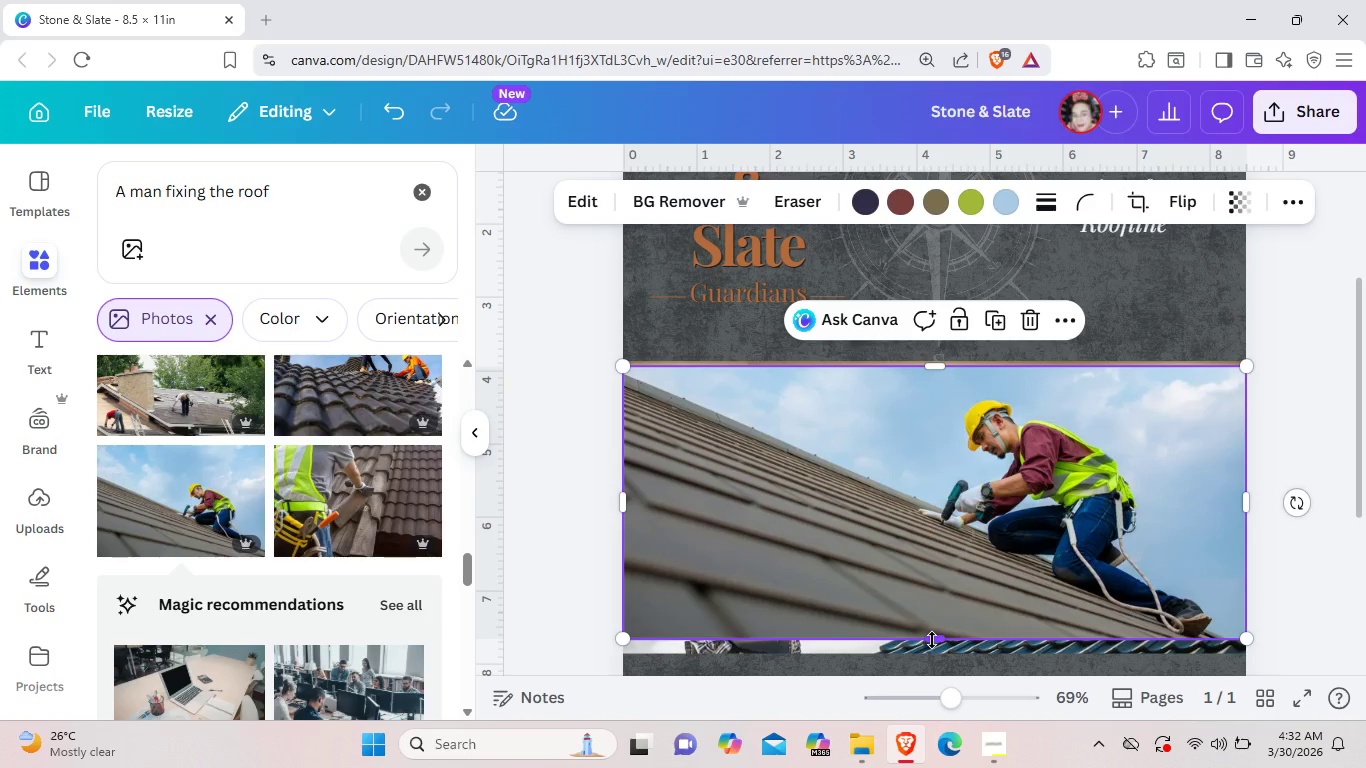 
left_click_drag(start_coordinate=[932, 640], to_coordinate=[940, 490])
 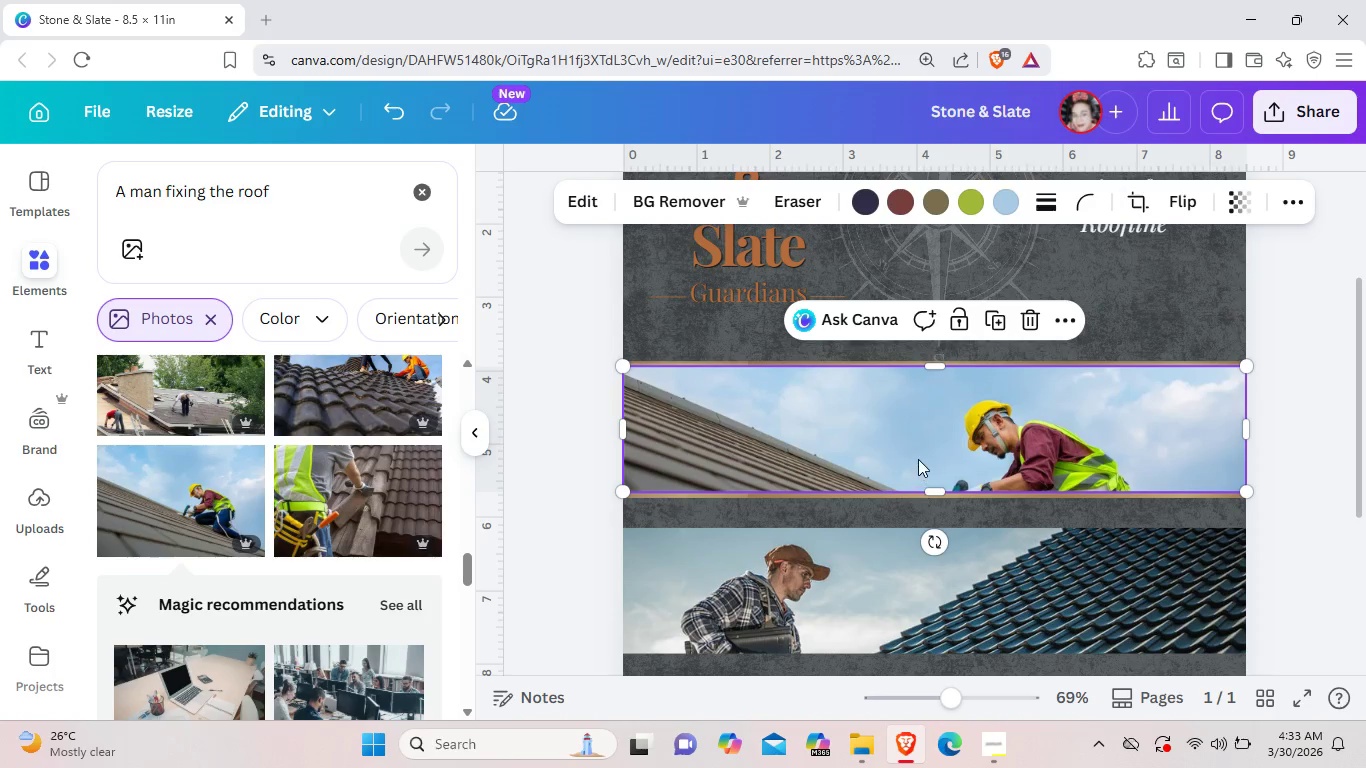 
double_click([918, 457])
 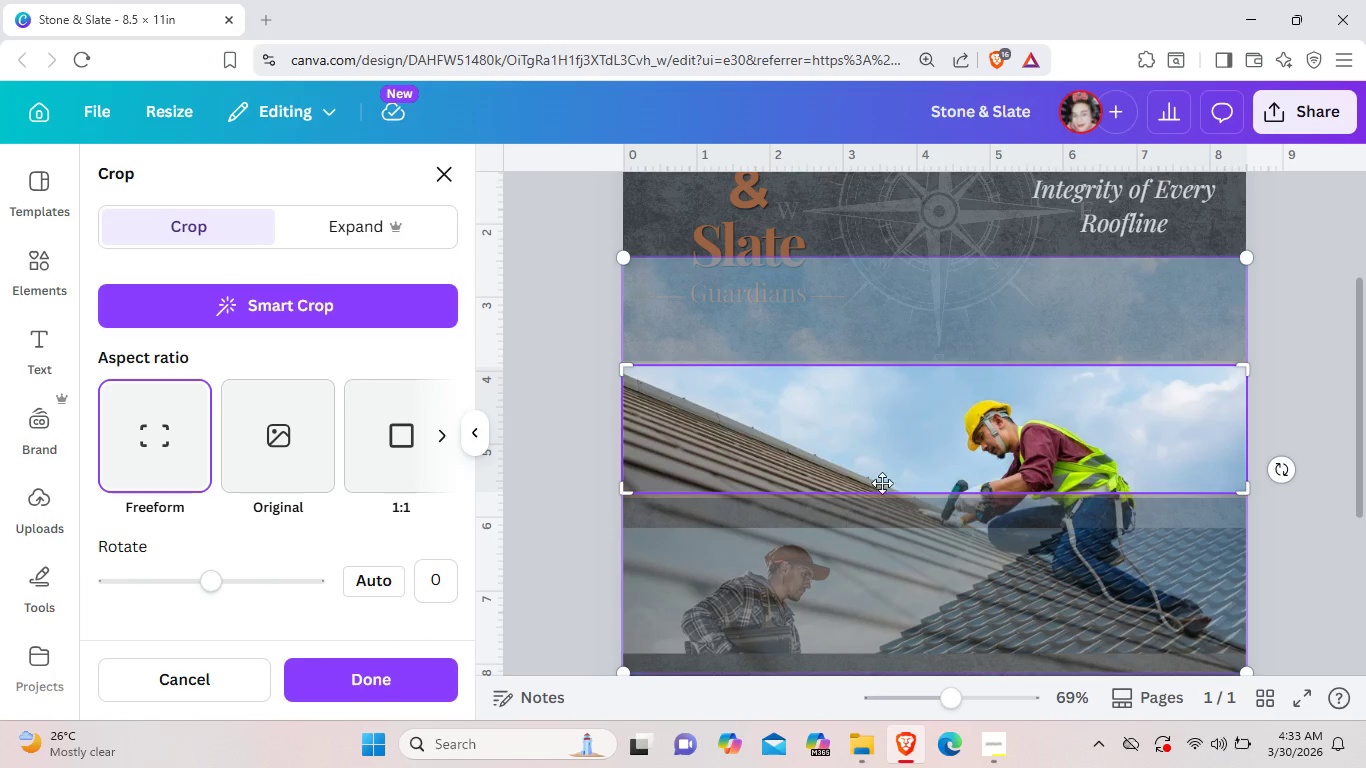 
left_click_drag(start_coordinate=[972, 413], to_coordinate=[978, 347])
 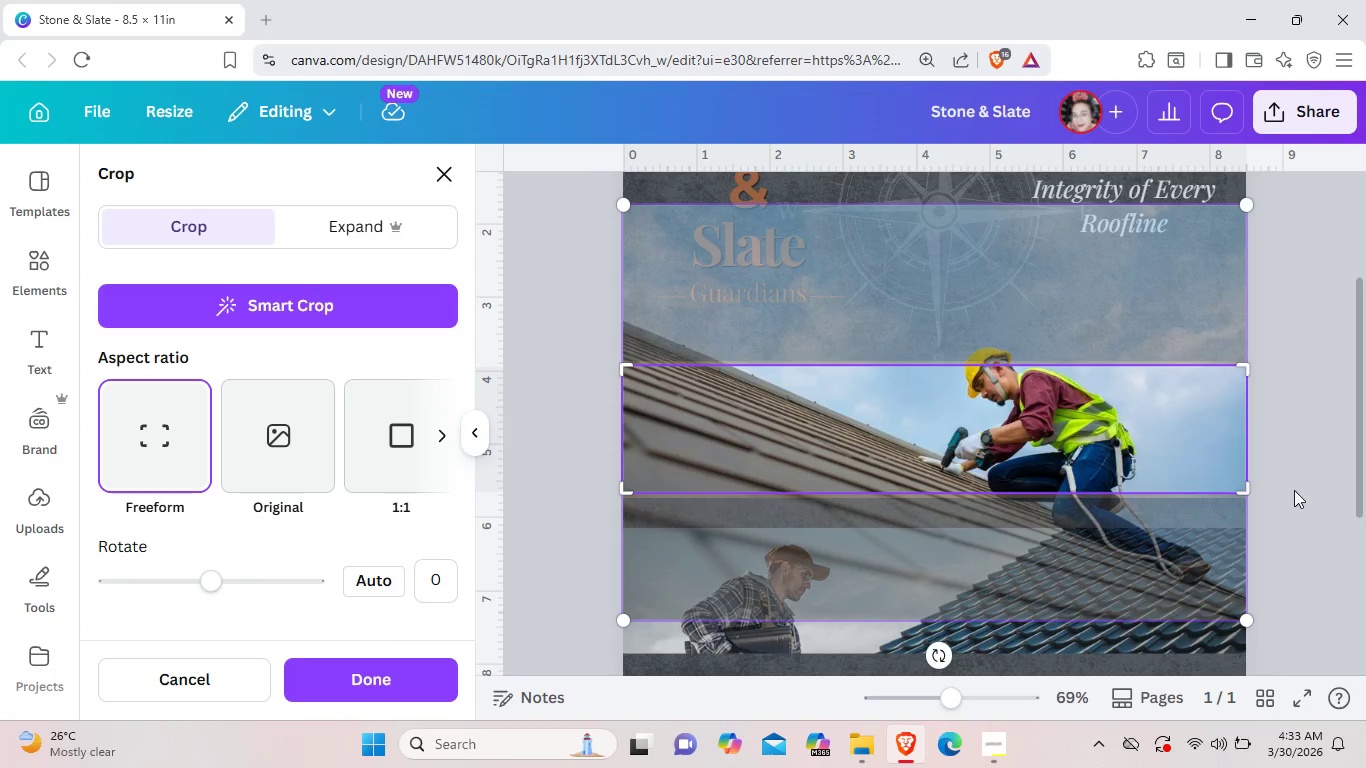 
left_click([1294, 490])
 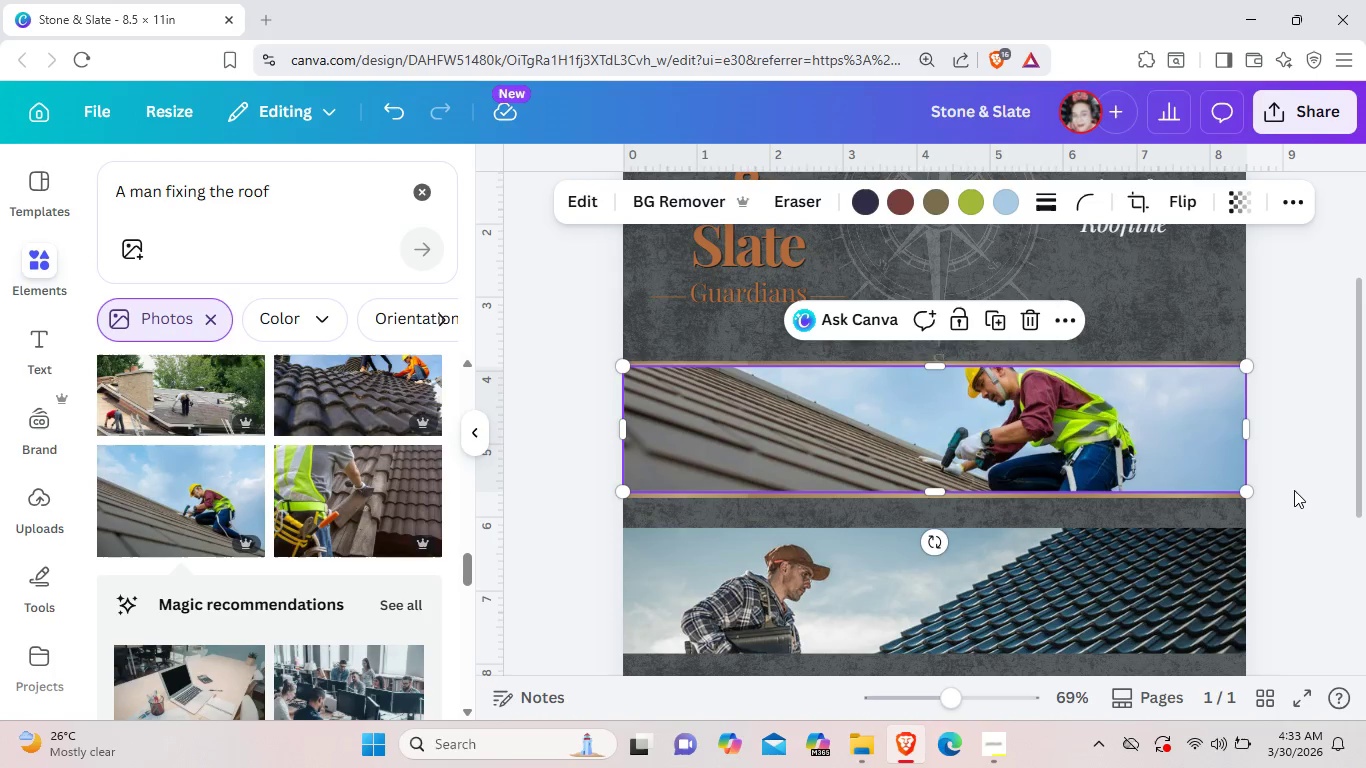 
left_click([1295, 491])
 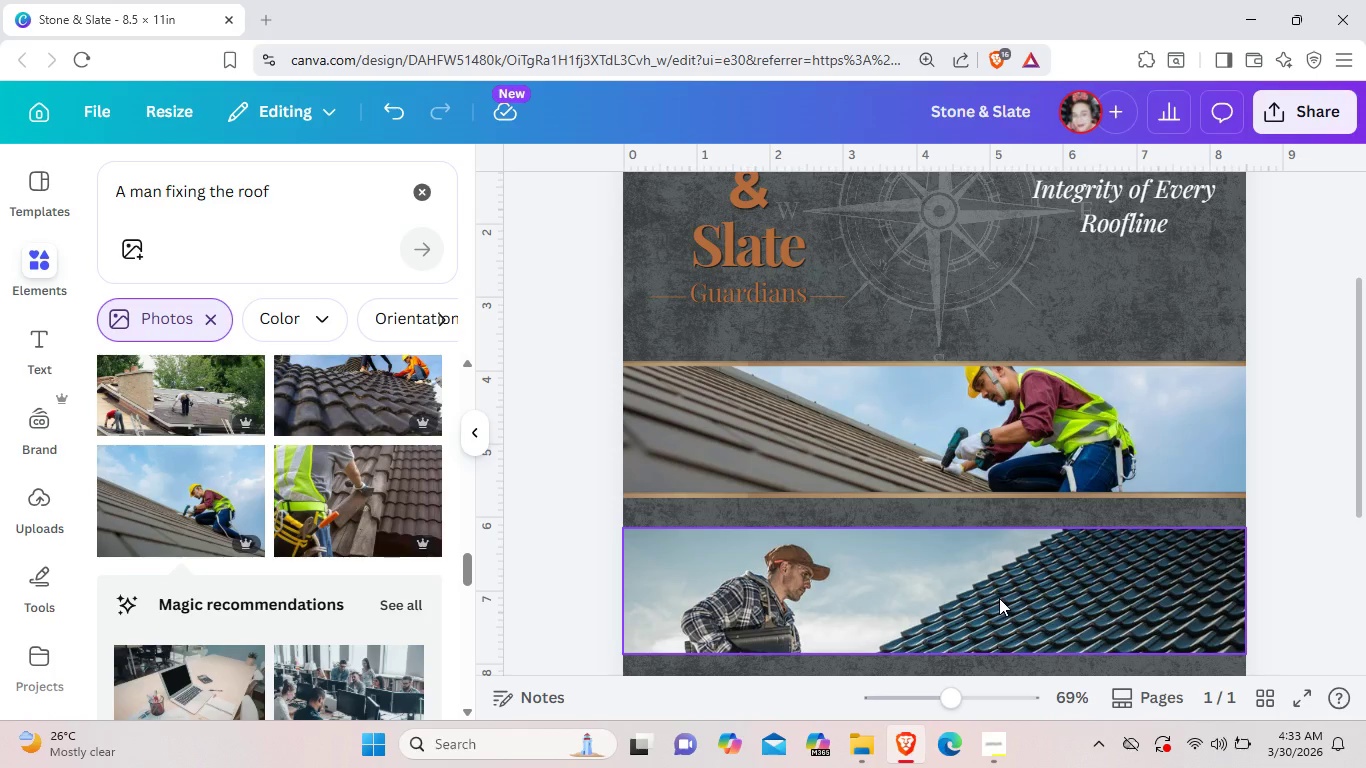 
wait(39.89)
 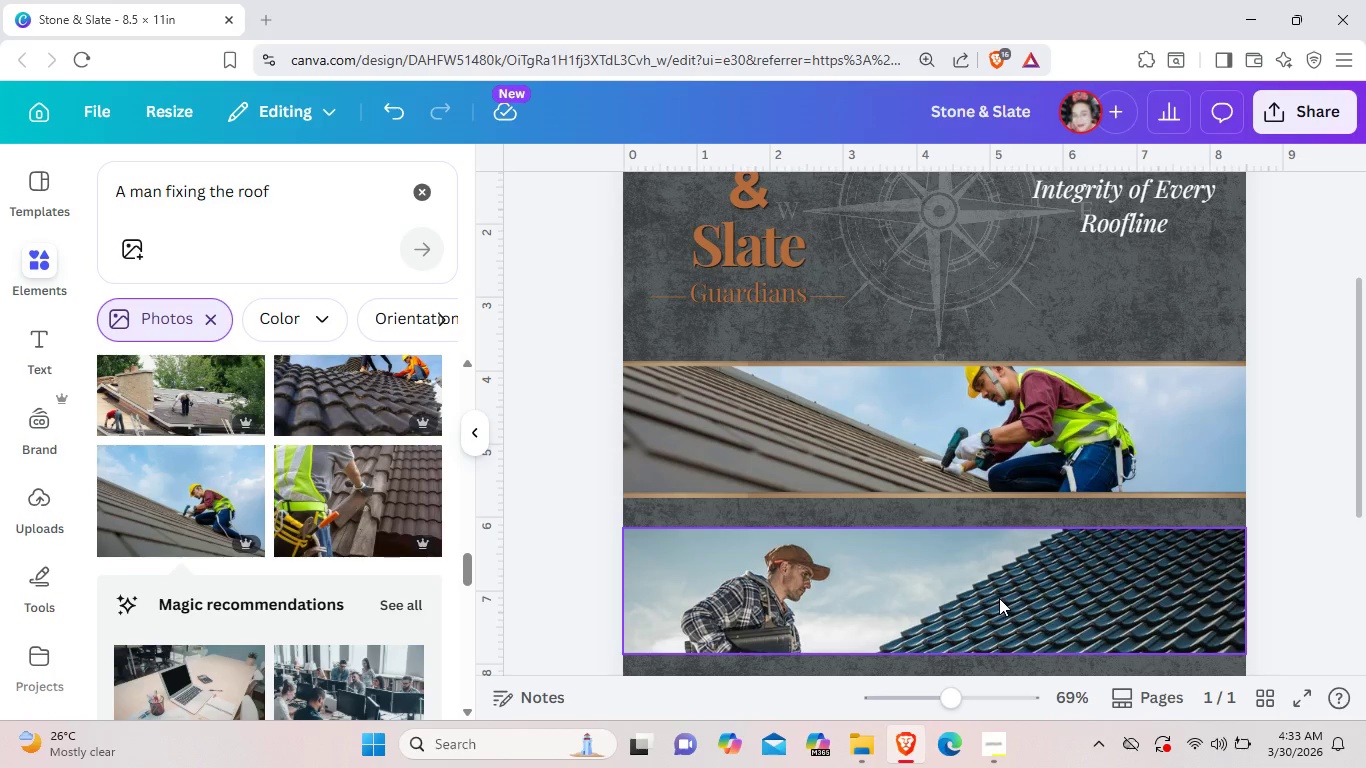 
scroll: coordinate [971, 277], scroll_direction: up, amount: 2.0
 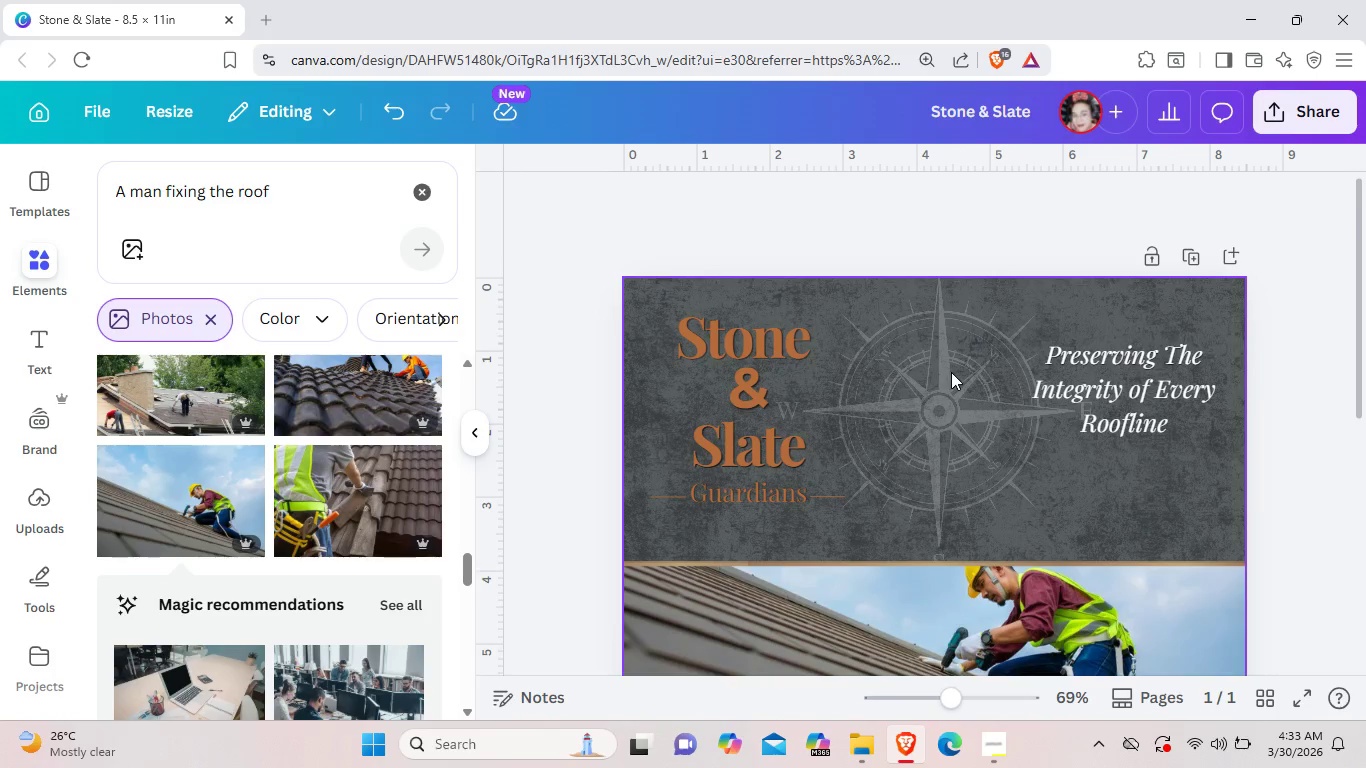 
scroll: coordinate [951, 372], scroll_direction: down, amount: 2.0
 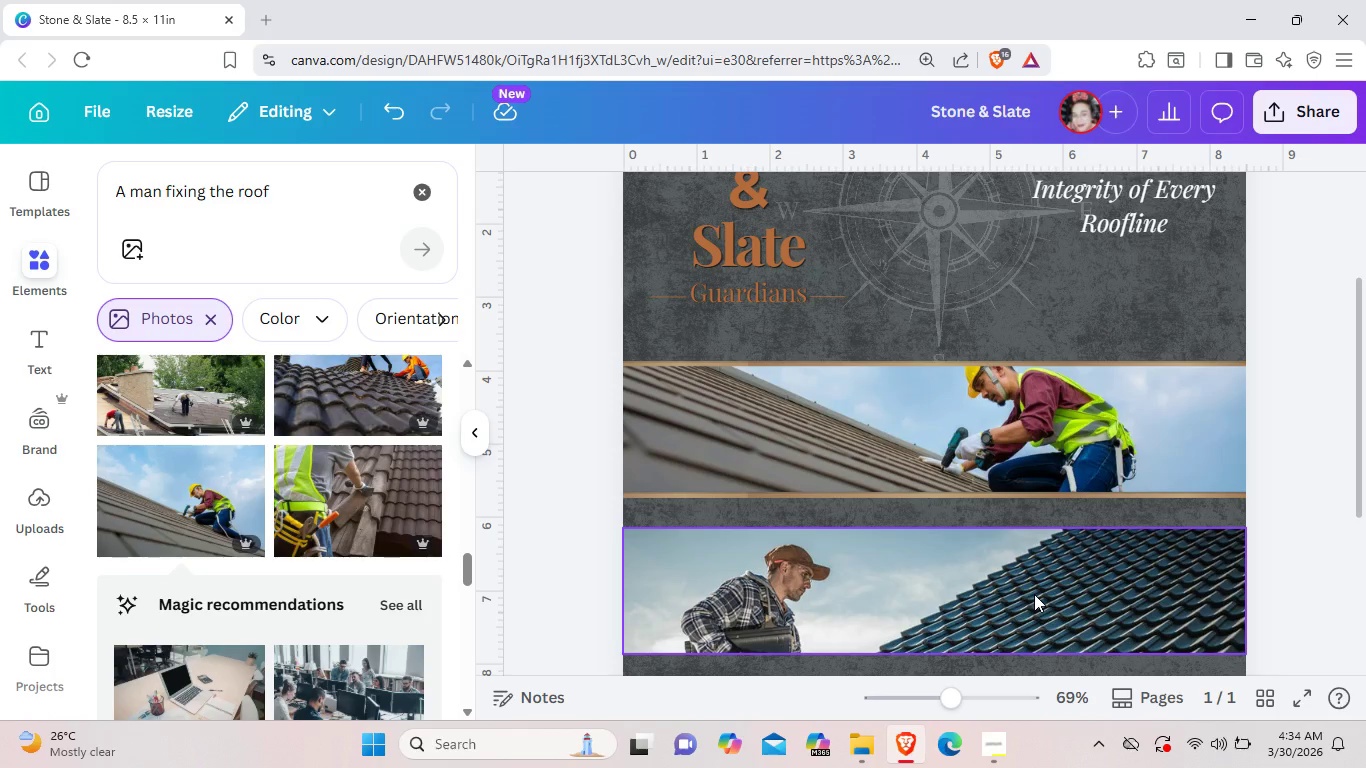 
wait(6.12)
 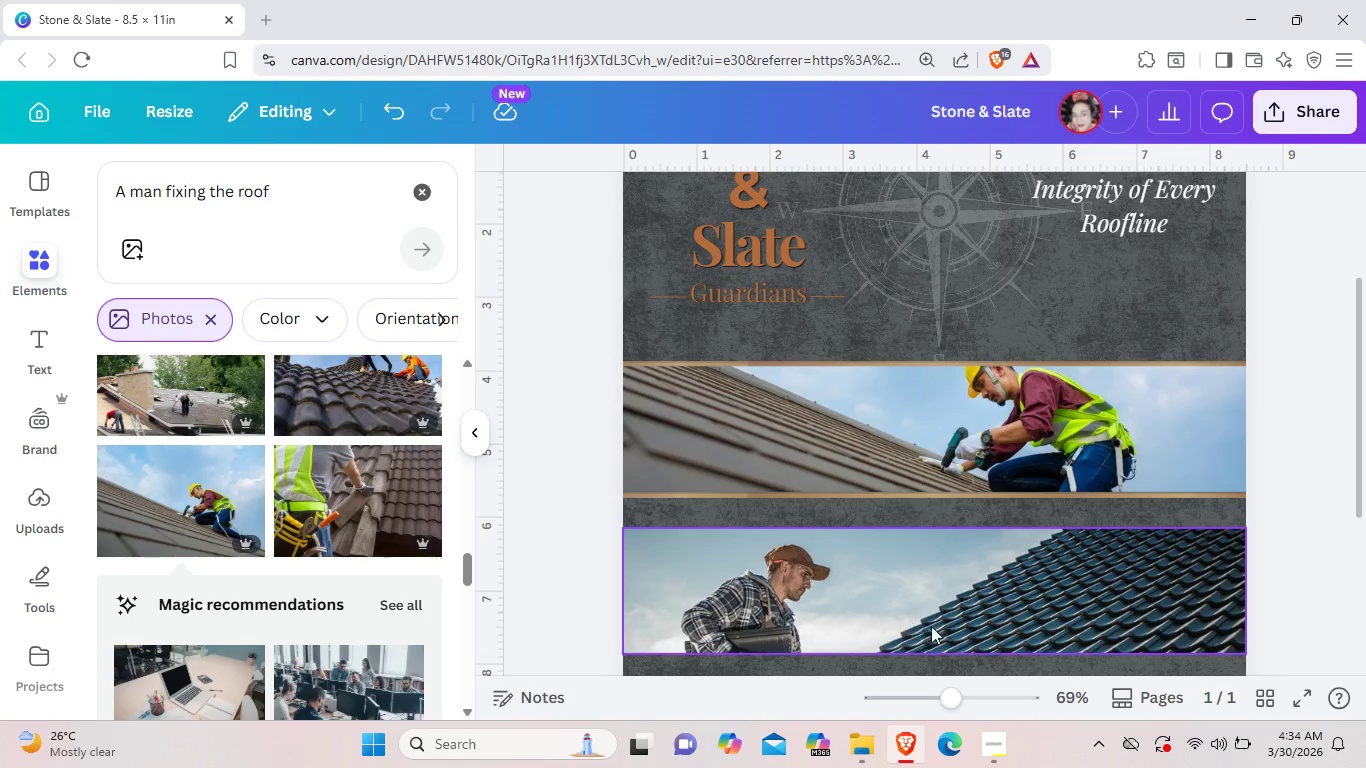 
scroll: coordinate [891, 459], scroll_direction: up, amount: 2.0
 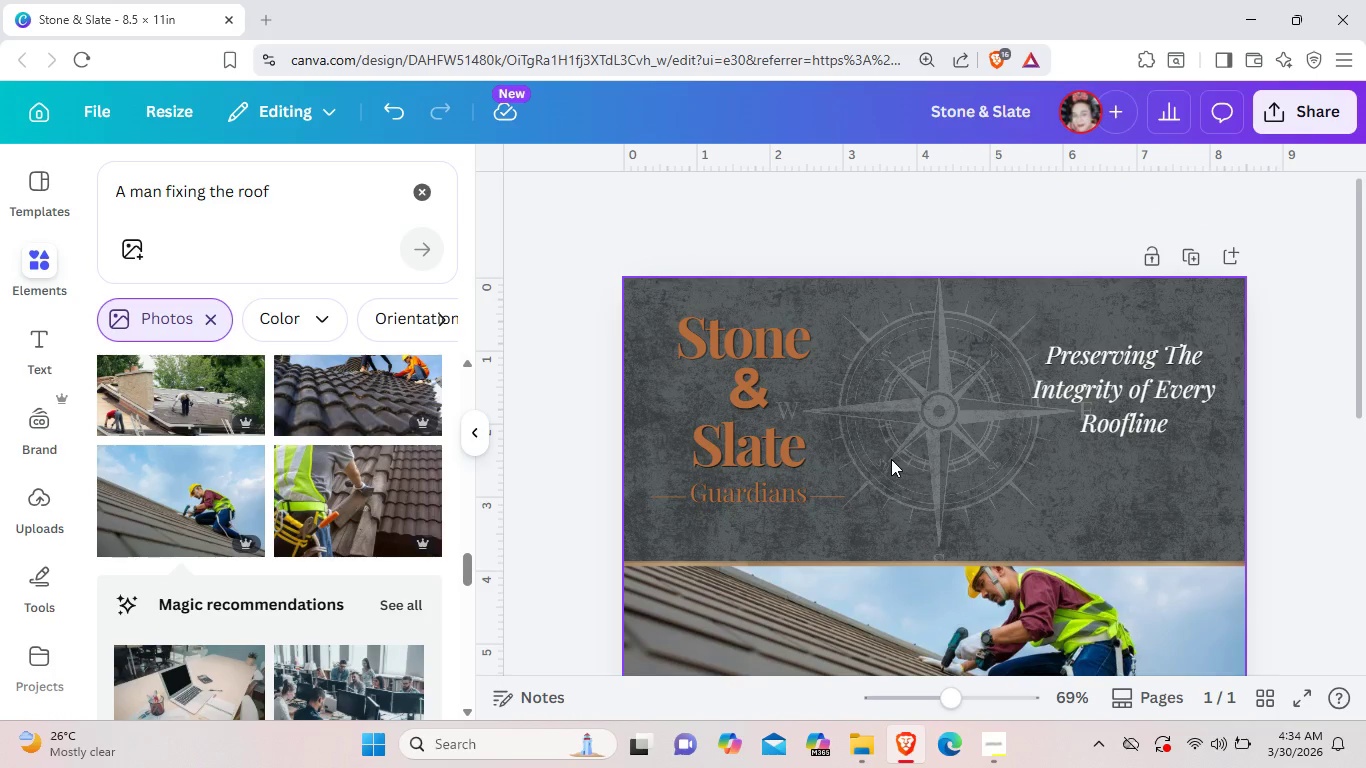 
scroll: coordinate [891, 460], scroll_direction: down, amount: 3.0
 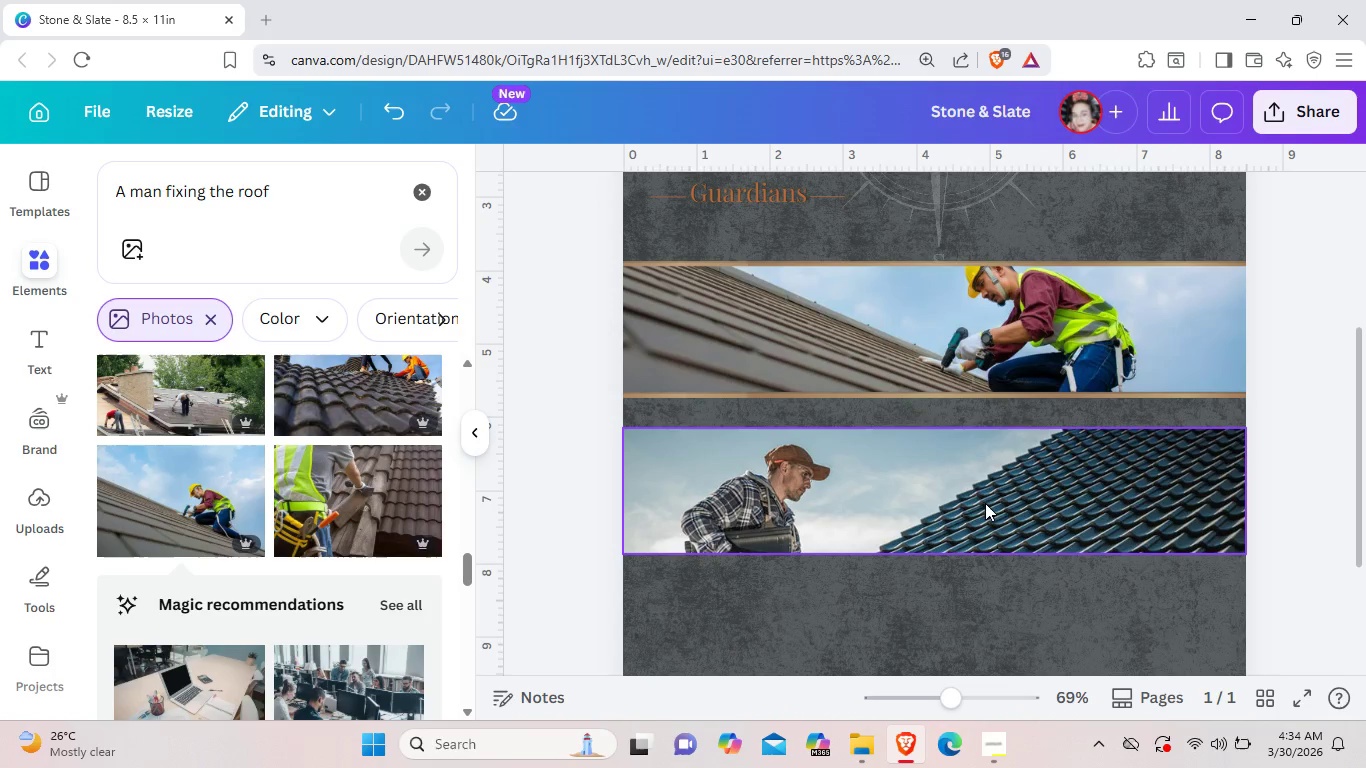 
wait(7.79)
 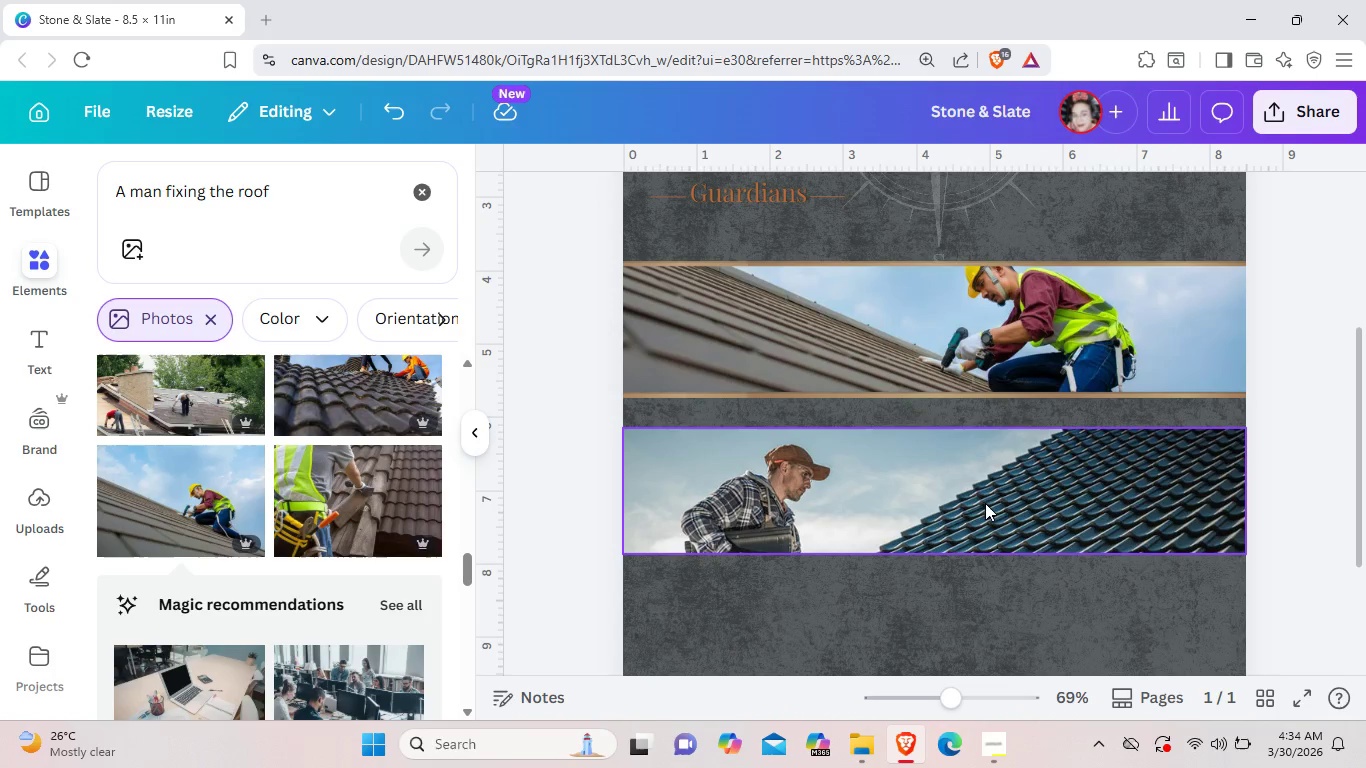 
left_click_drag(start_coordinate=[1107, 352], to_coordinate=[493, 417])
 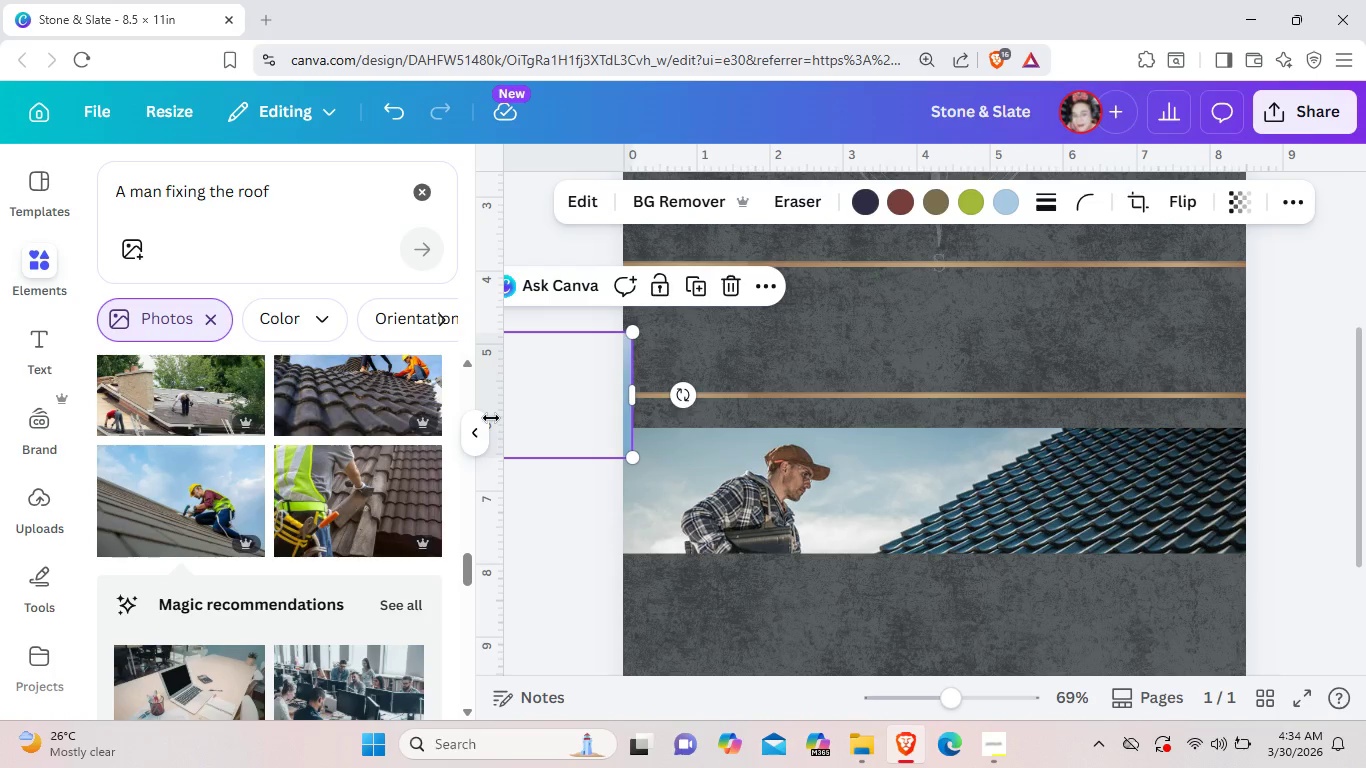 
key(Backspace)
 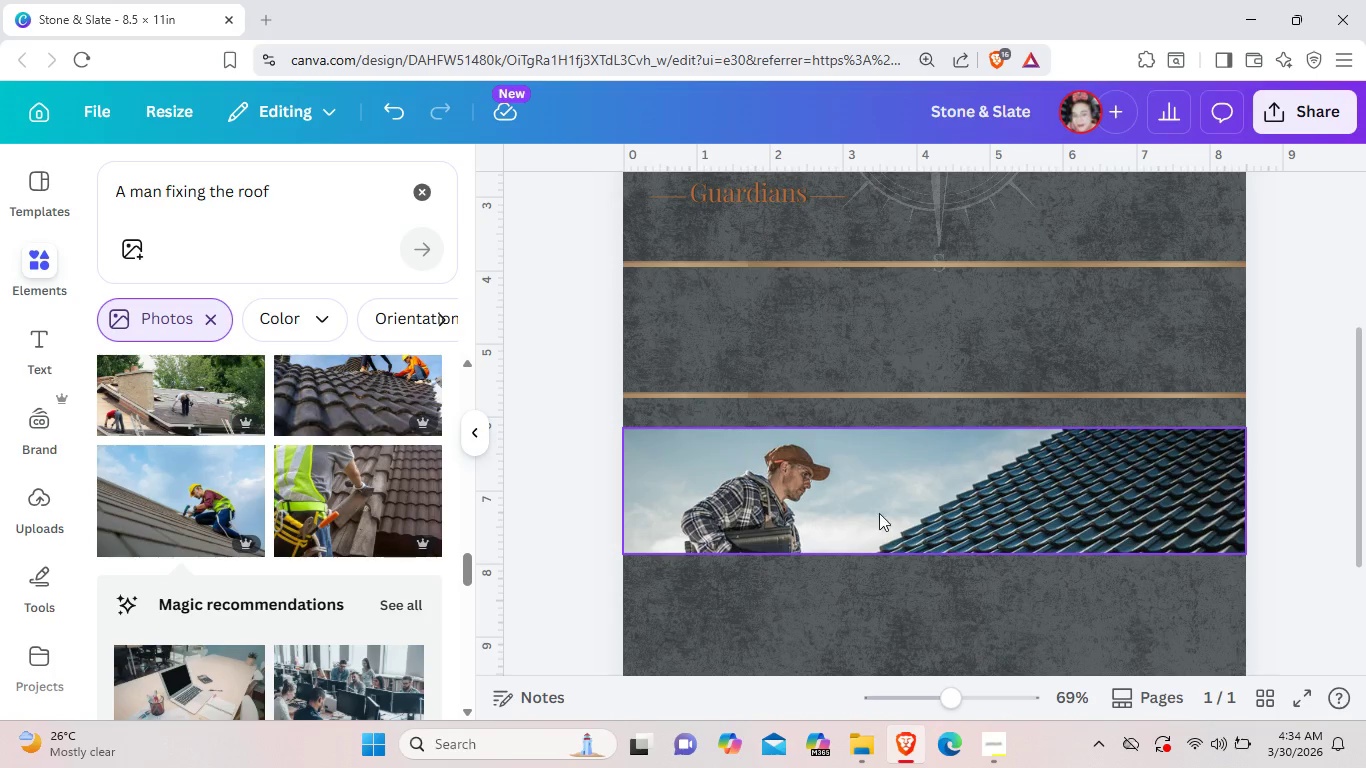 
left_click_drag(start_coordinate=[911, 515], to_coordinate=[919, 351])
 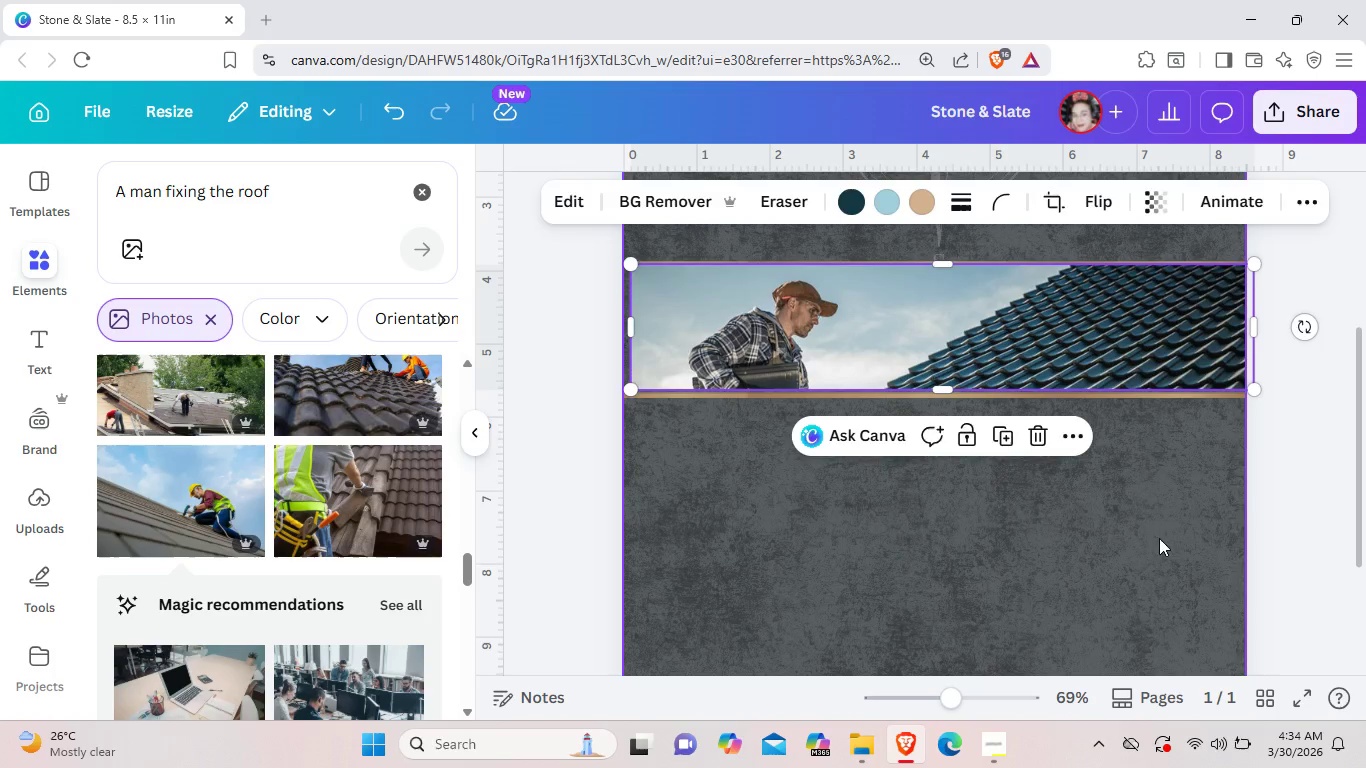 
left_click([1159, 538])
 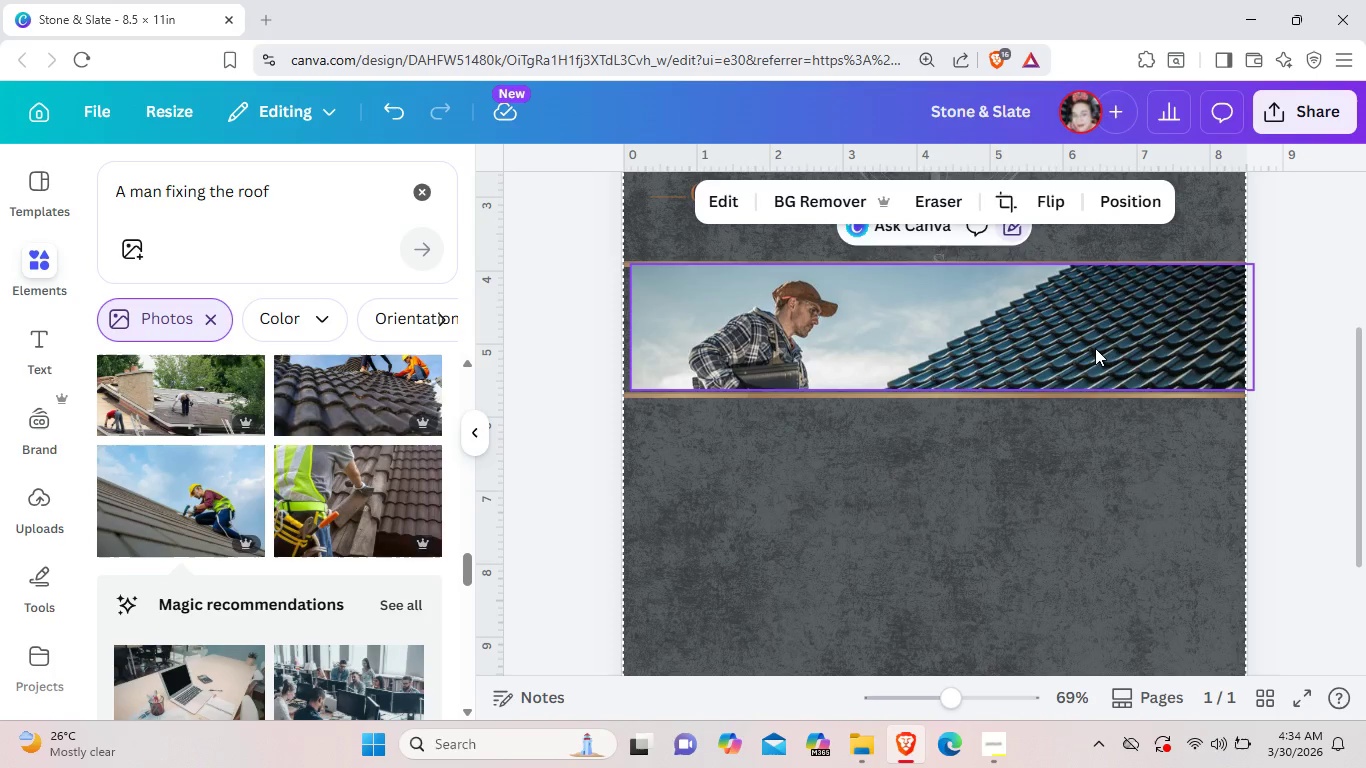 
left_click_drag(start_coordinate=[1095, 348], to_coordinate=[1026, 348])
 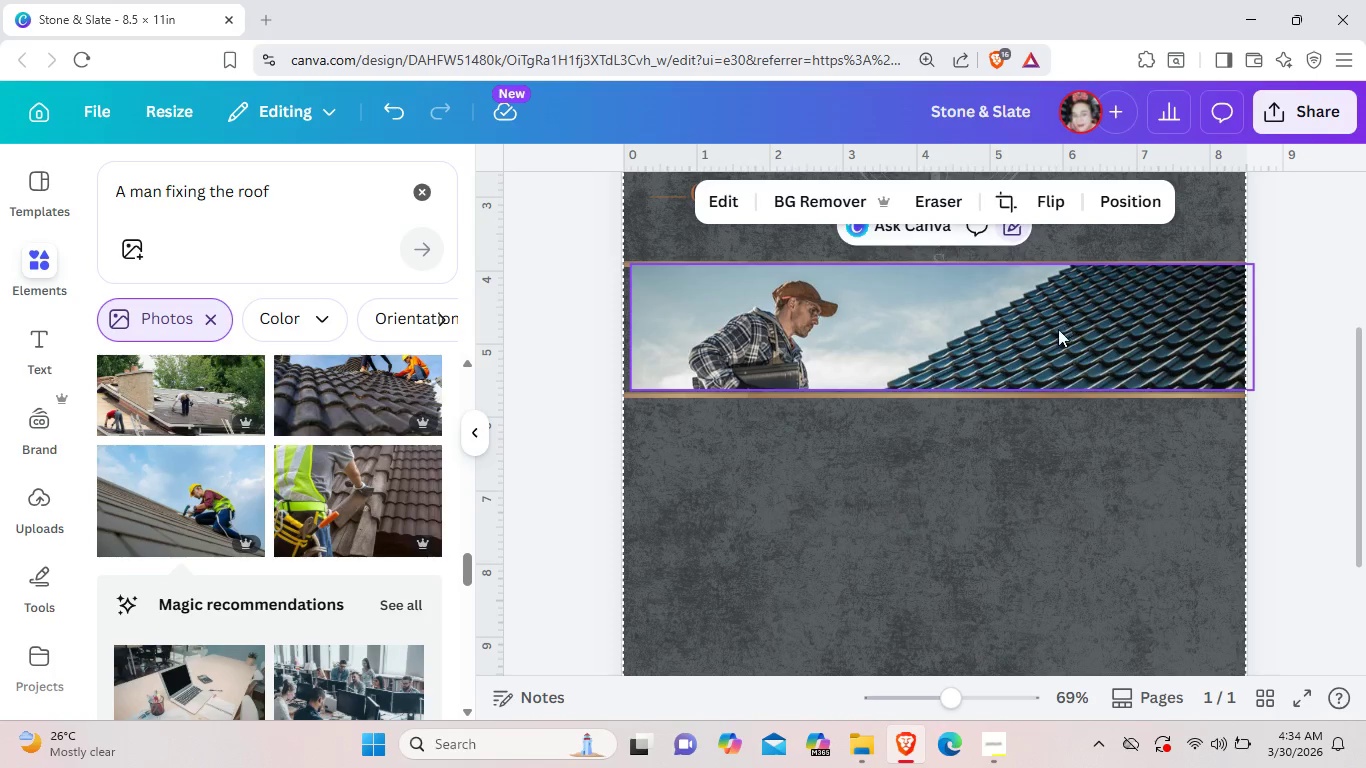 
left_click_drag(start_coordinate=[1065, 323], to_coordinate=[1026, 340])
 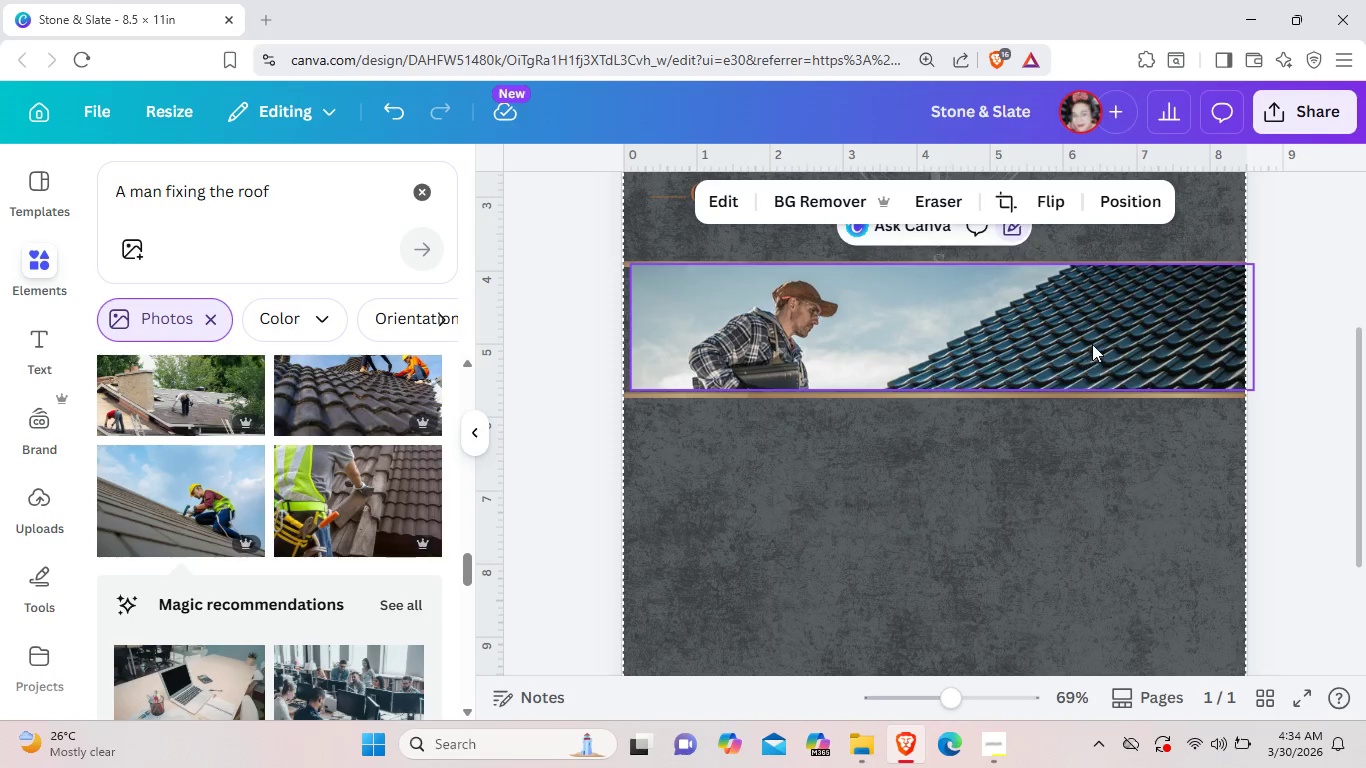 
left_click_drag(start_coordinate=[1092, 344], to_coordinate=[968, 362])
 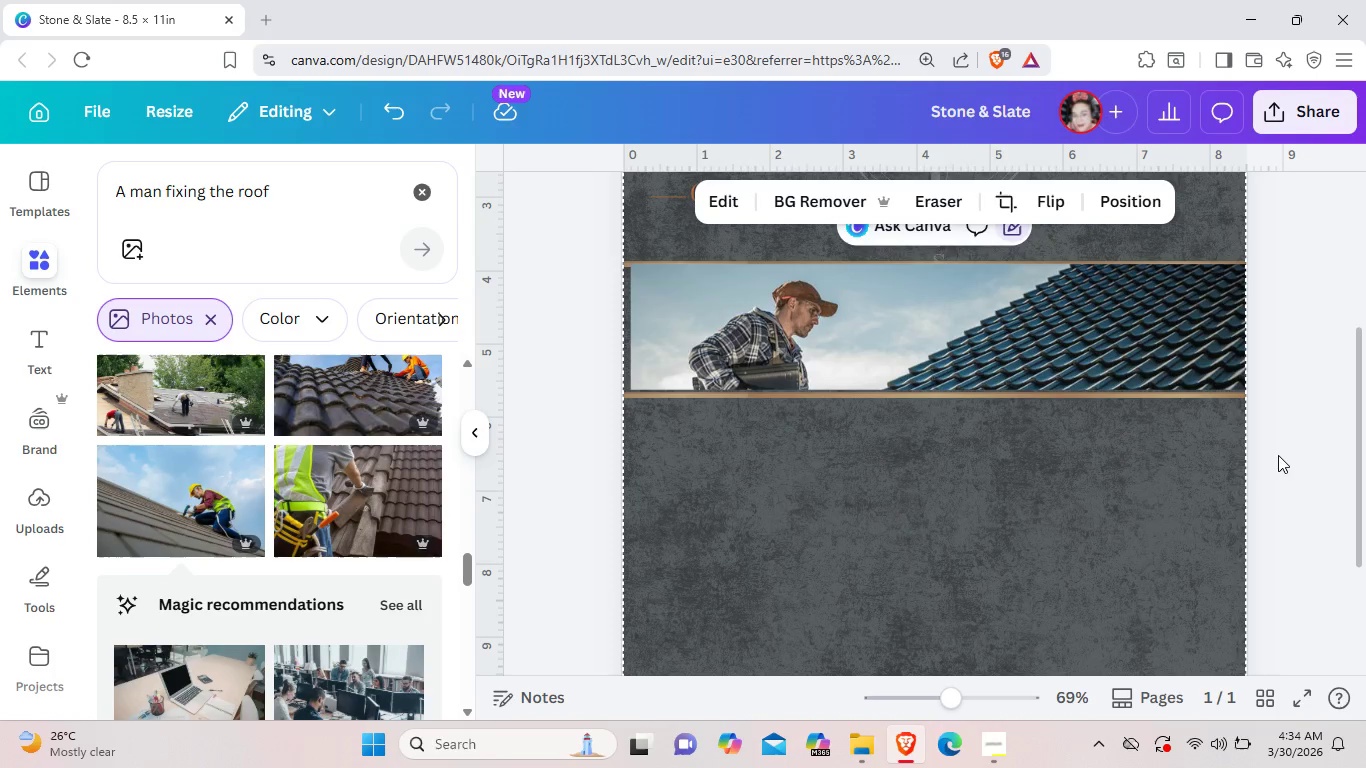 
left_click([1272, 457])
 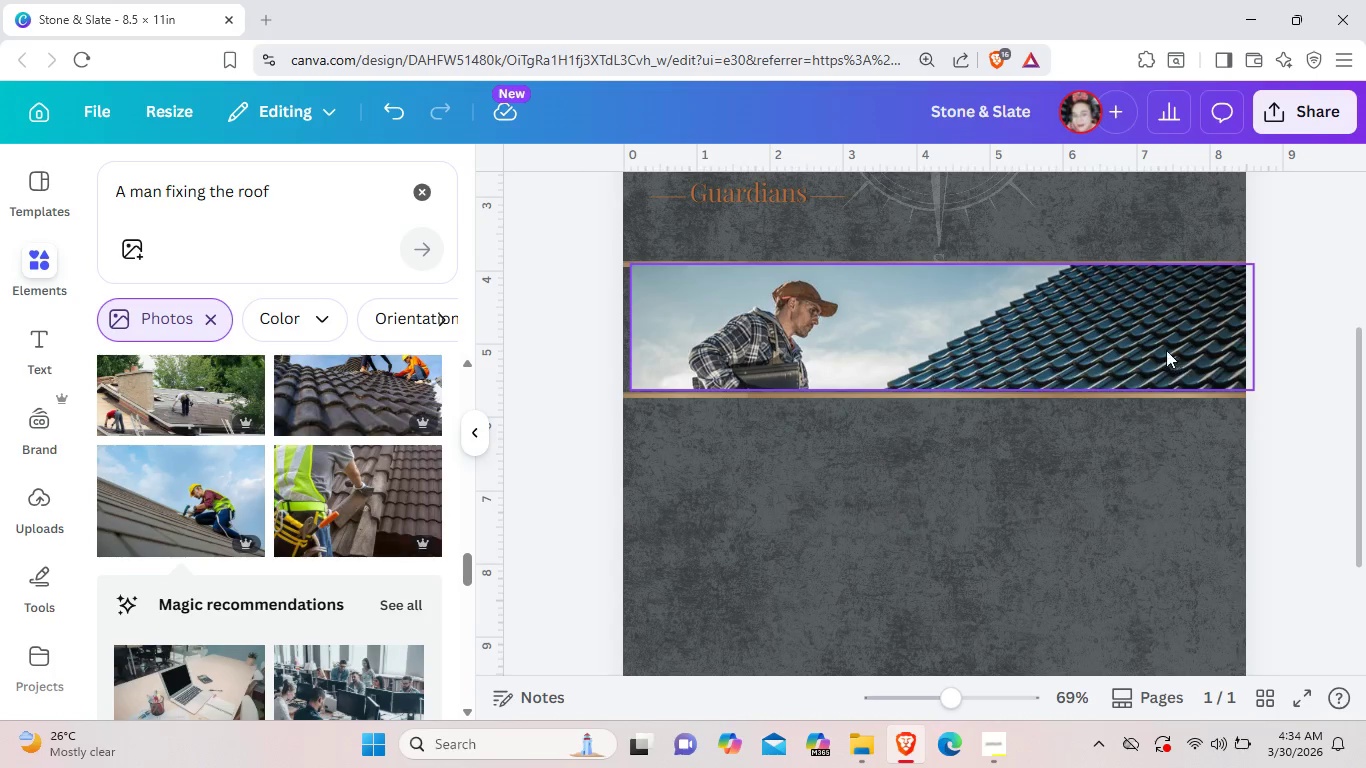 
left_click_drag(start_coordinate=[1166, 350], to_coordinate=[1160, 354])
 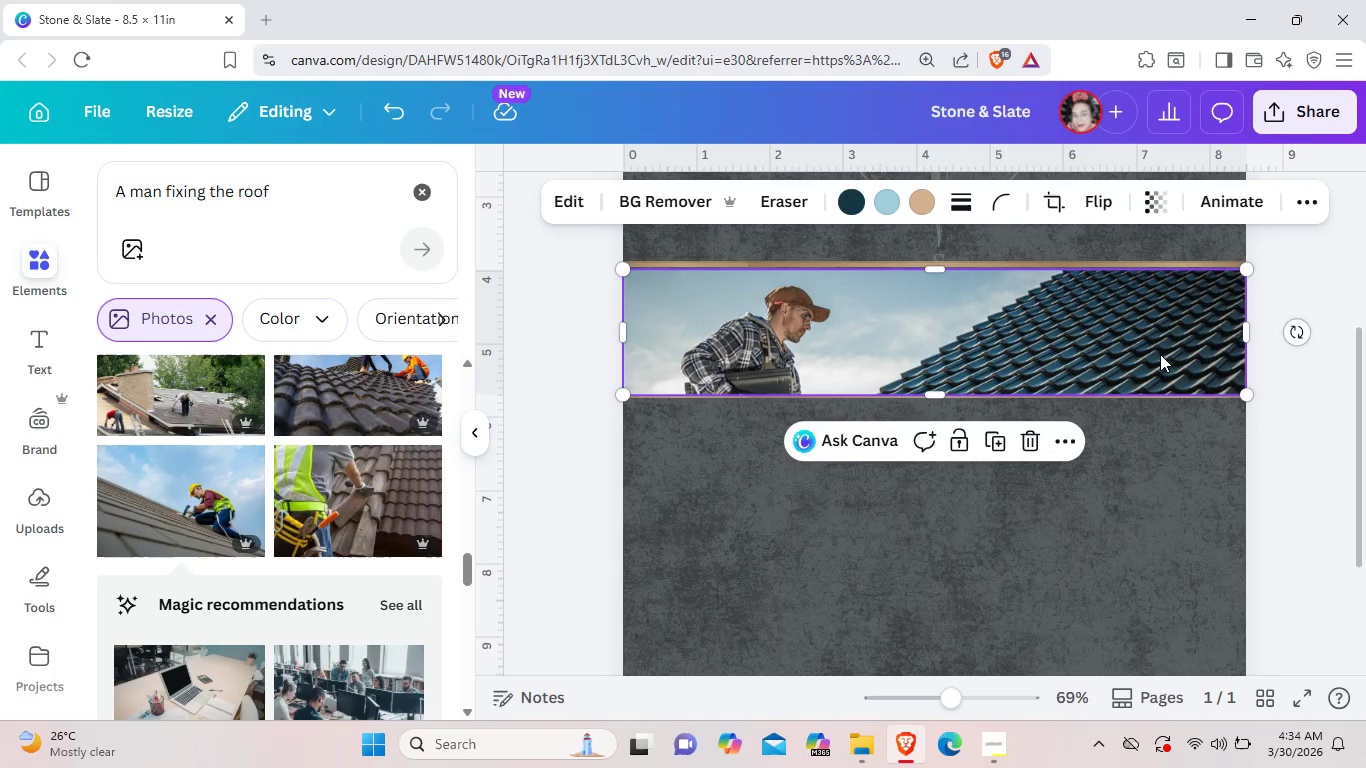 
key(ArrowUp)
 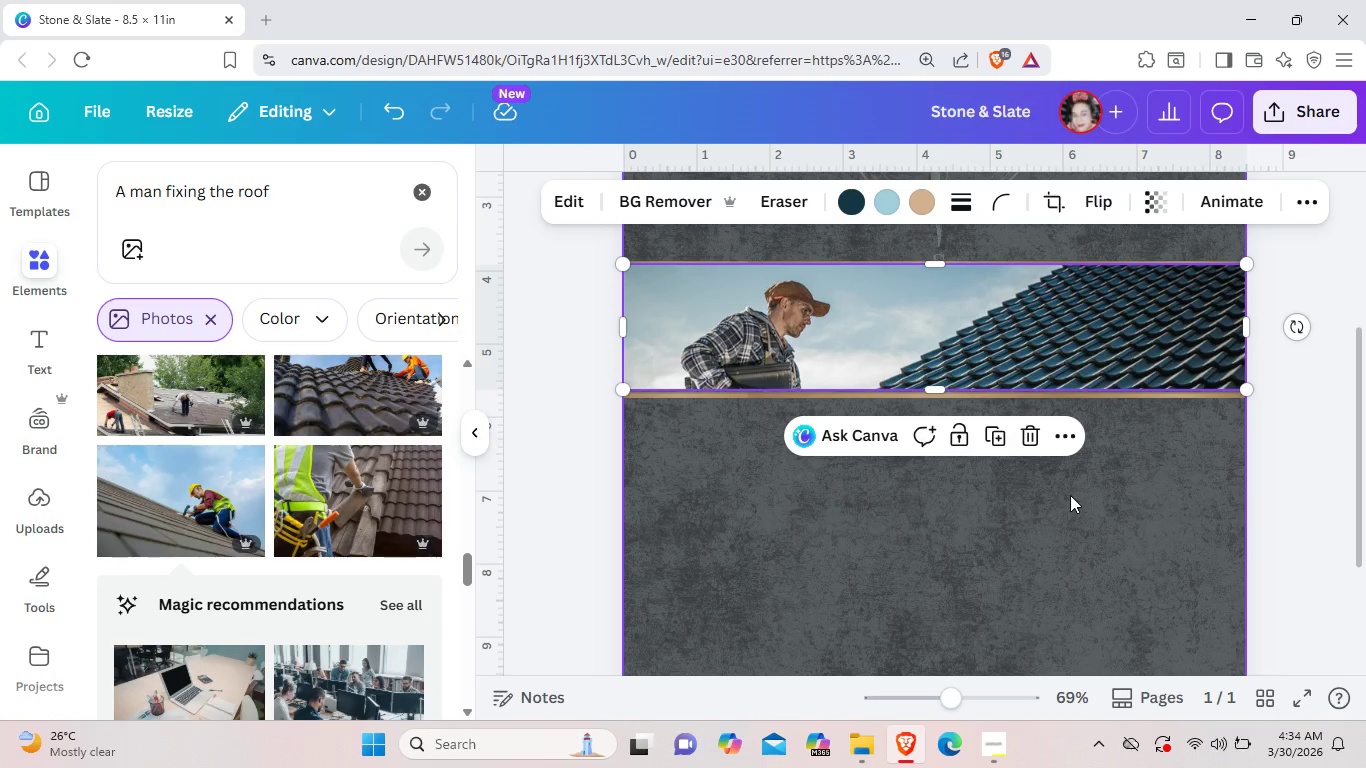 
left_click([1059, 515])
 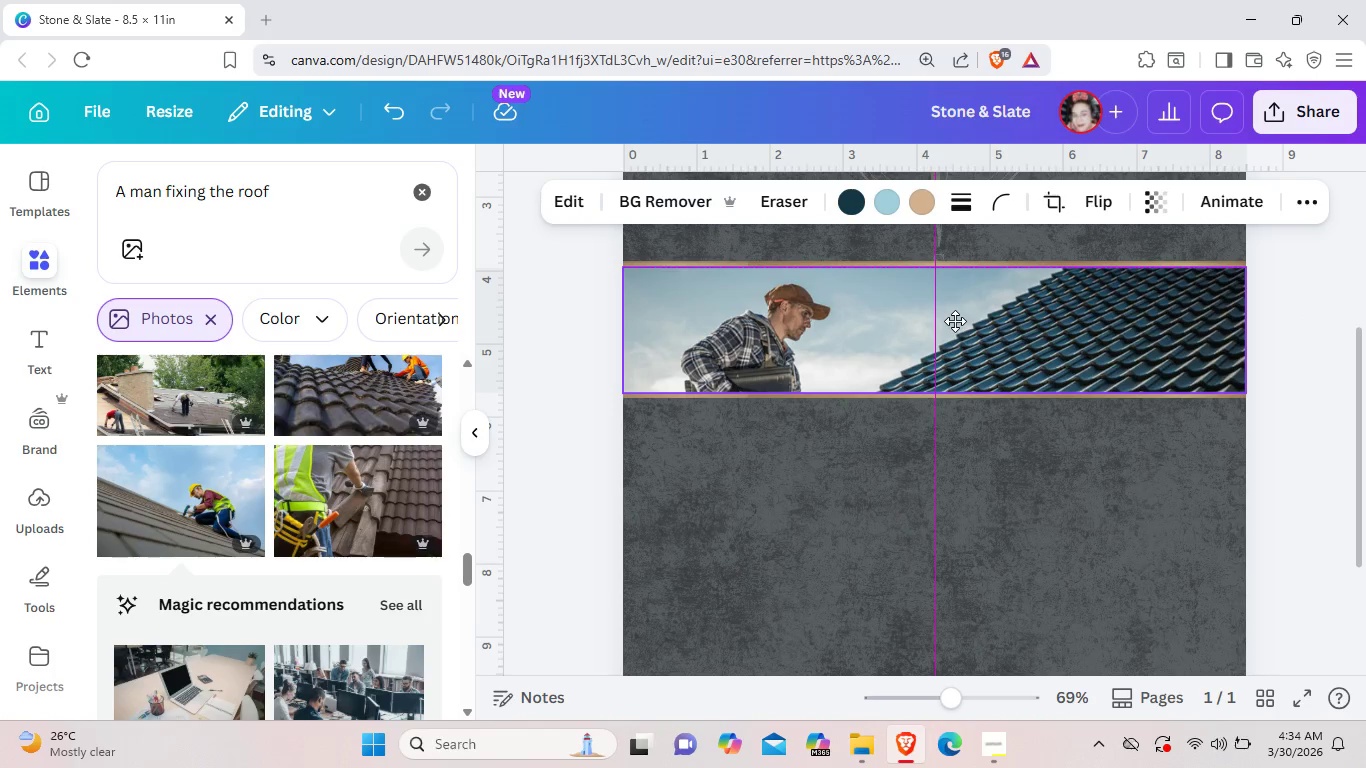 
wait(5.25)
 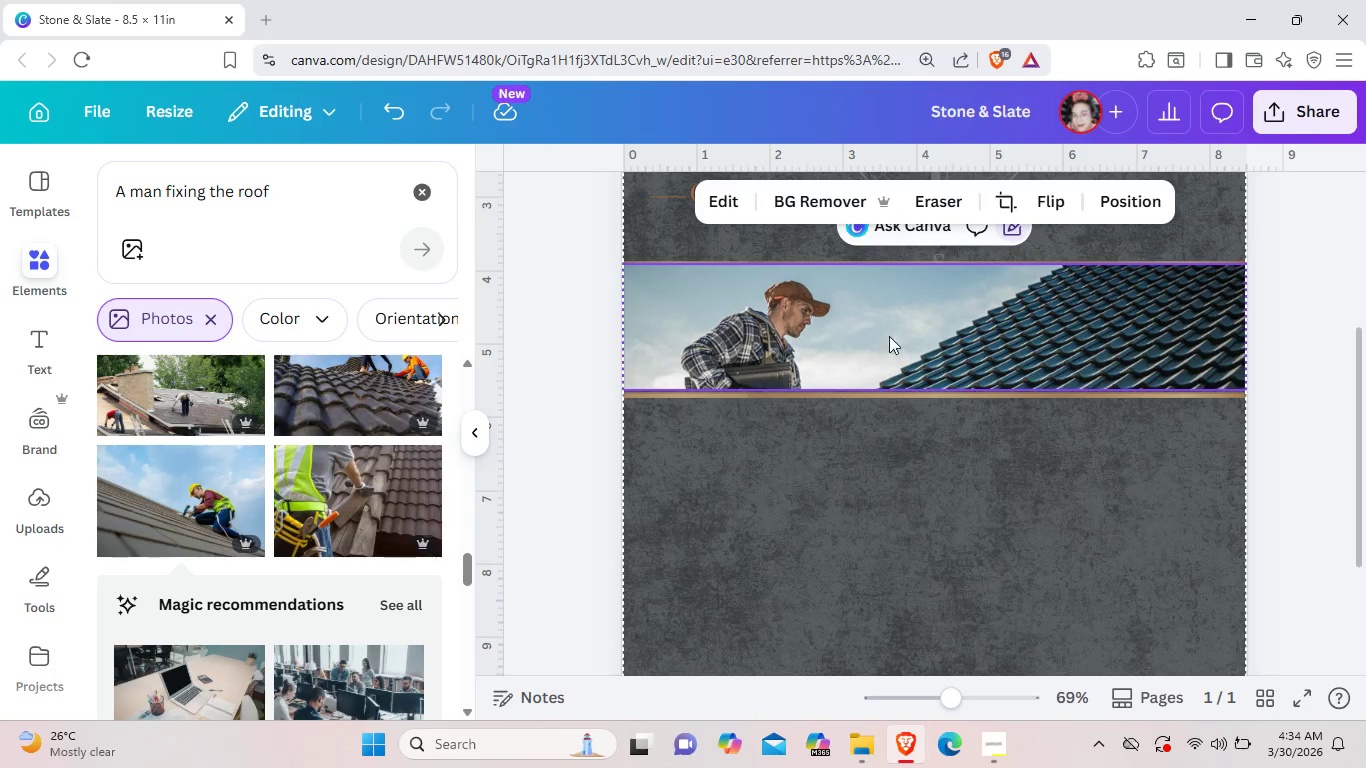 
left_click([1068, 510])
 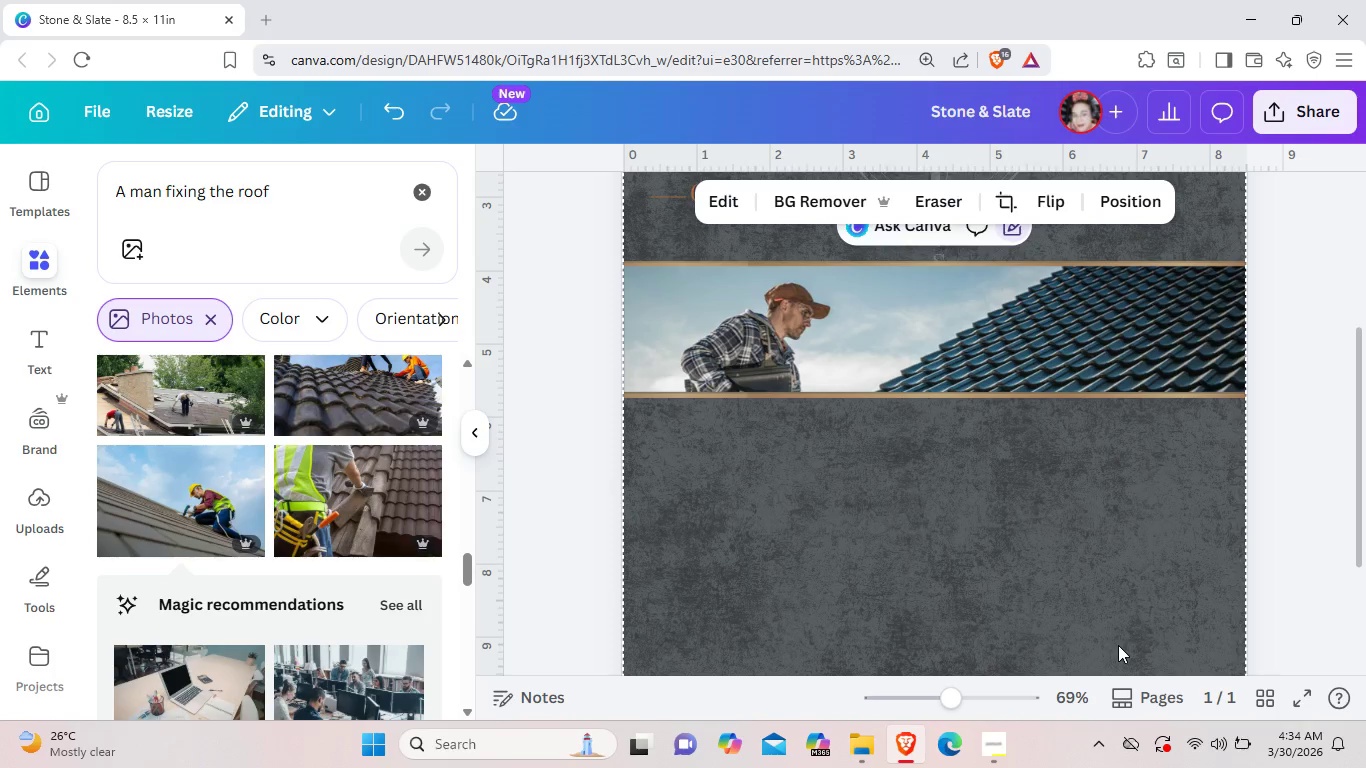 
wait(6.05)
 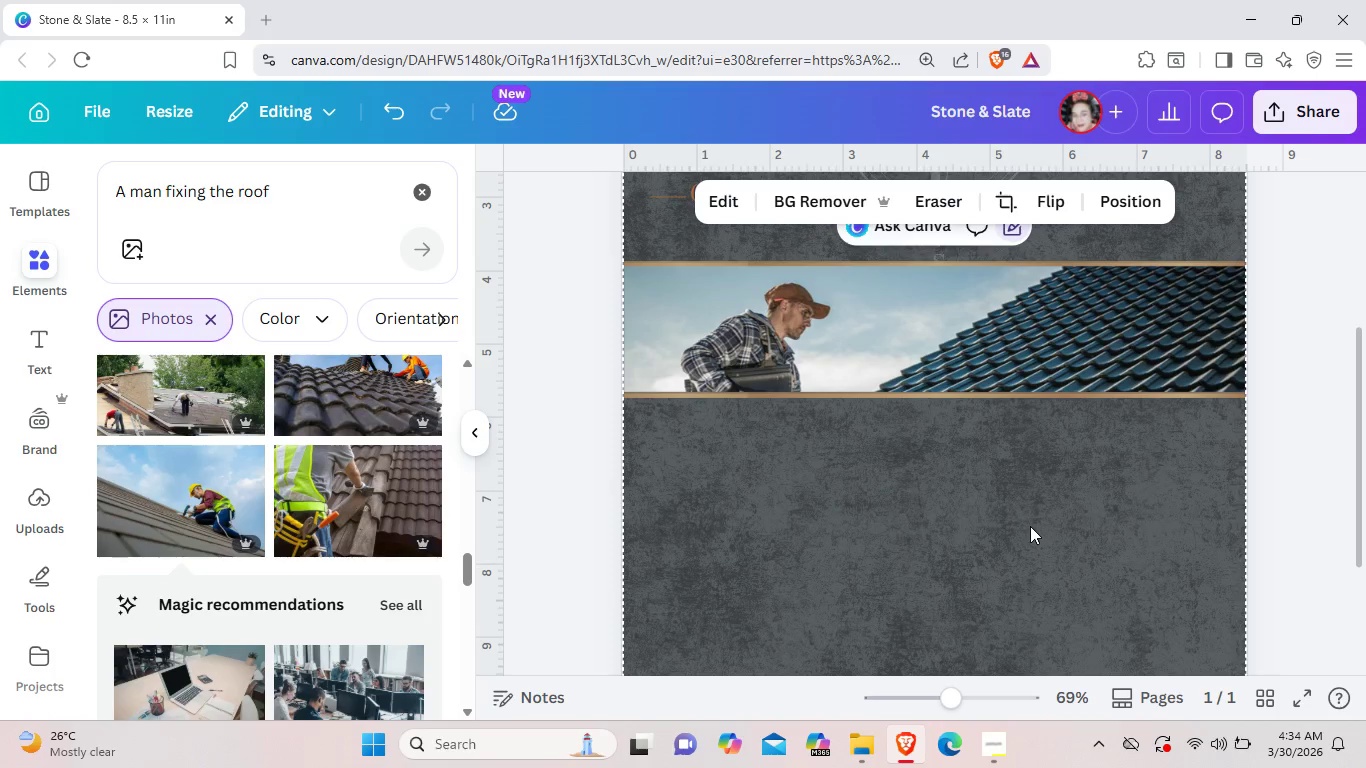 
double_click([797, 349])
 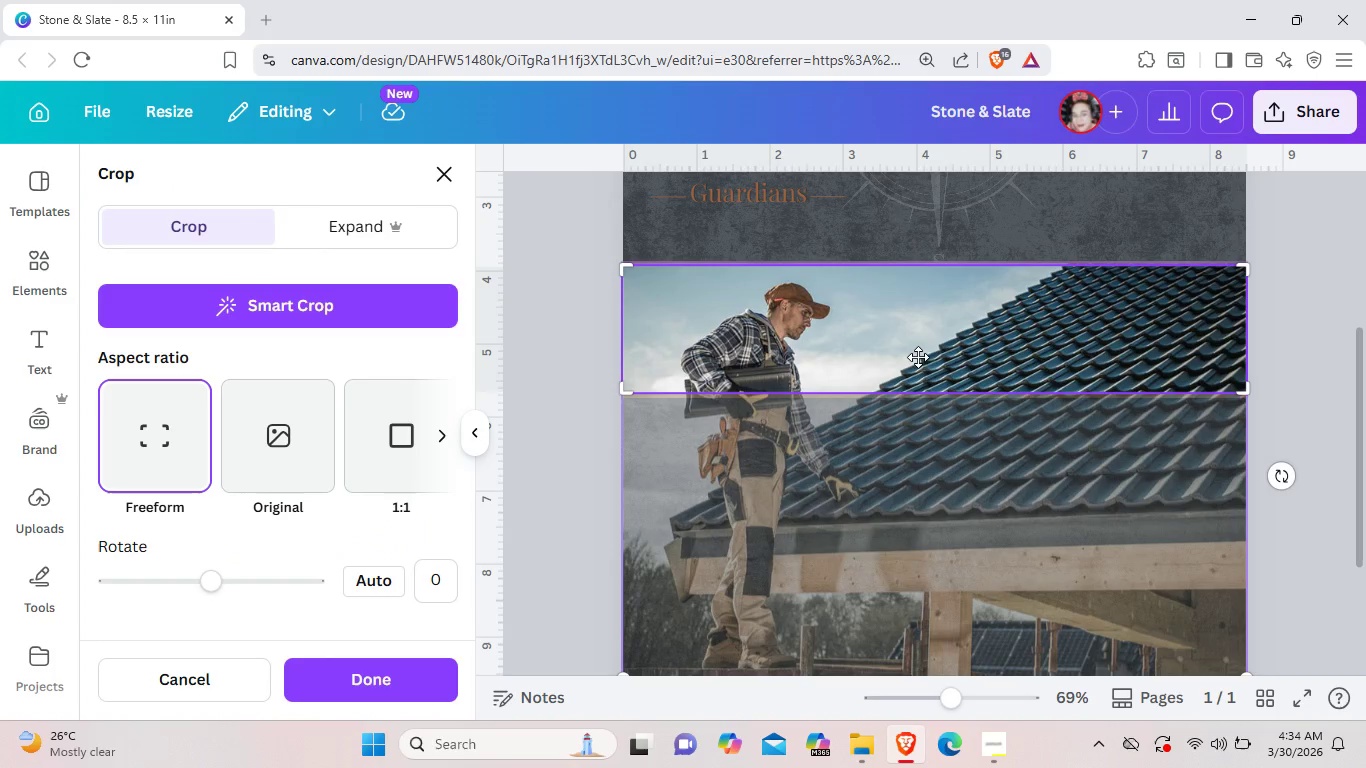 
left_click_drag(start_coordinate=[920, 358], to_coordinate=[933, 337])
 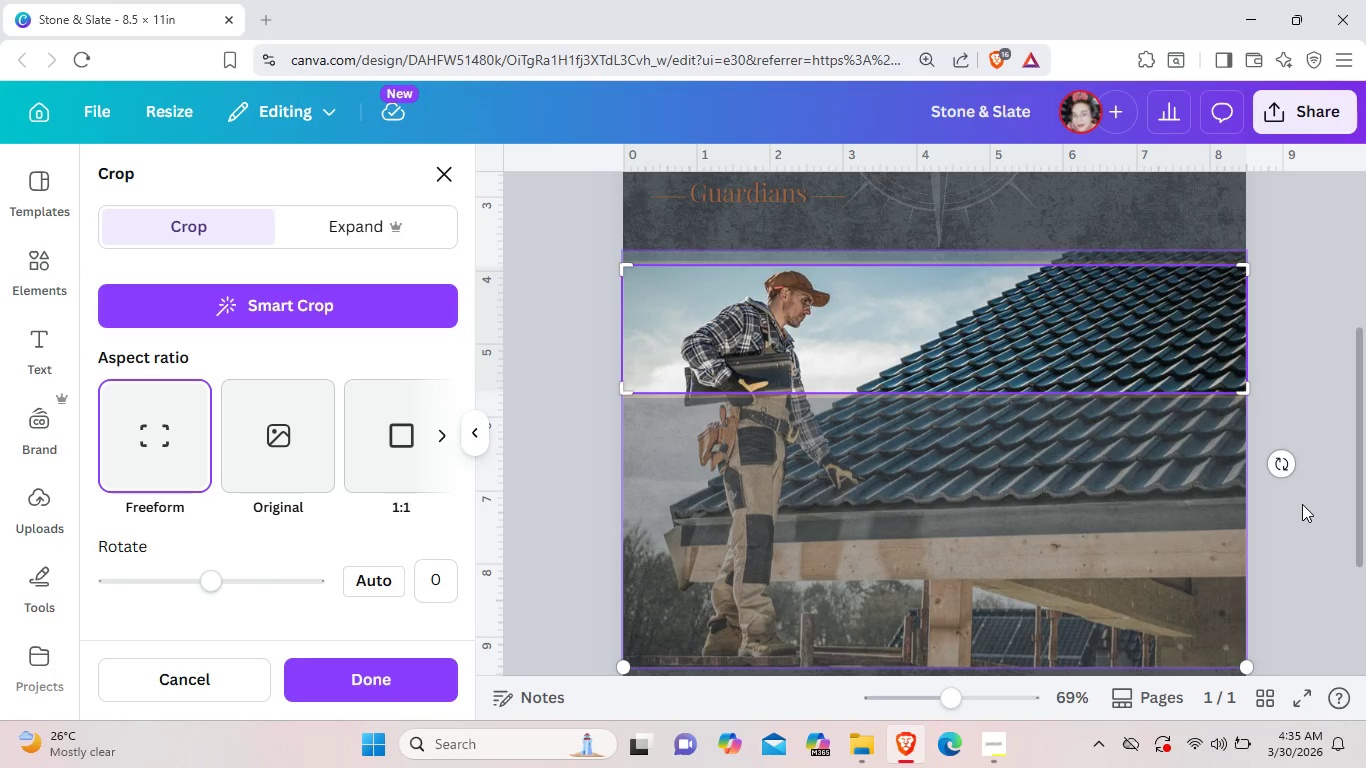 
left_click([1302, 504])
 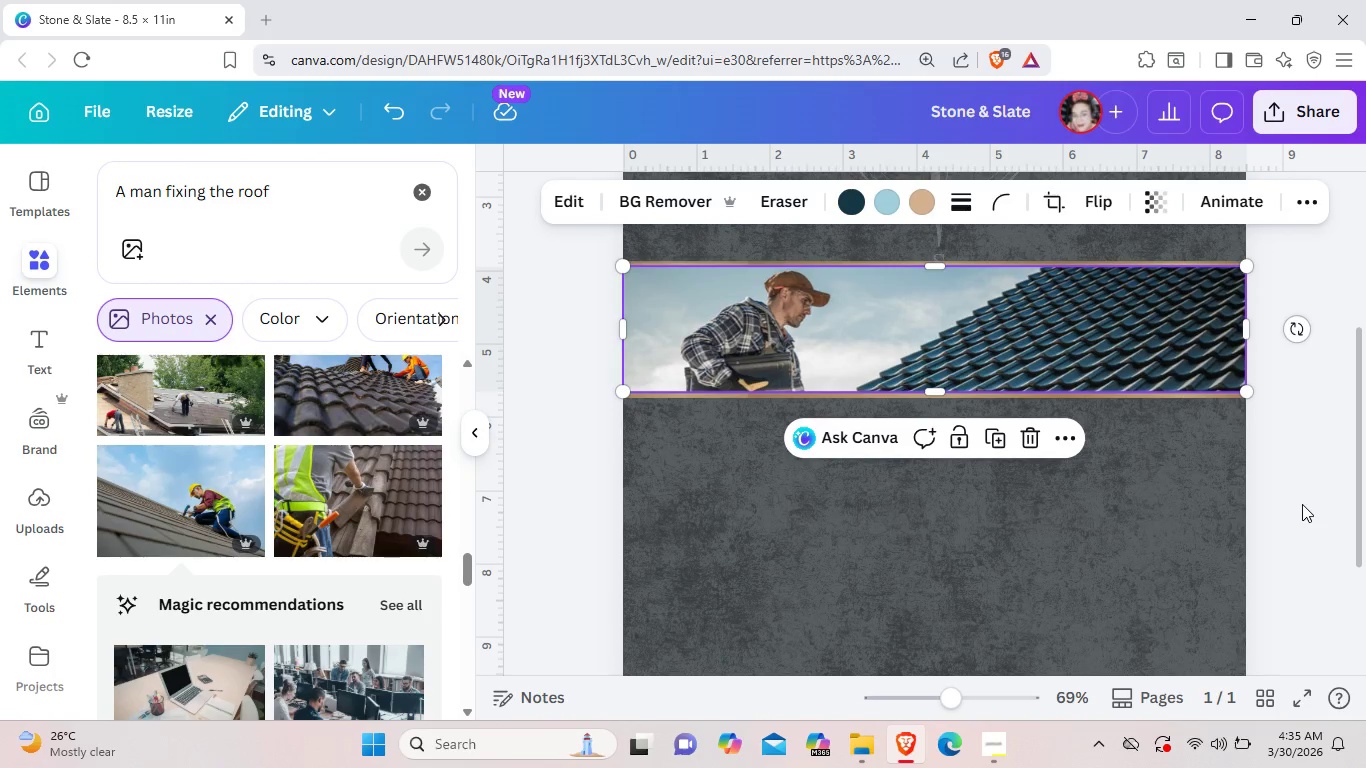 
left_click([1302, 504])
 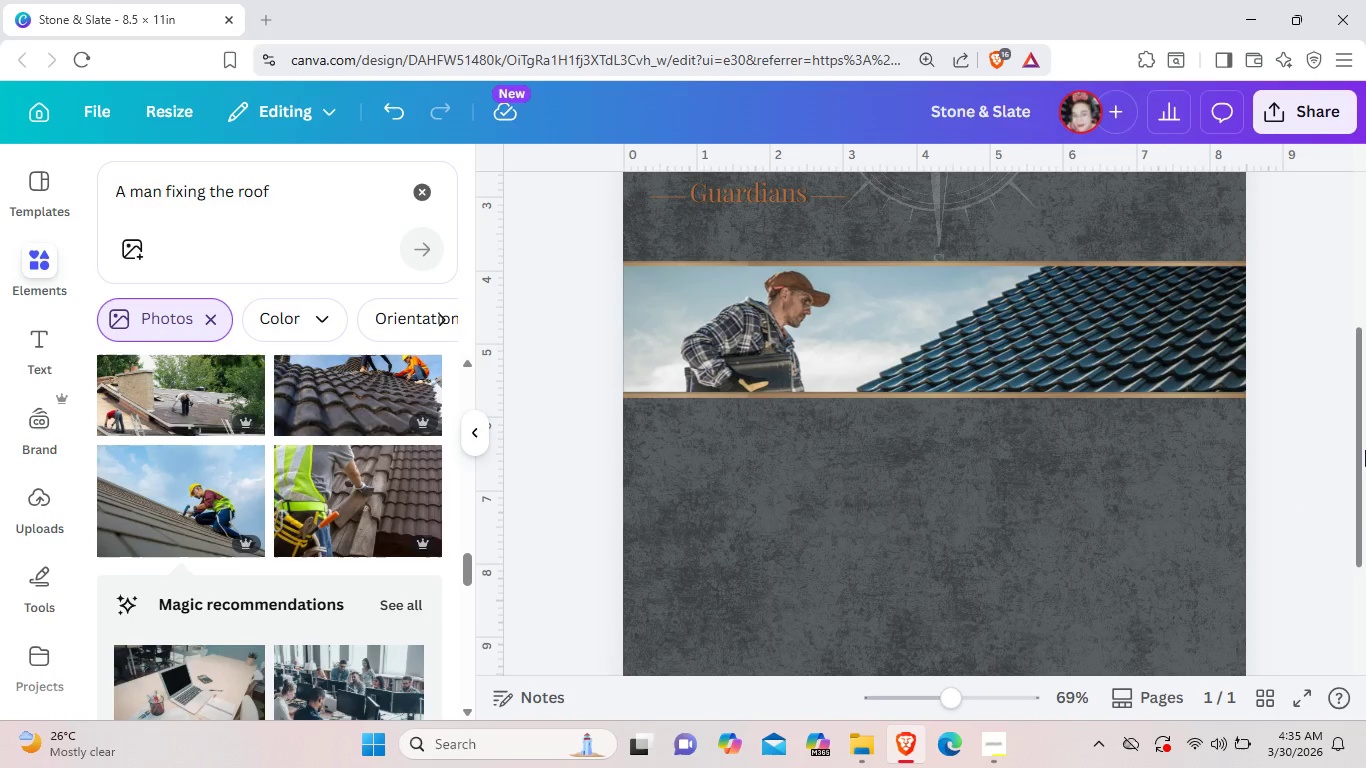 
wait(14.66)
 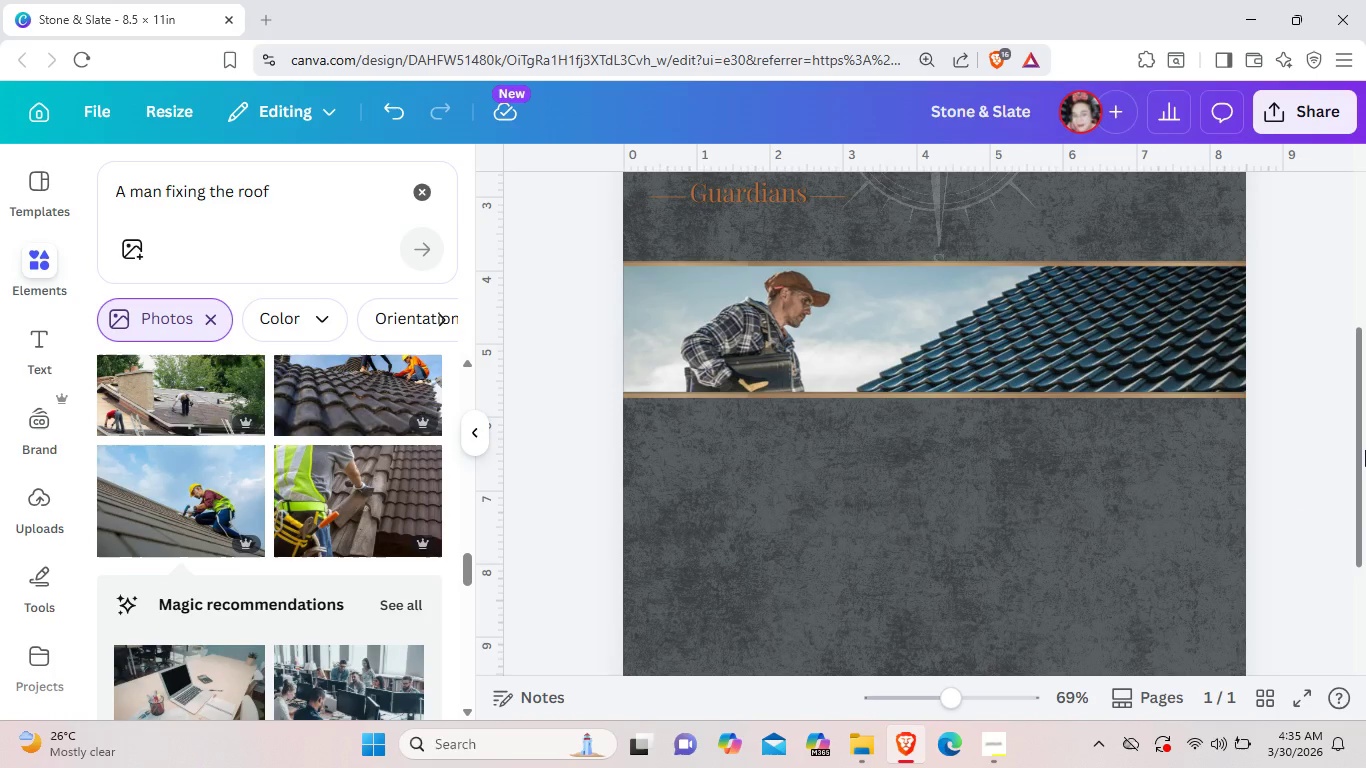 
scroll: coordinate [265, 538], scroll_direction: down, amount: 6.0
 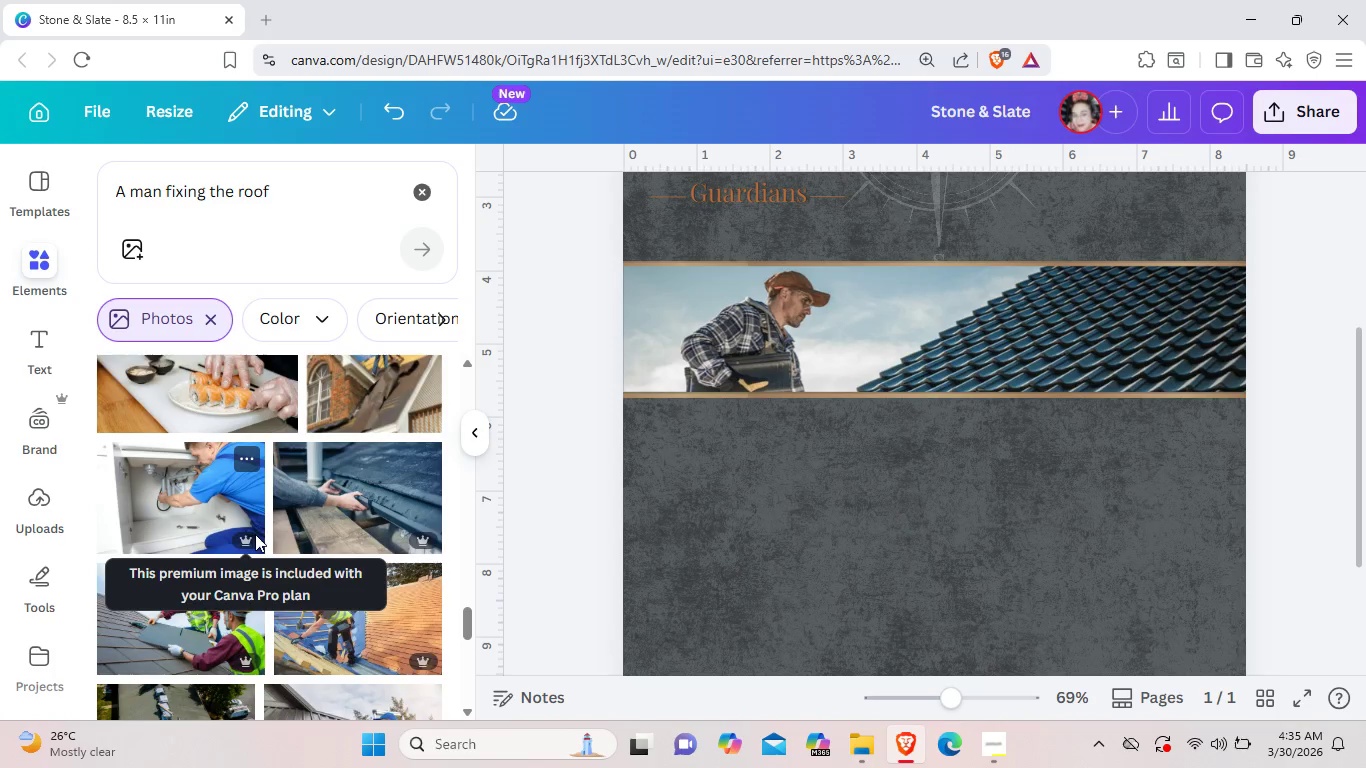 
scroll: coordinate [255, 530], scroll_direction: none, amount: 0.0
 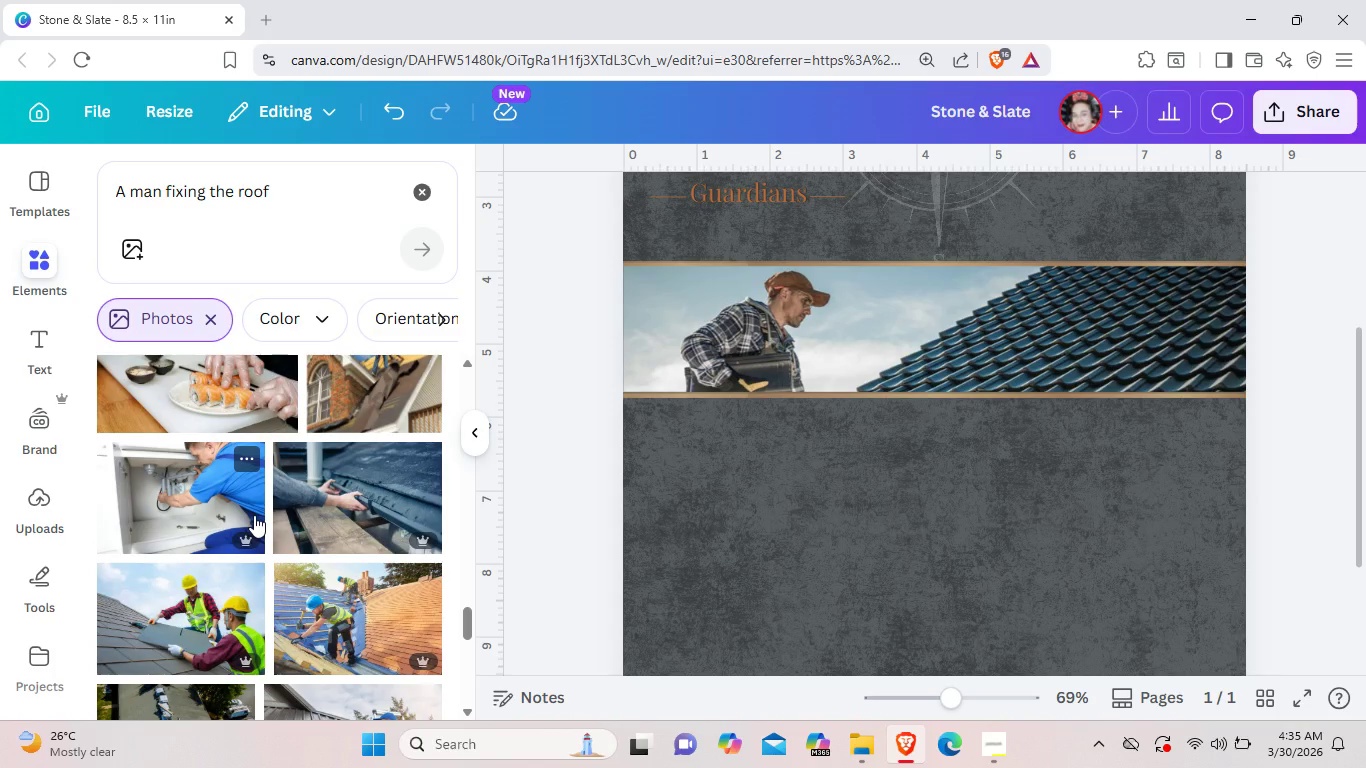 
scroll: coordinate [254, 515], scroll_direction: down, amount: 13.0
 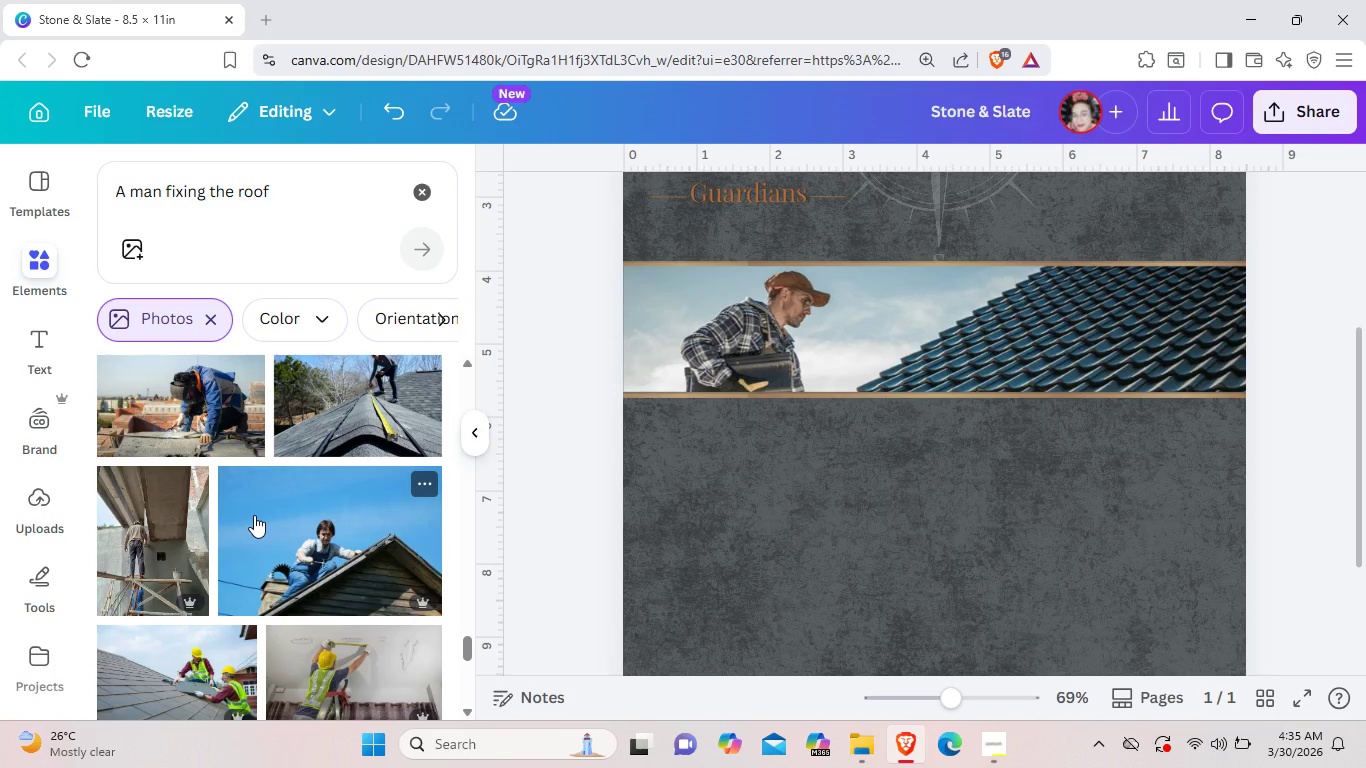 
scroll: coordinate [254, 515], scroll_direction: up, amount: 1.0
 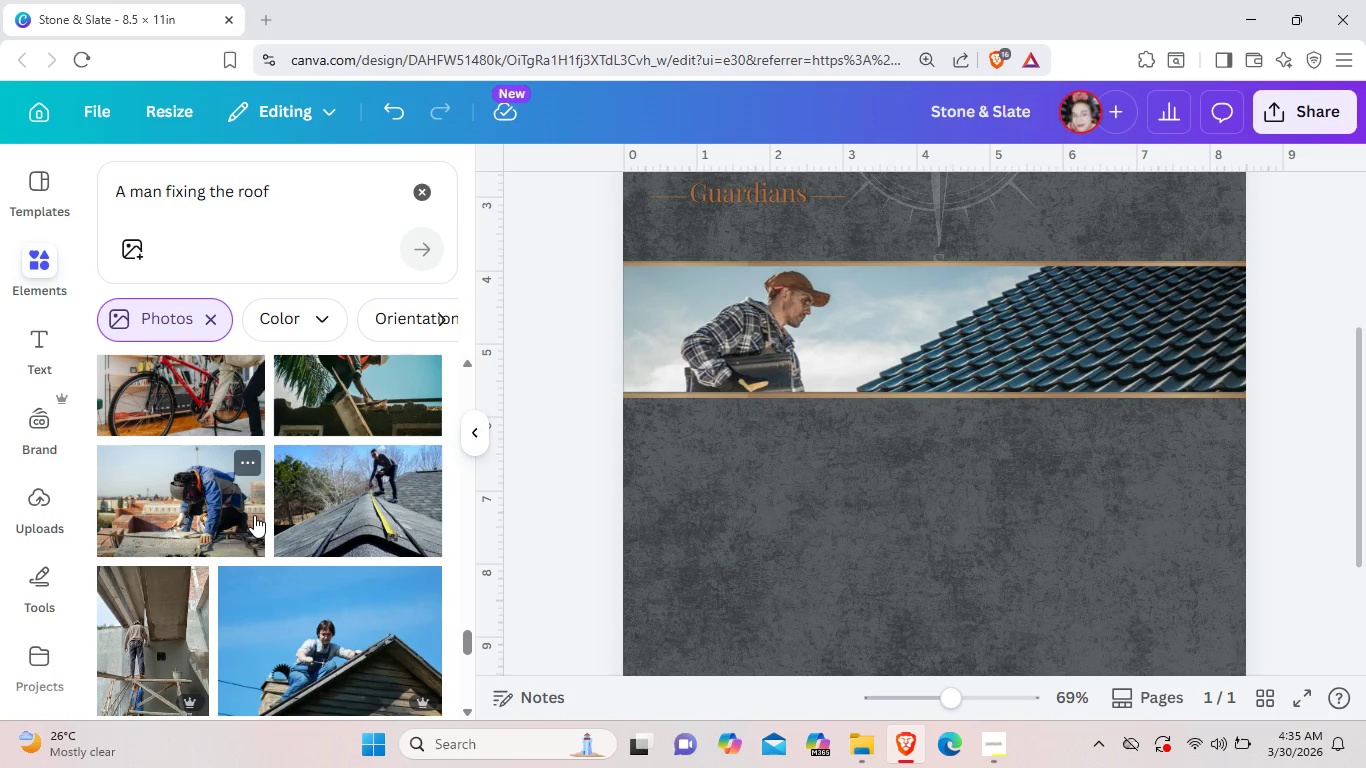 
scroll: coordinate [254, 515], scroll_direction: down, amount: 2.0
 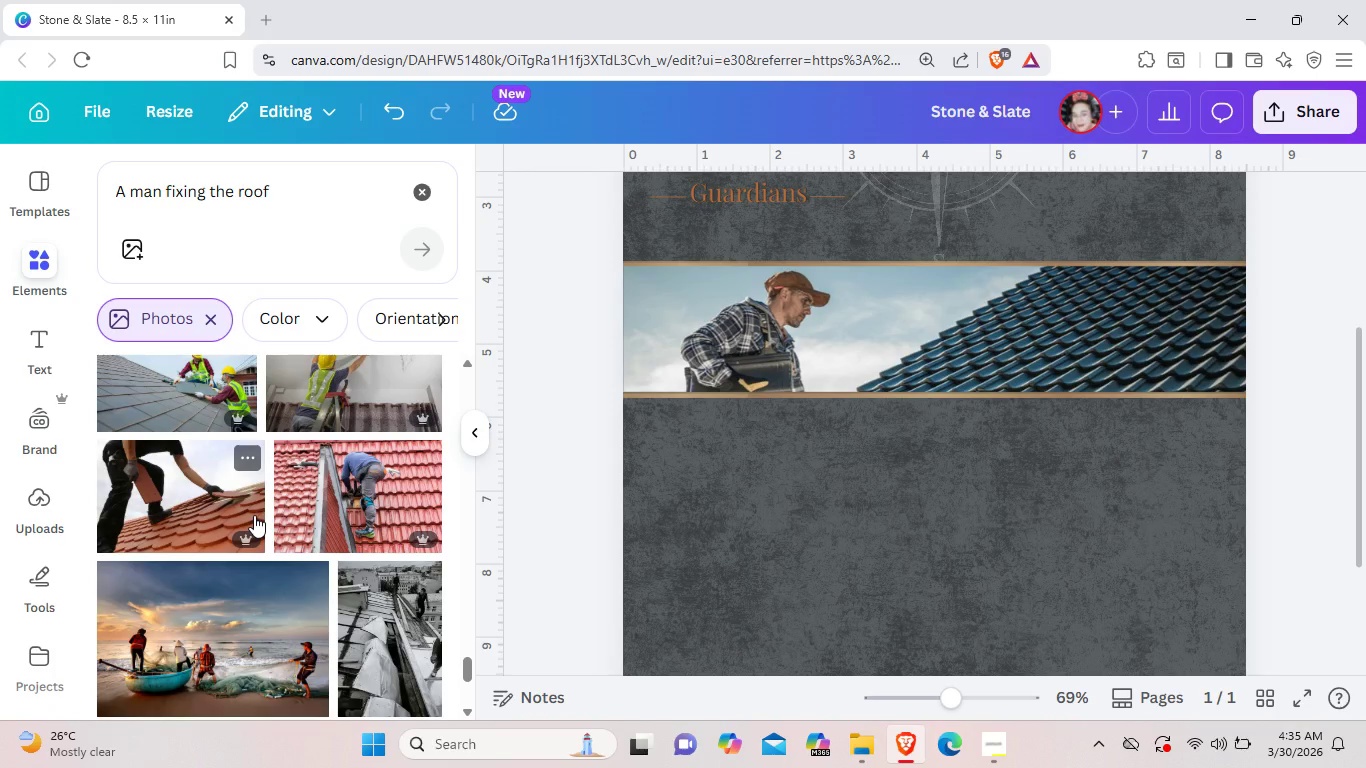 
wait(6.59)
 